 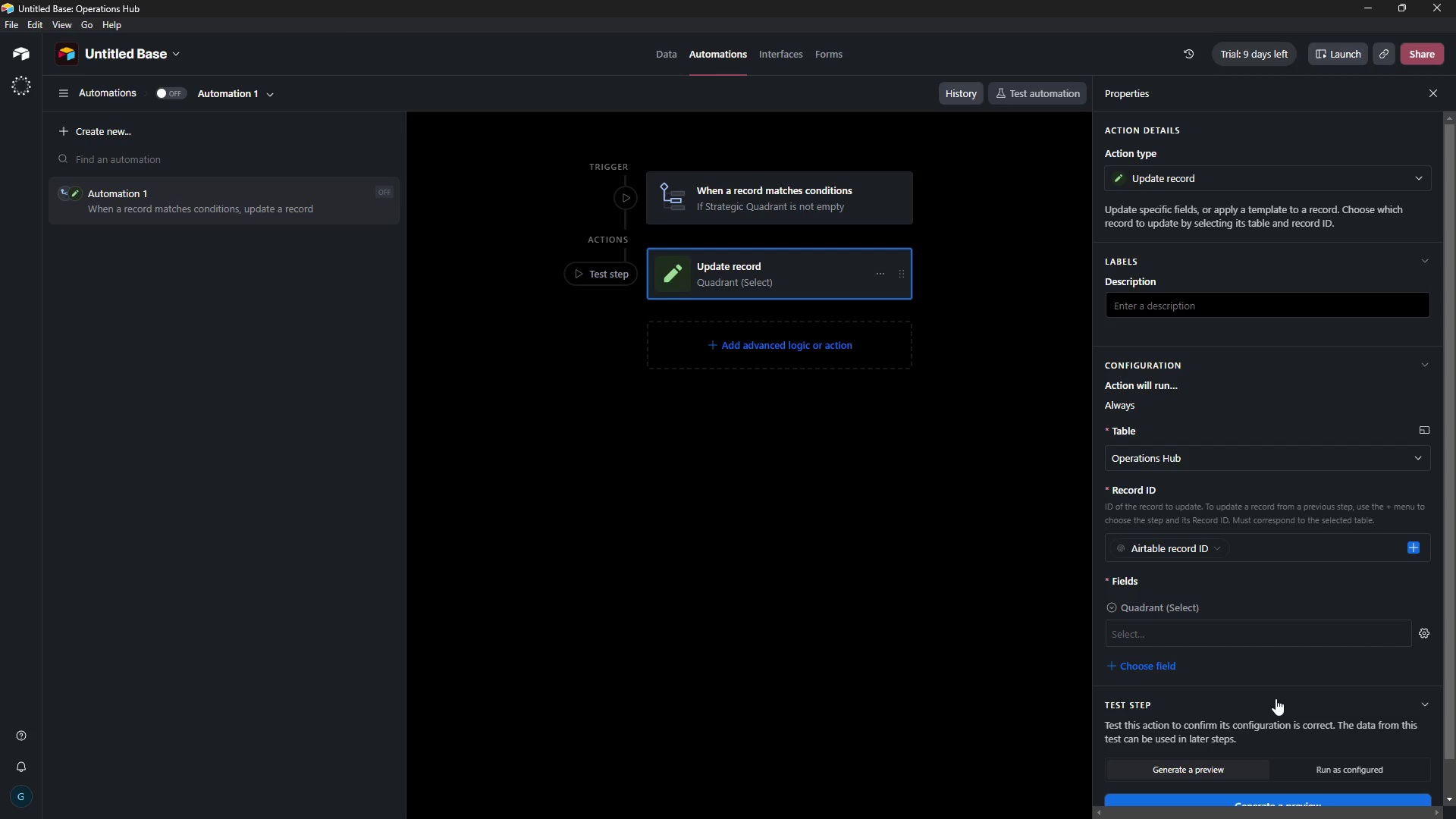 
left_click_drag(start_coordinate=[1449, 692], to_coordinate=[1436, 770])
 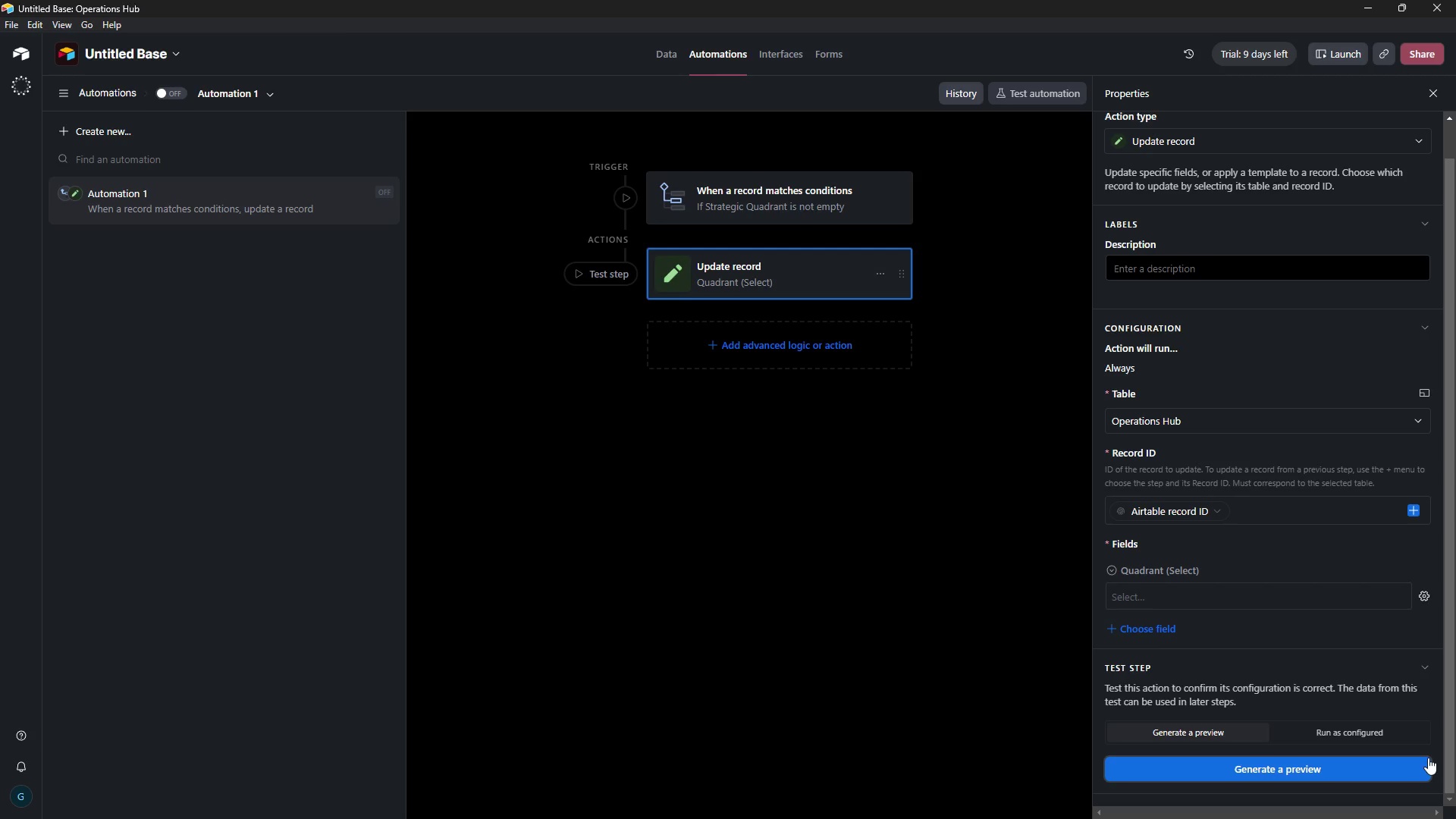 
wait(13.58)
 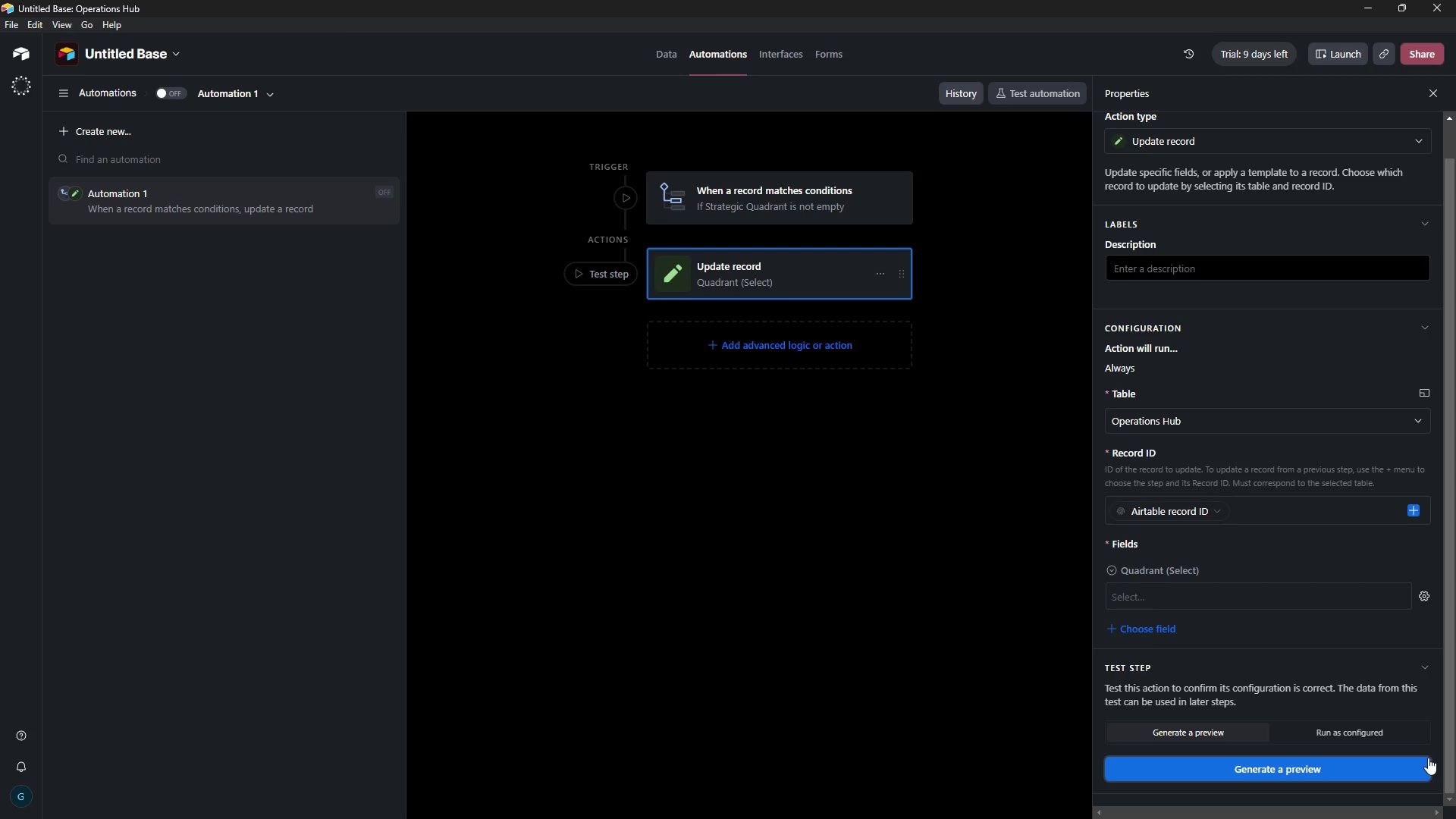 
left_click([667, 59])
 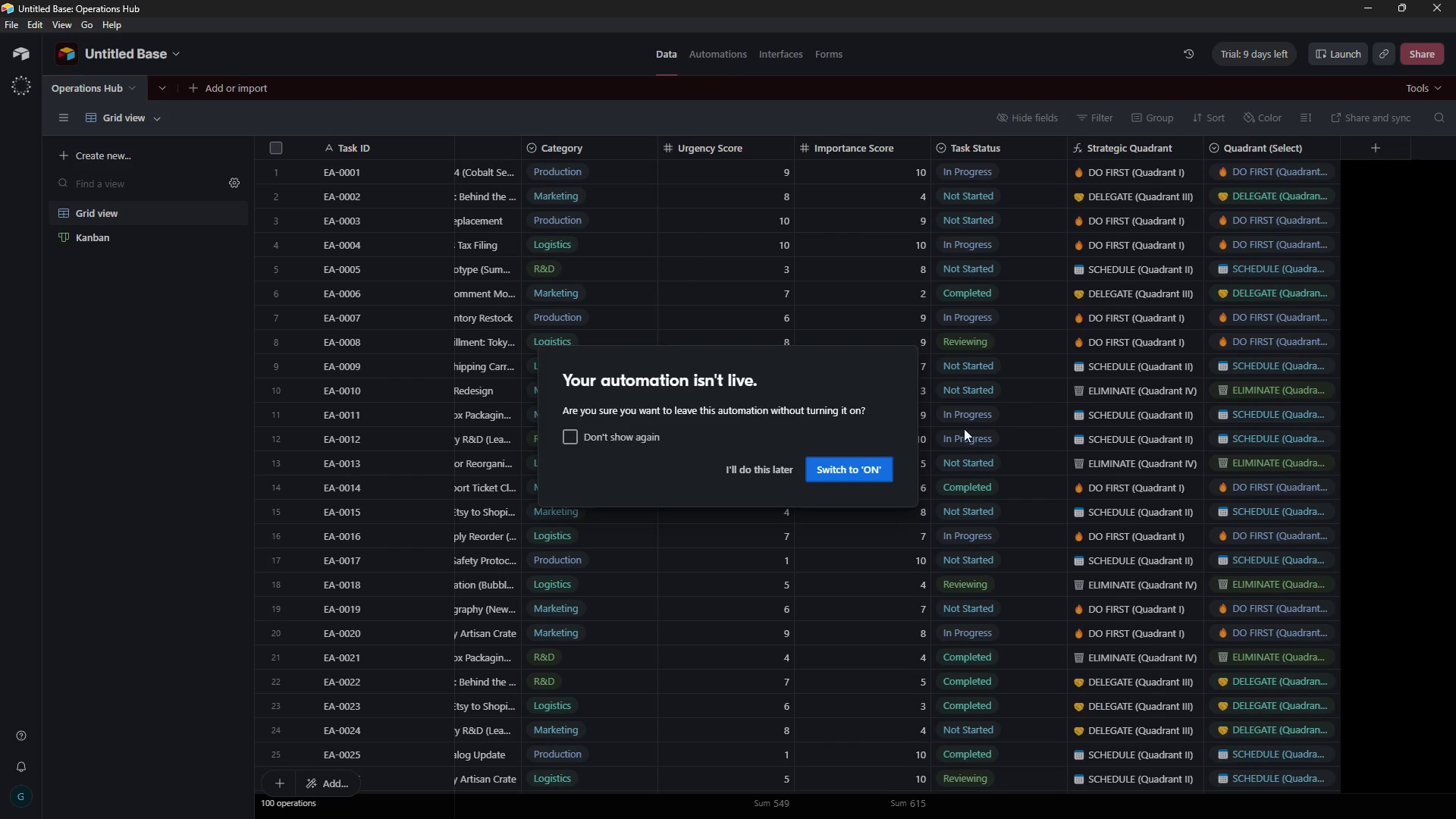 
left_click([775, 468])
 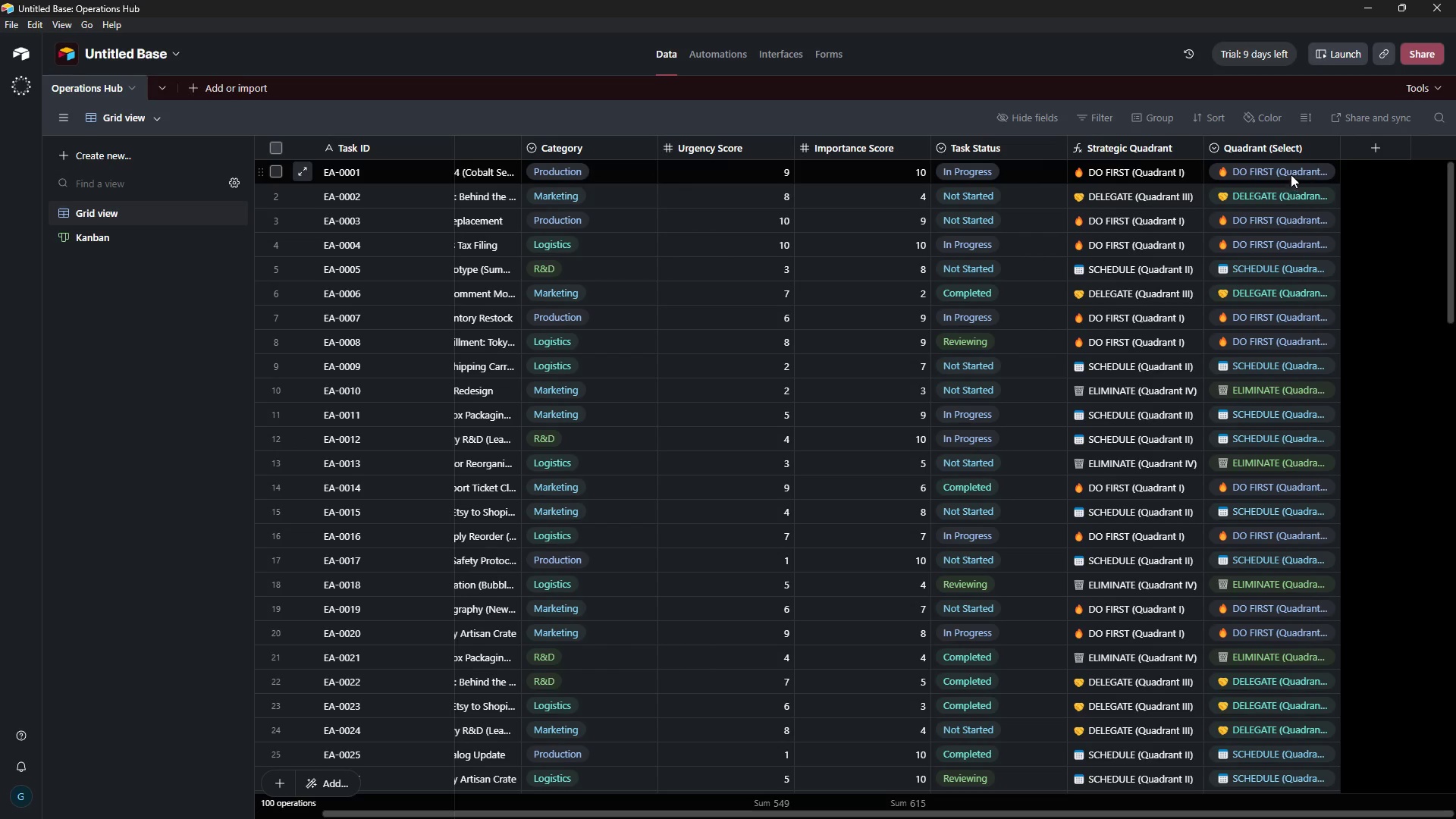 
left_click([1291, 174])
 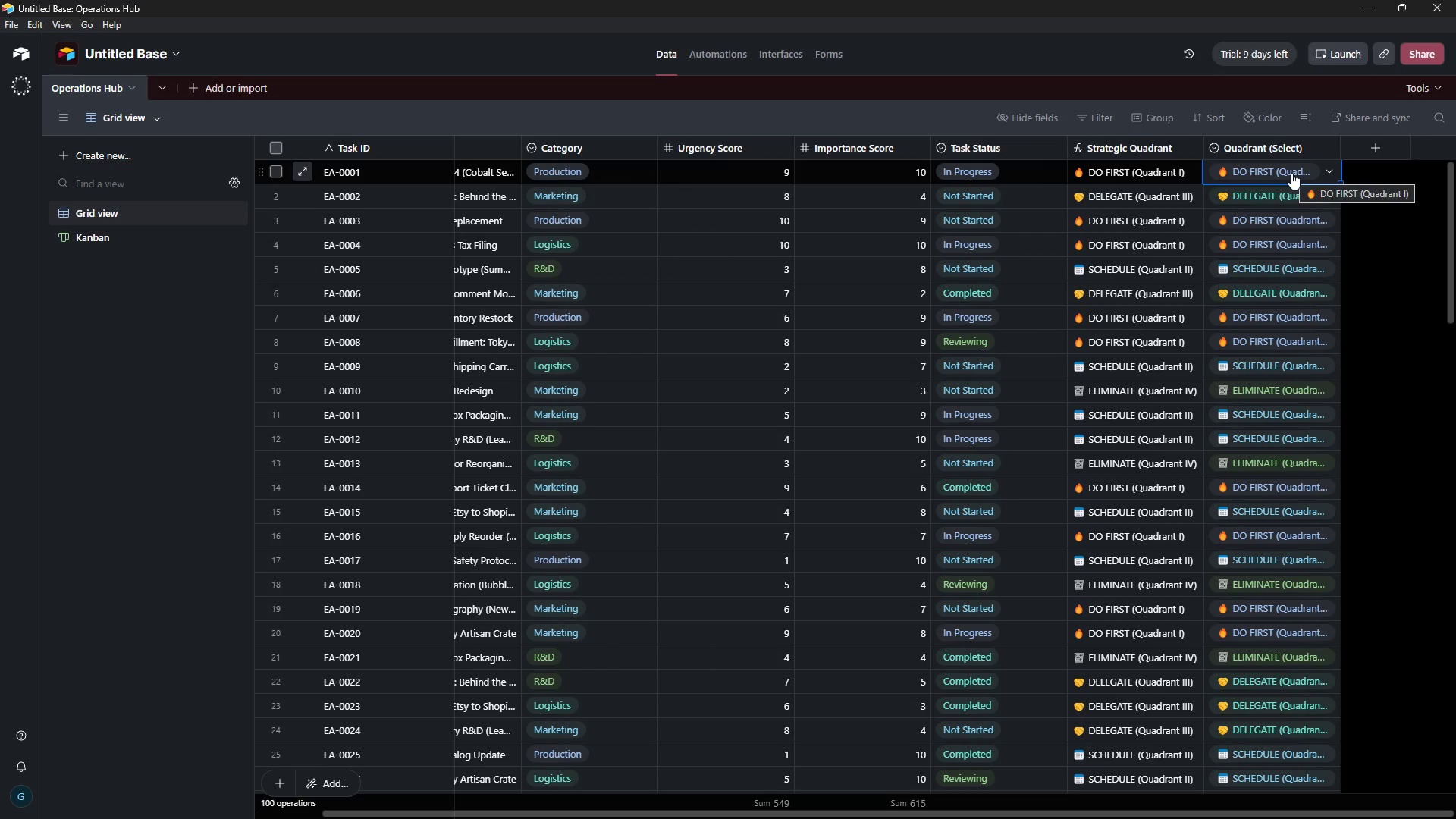 
hold_key(key=ShiftRight, duration=4.42)
 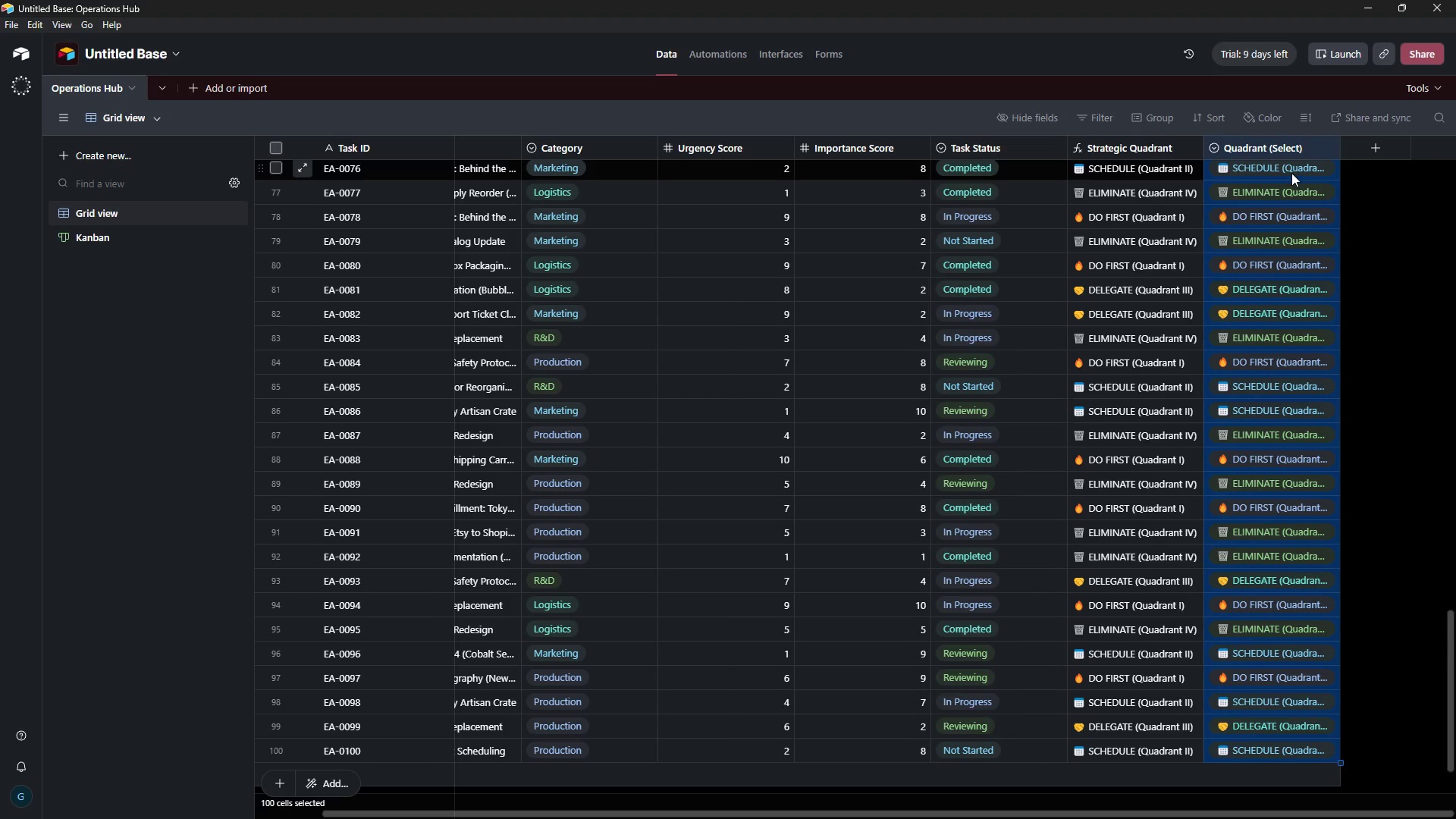 
hold_key(key=ArrowDown, duration=1.5)
 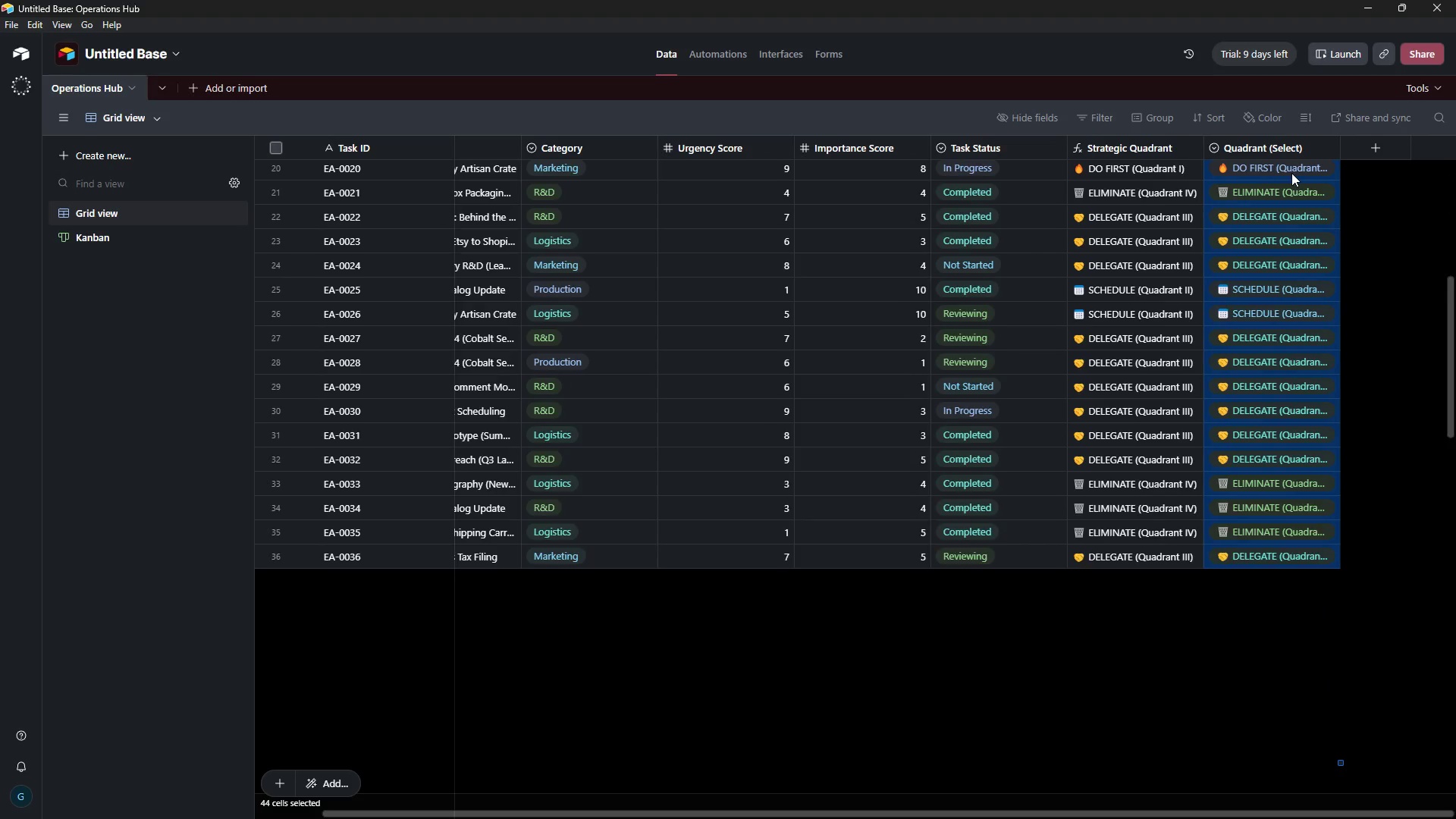 
hold_key(key=ArrowDown, duration=1.5)
 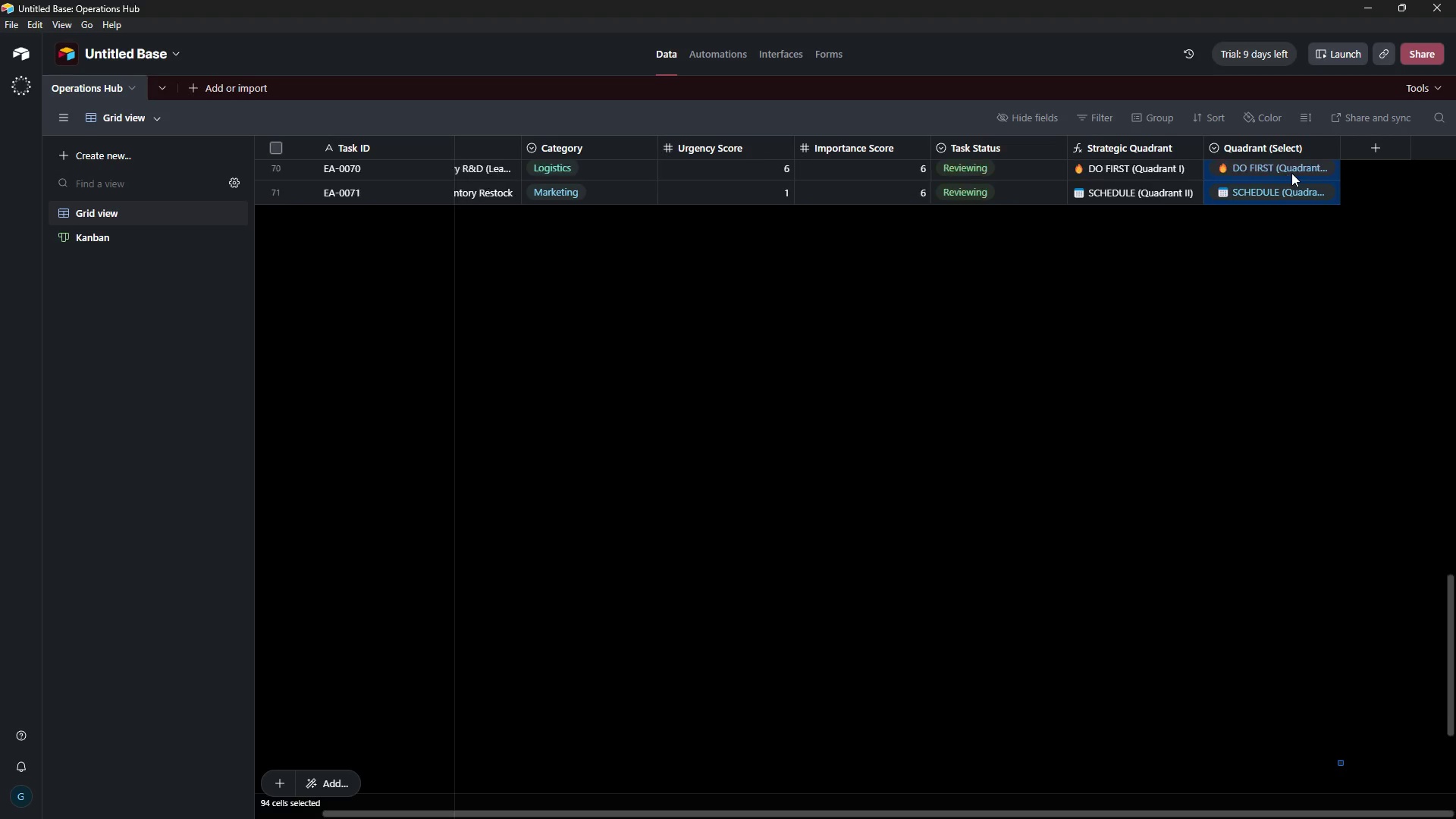 
hold_key(key=ArrowDown, duration=1.14)
 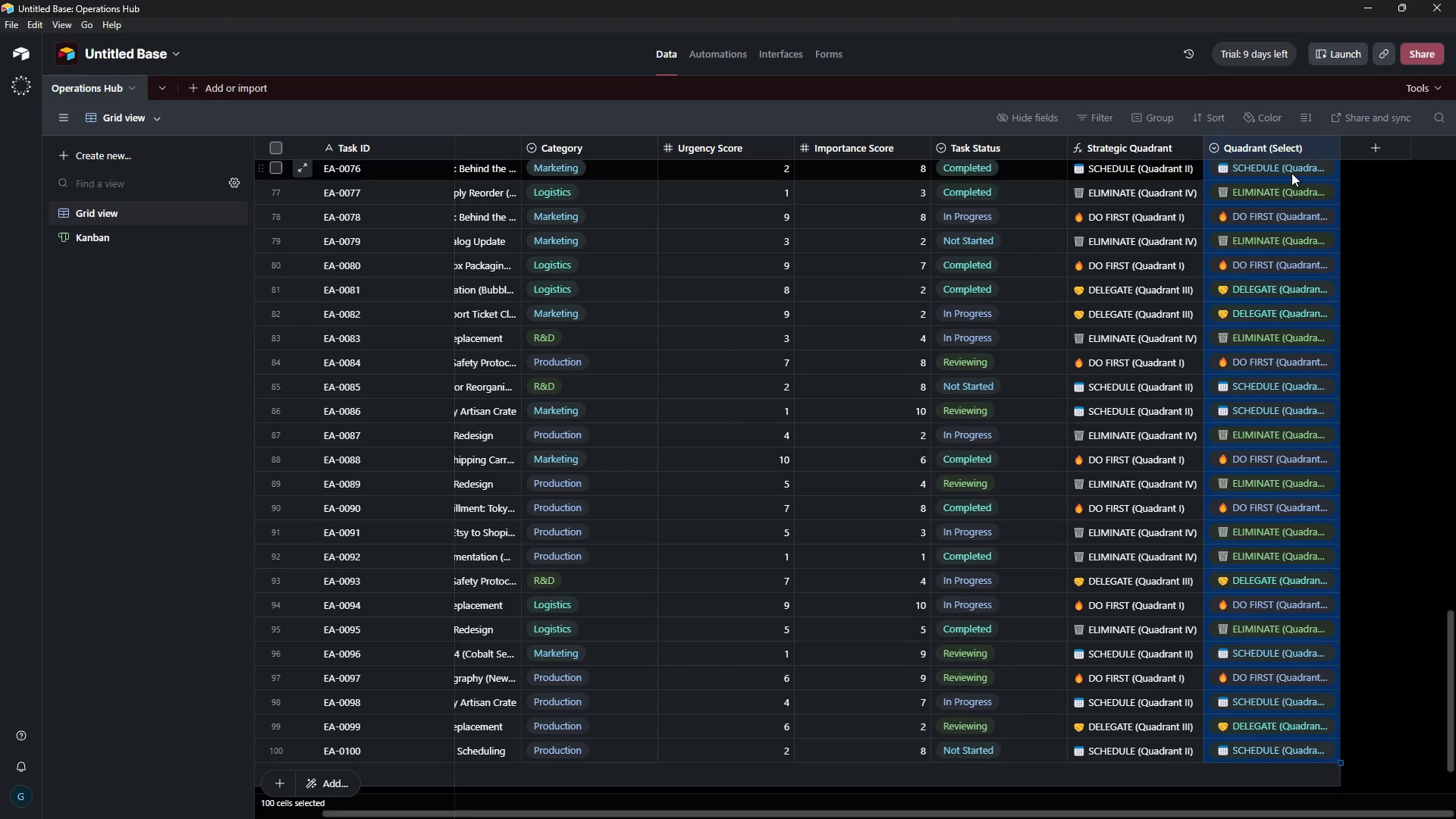 
key(Backspace)
 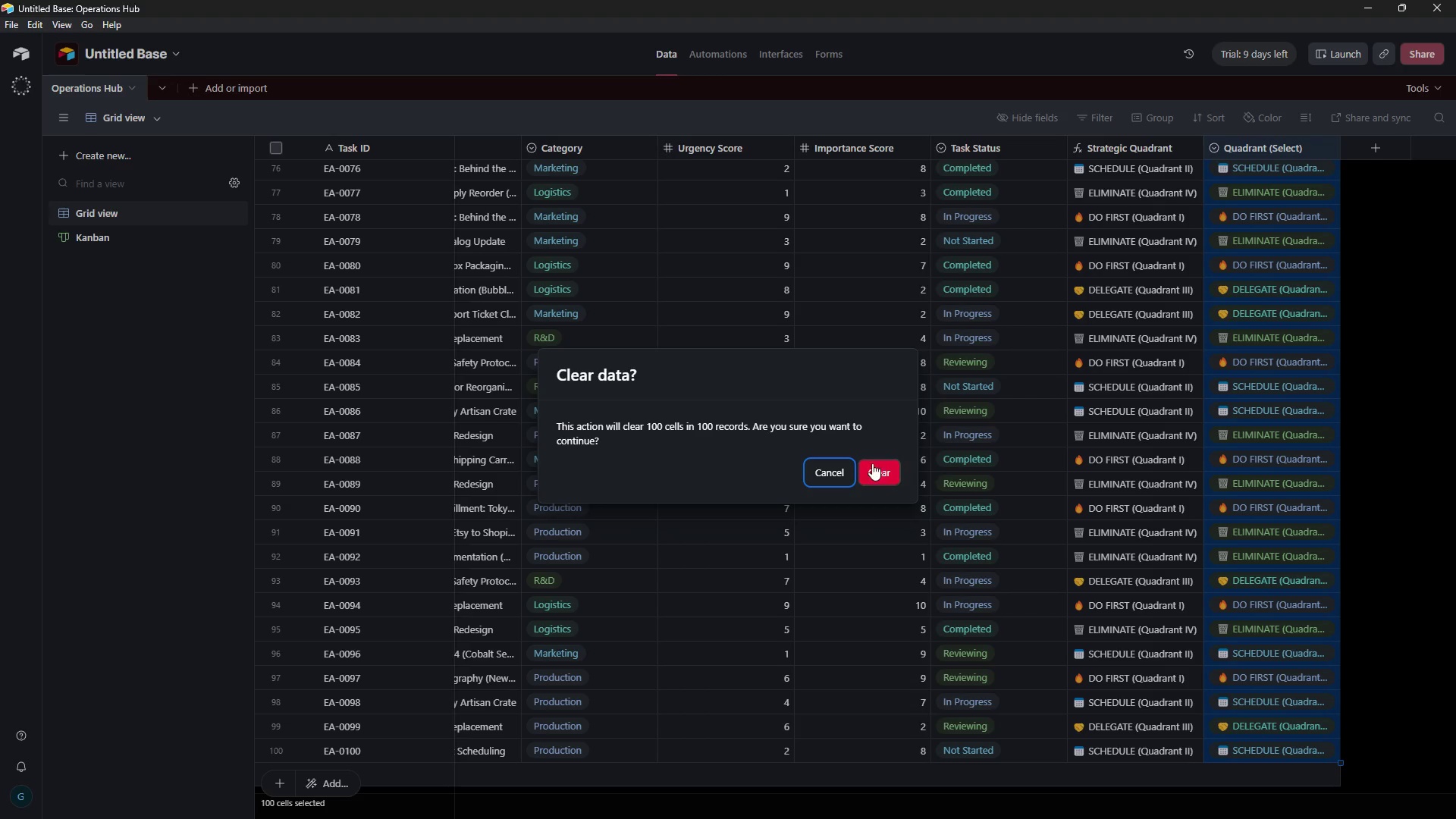 
left_click([841, 474])
 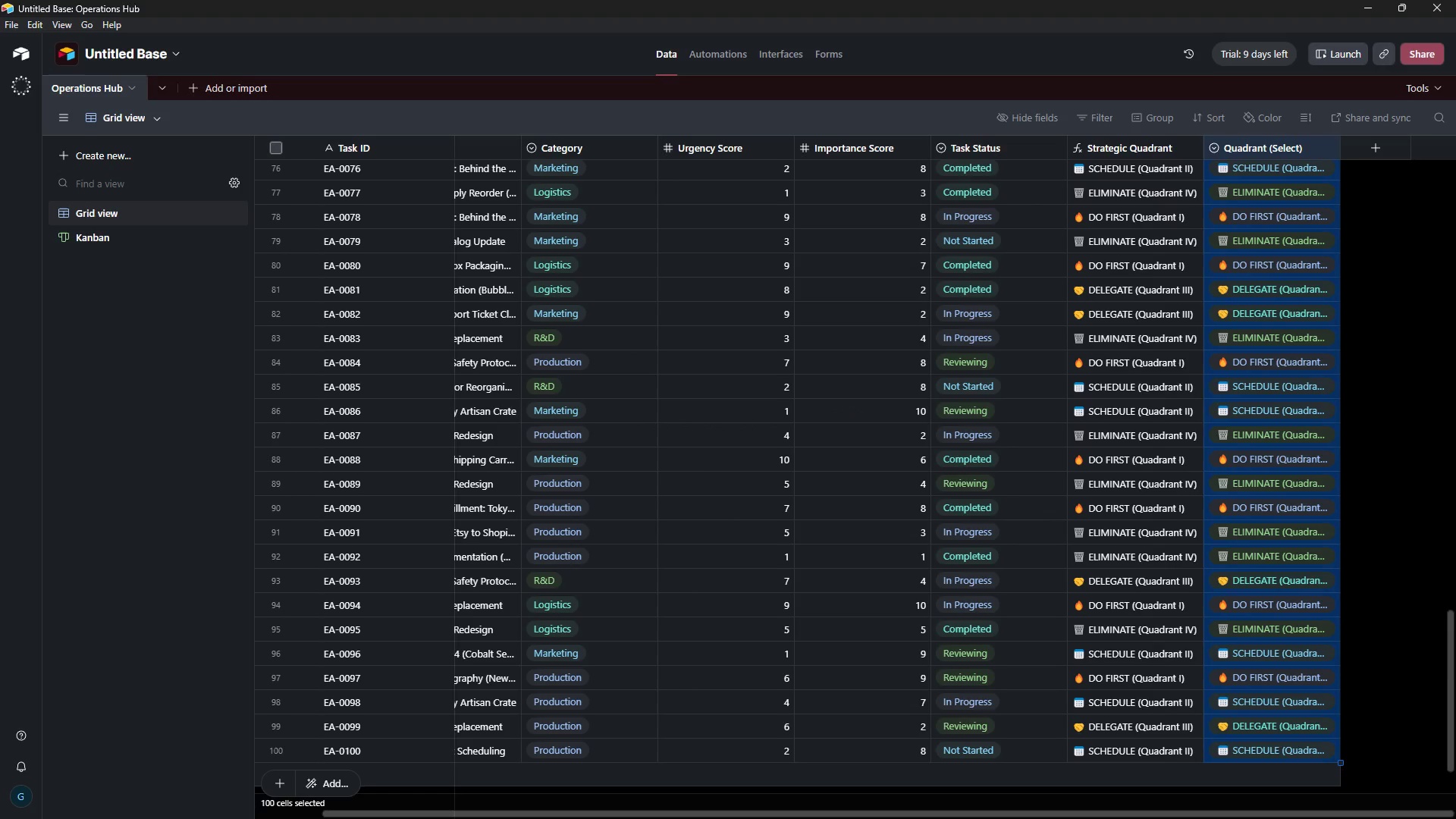 
left_click_drag(start_coordinate=[1451, 670], to_coordinate=[1449, 158])
 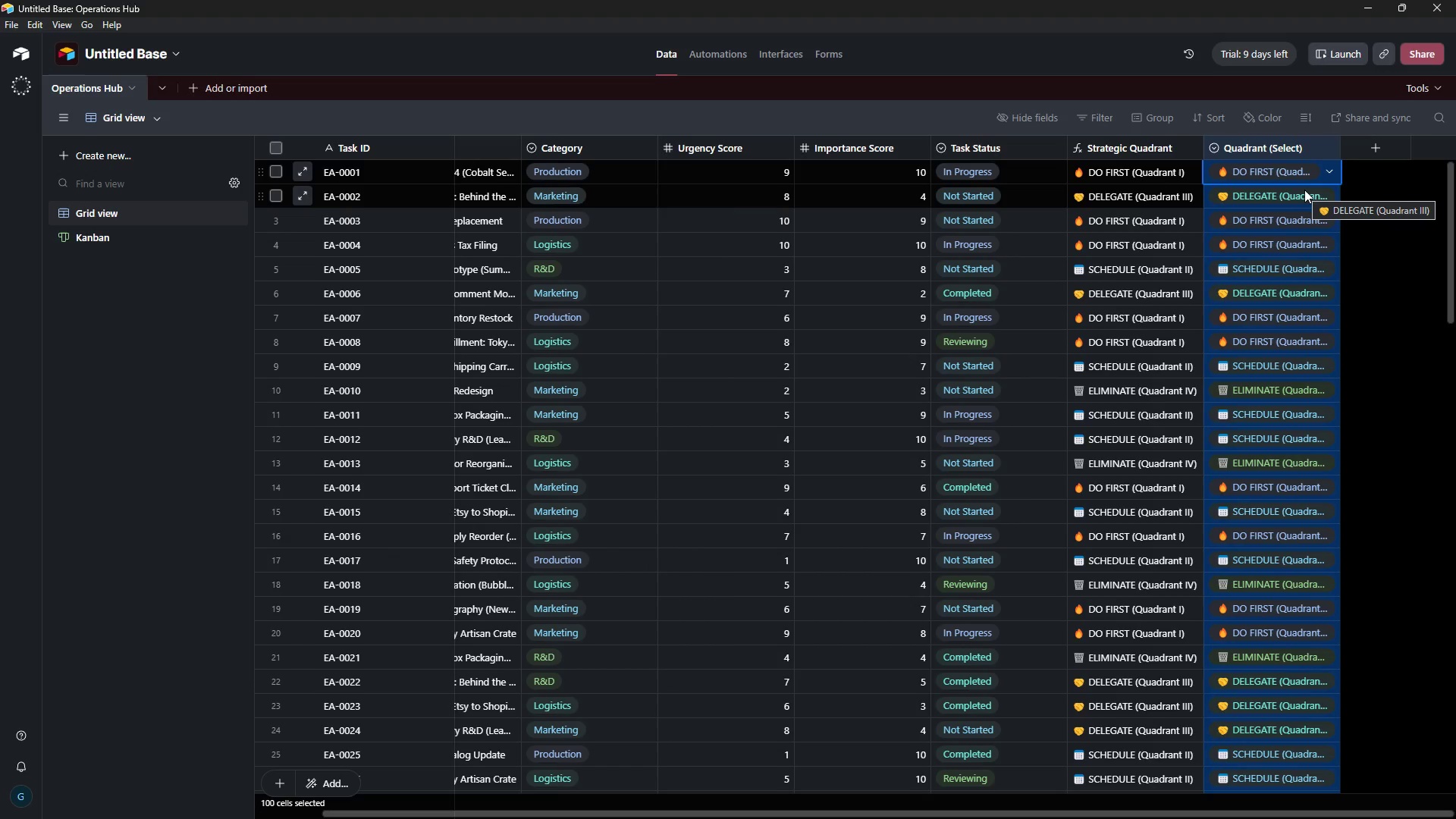 
key(Delete)
 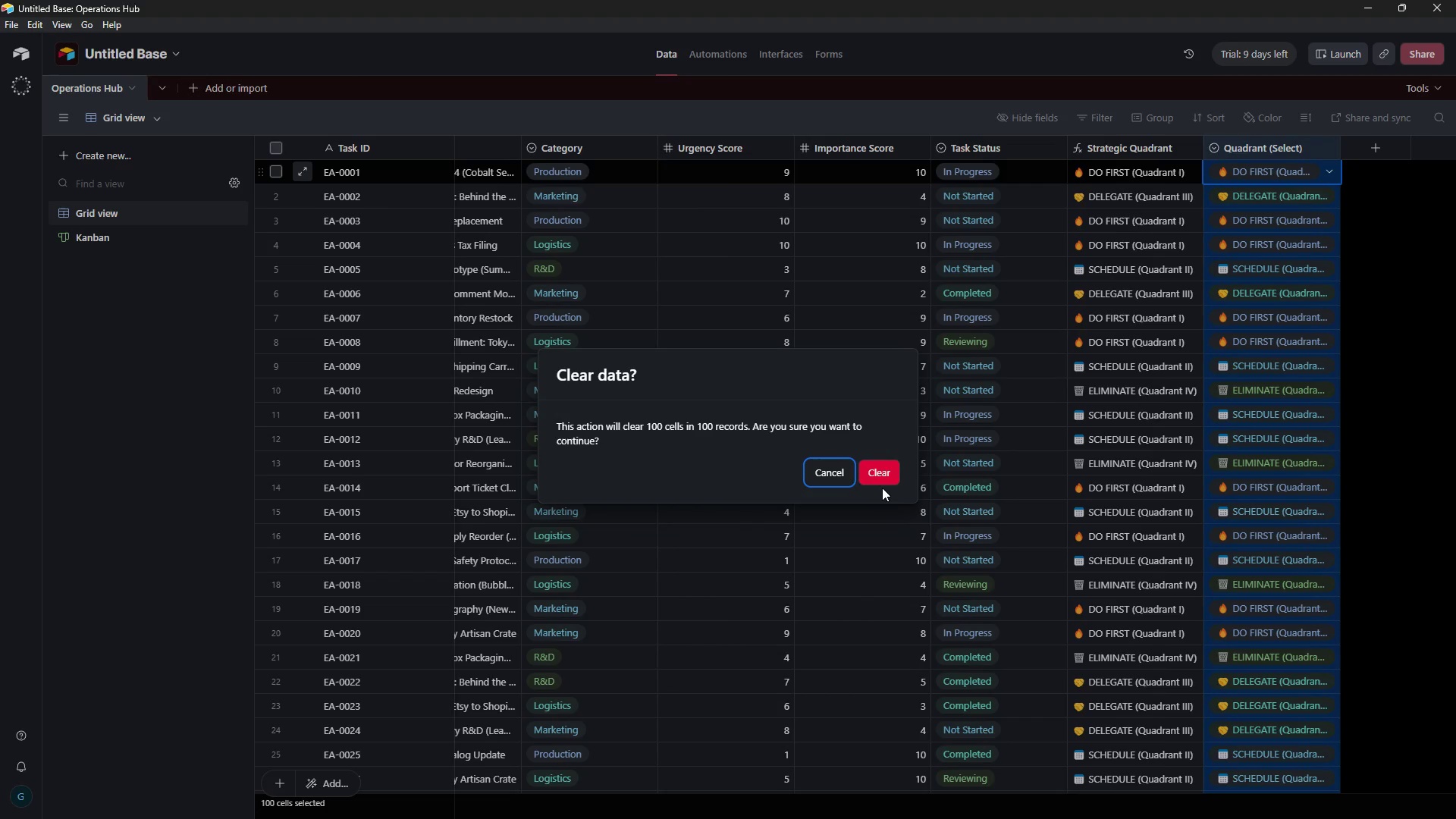 
left_click([880, 478])
 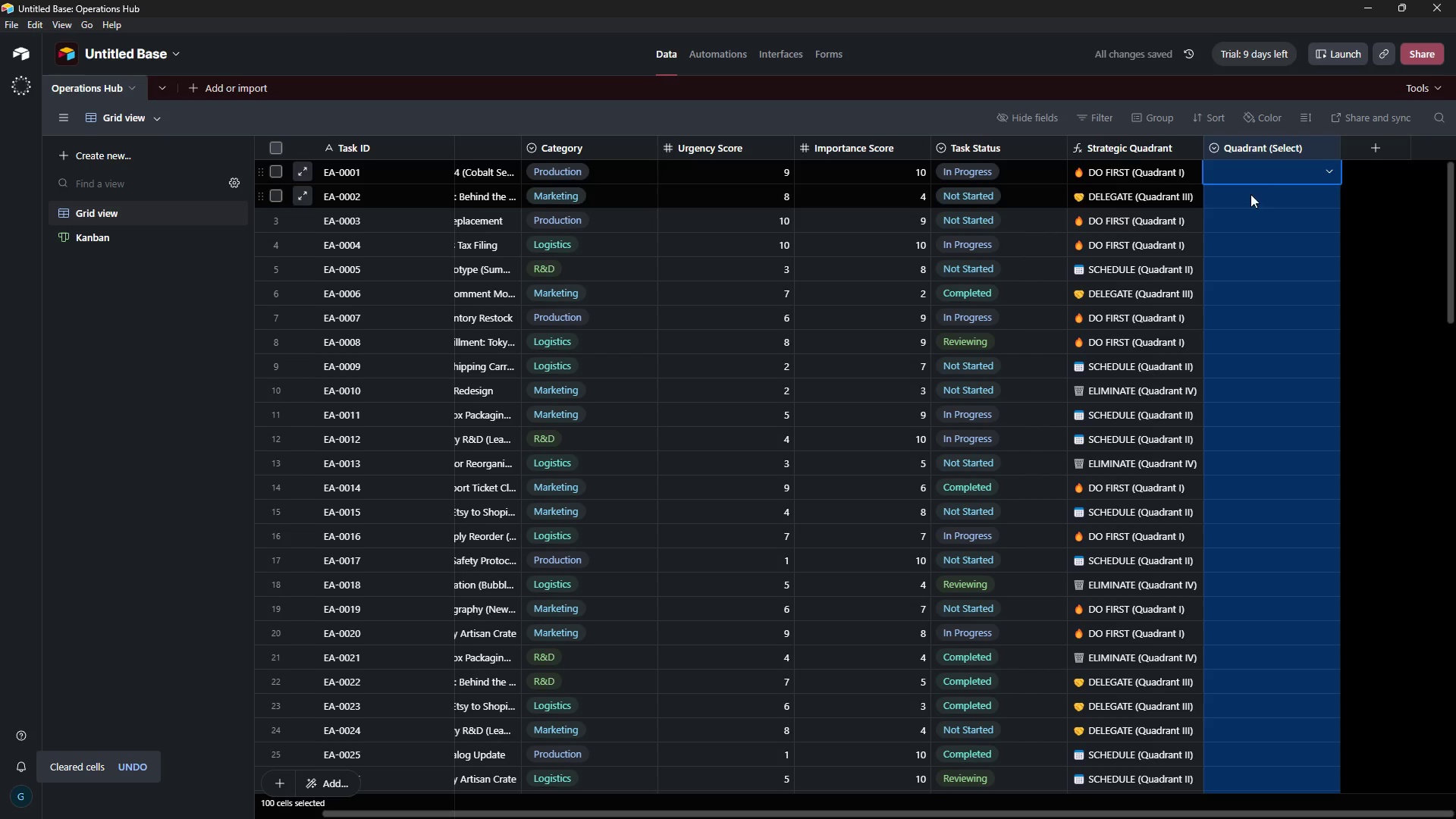 
left_click([1266, 182])
 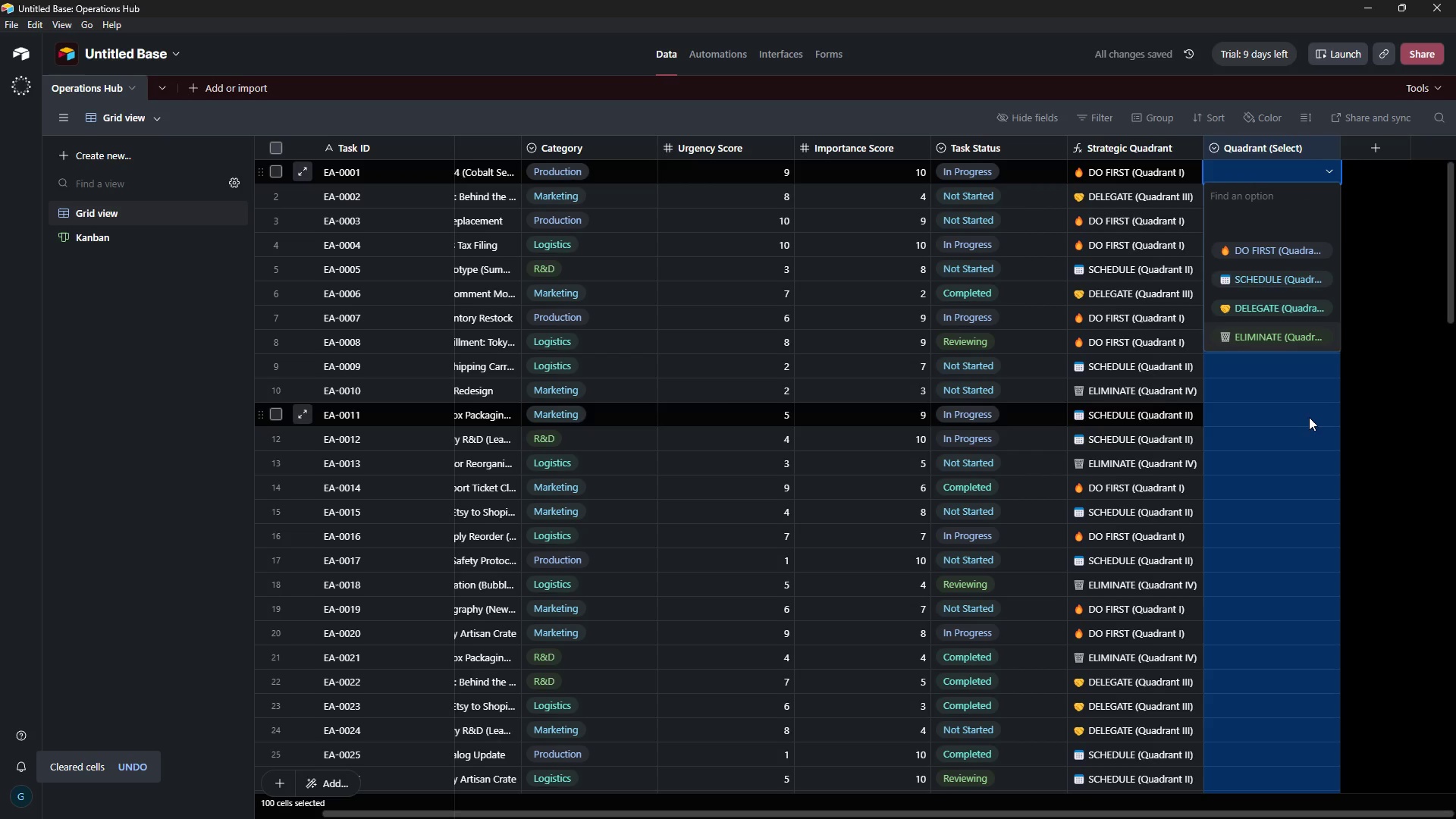 
left_click([1373, 411])
 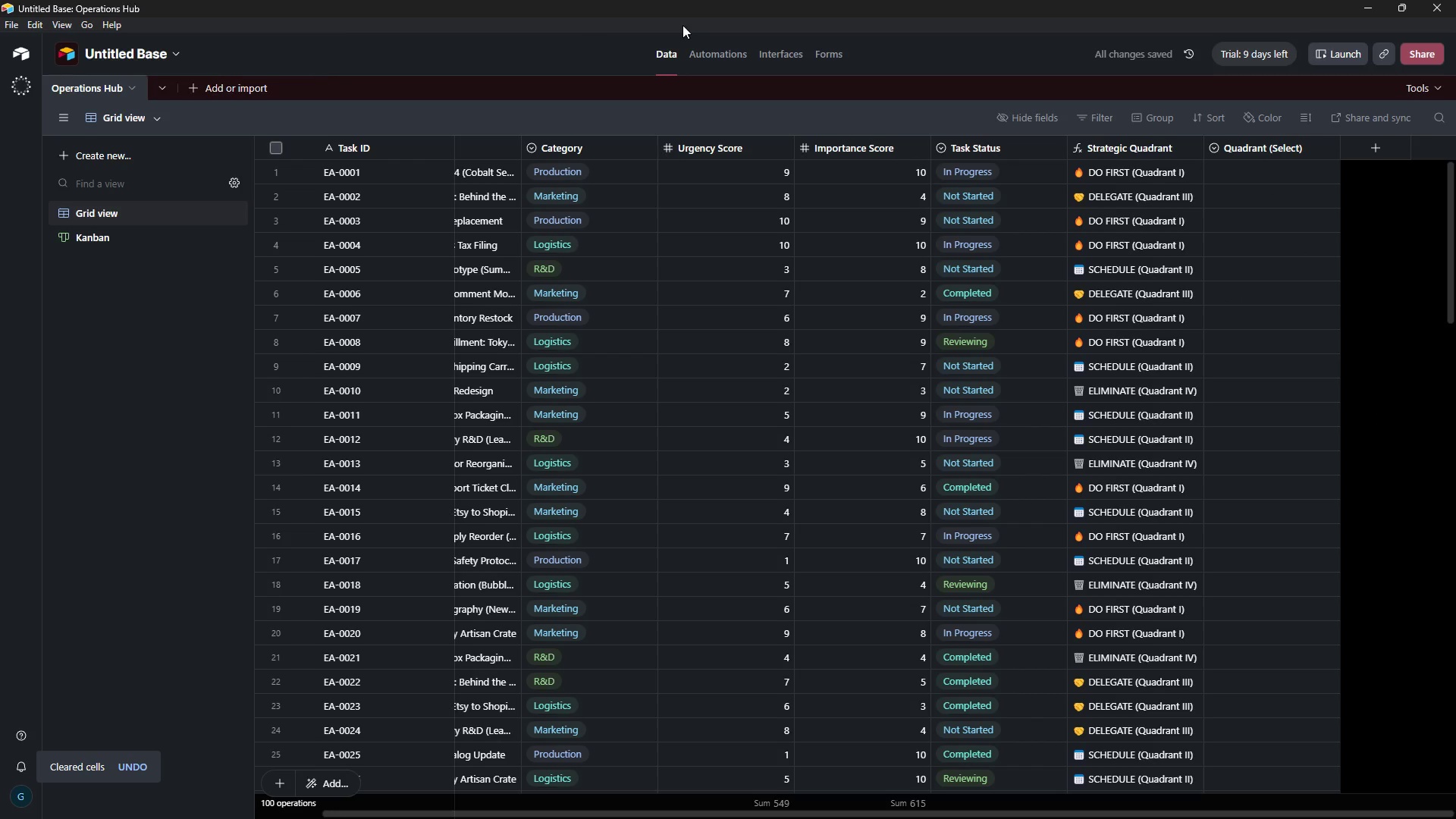 
left_click([722, 58])
 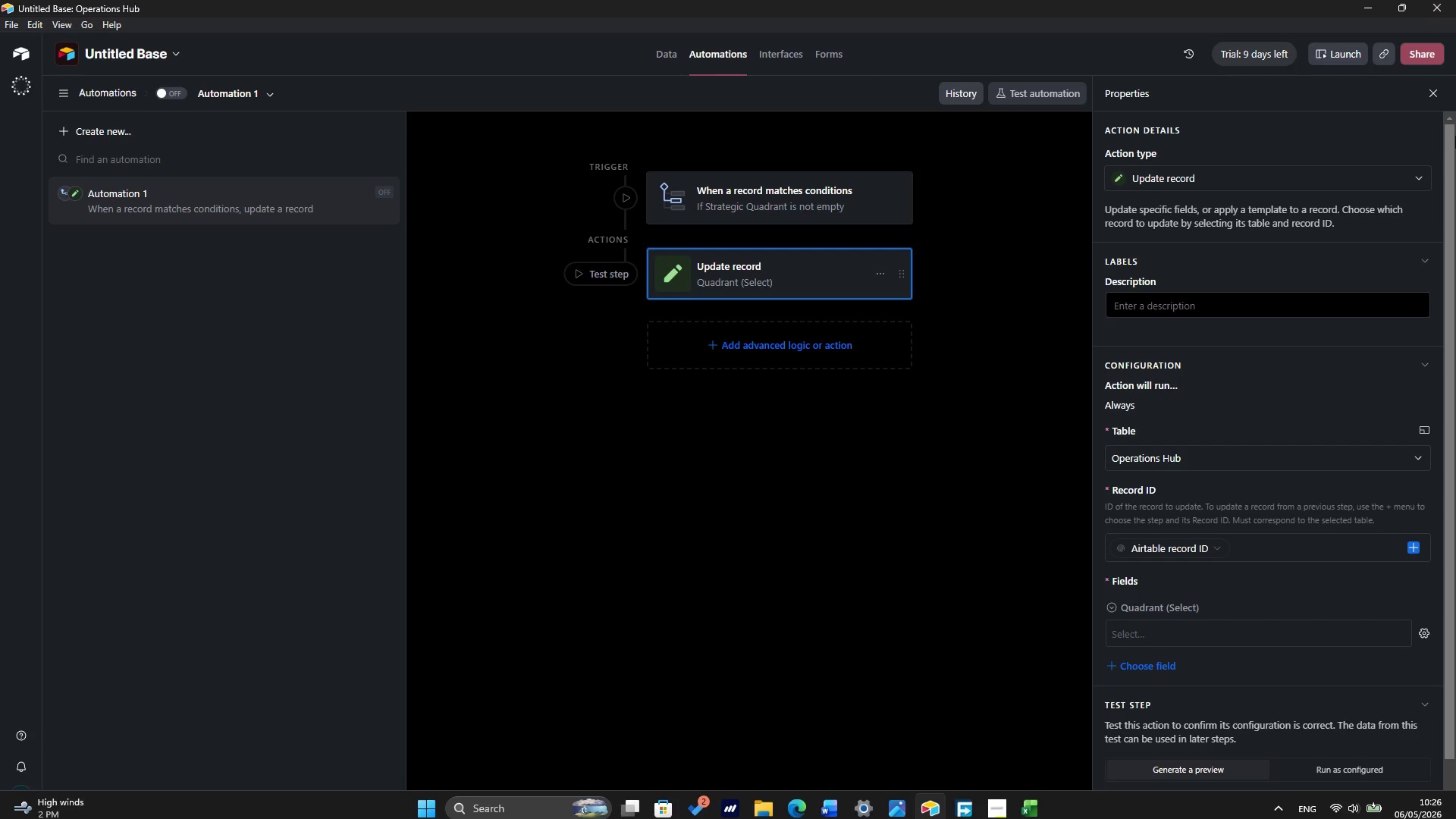 
wait(11.77)
 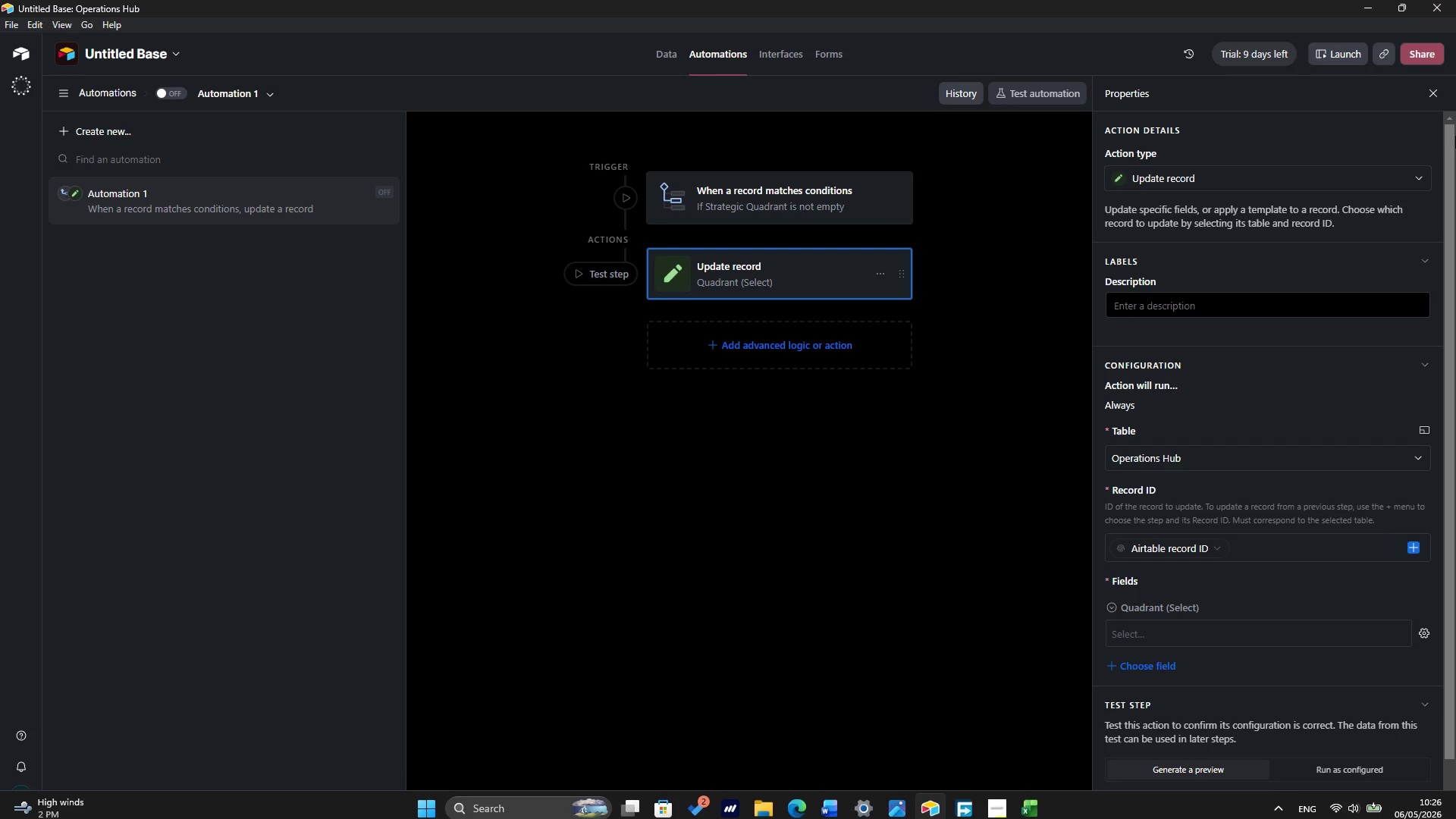 
left_click([1168, 632])
 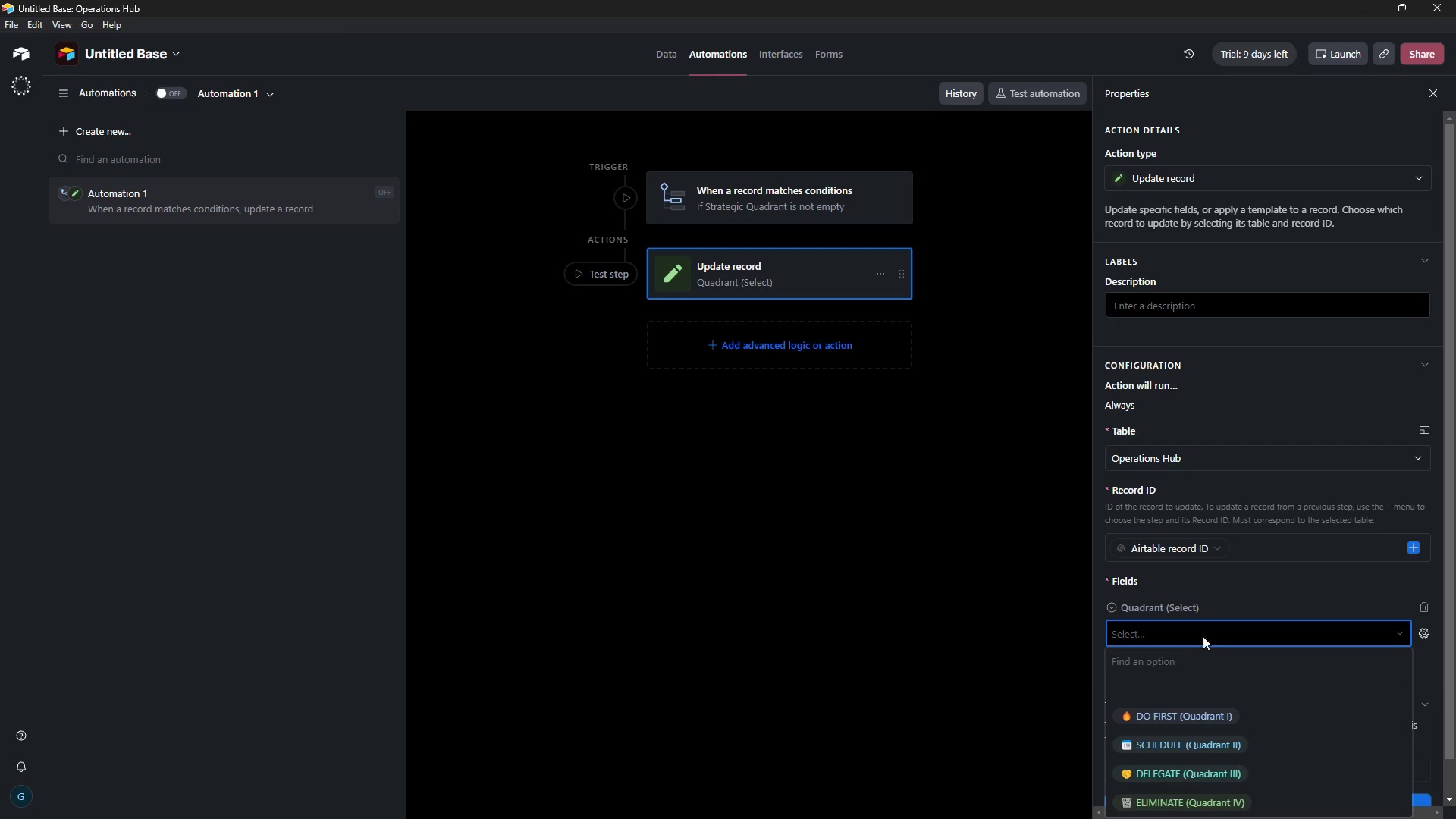 
scroll: coordinate [1254, 755], scroll_direction: down, amount: 8.0
 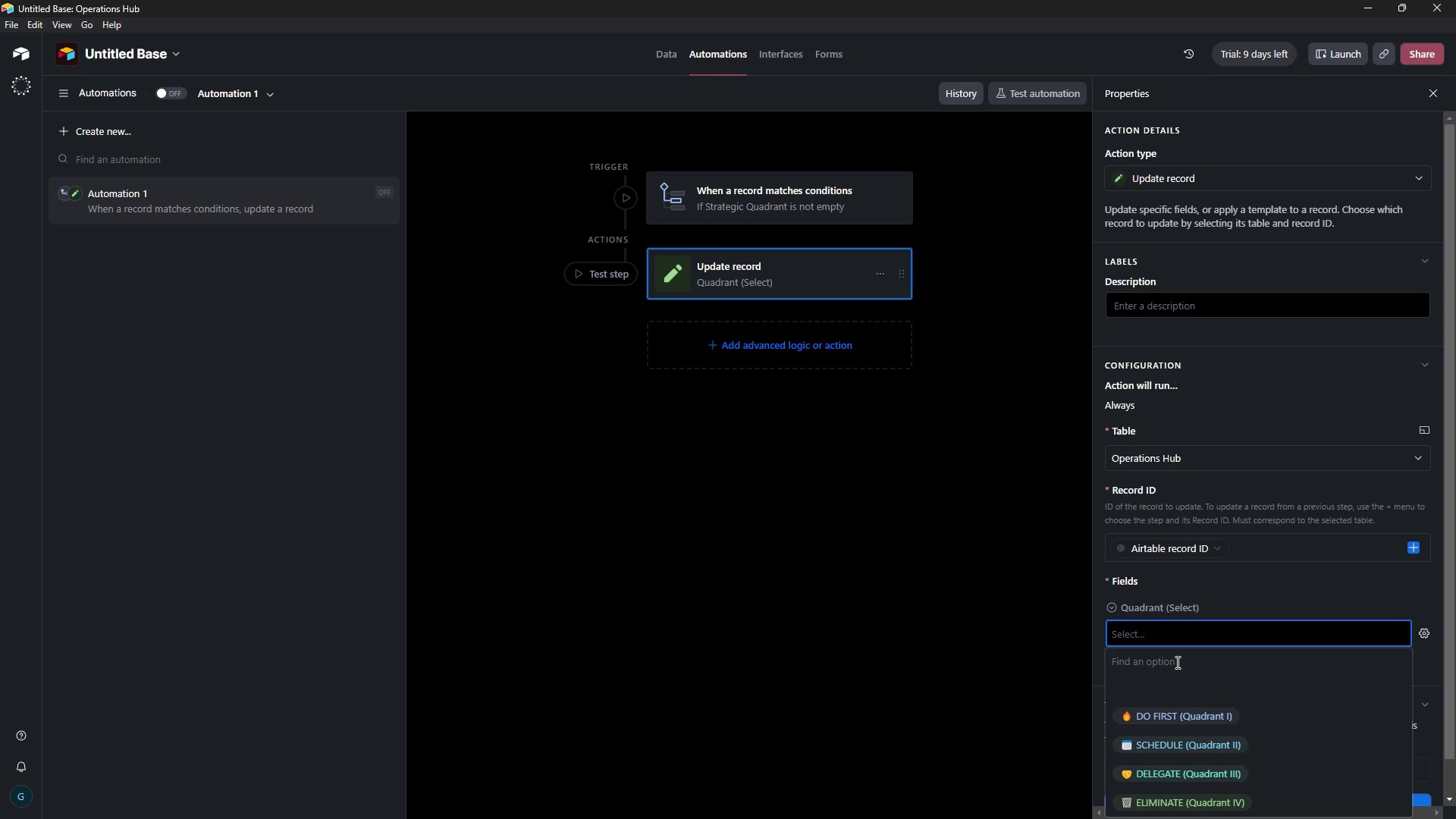 
wait(6.36)
 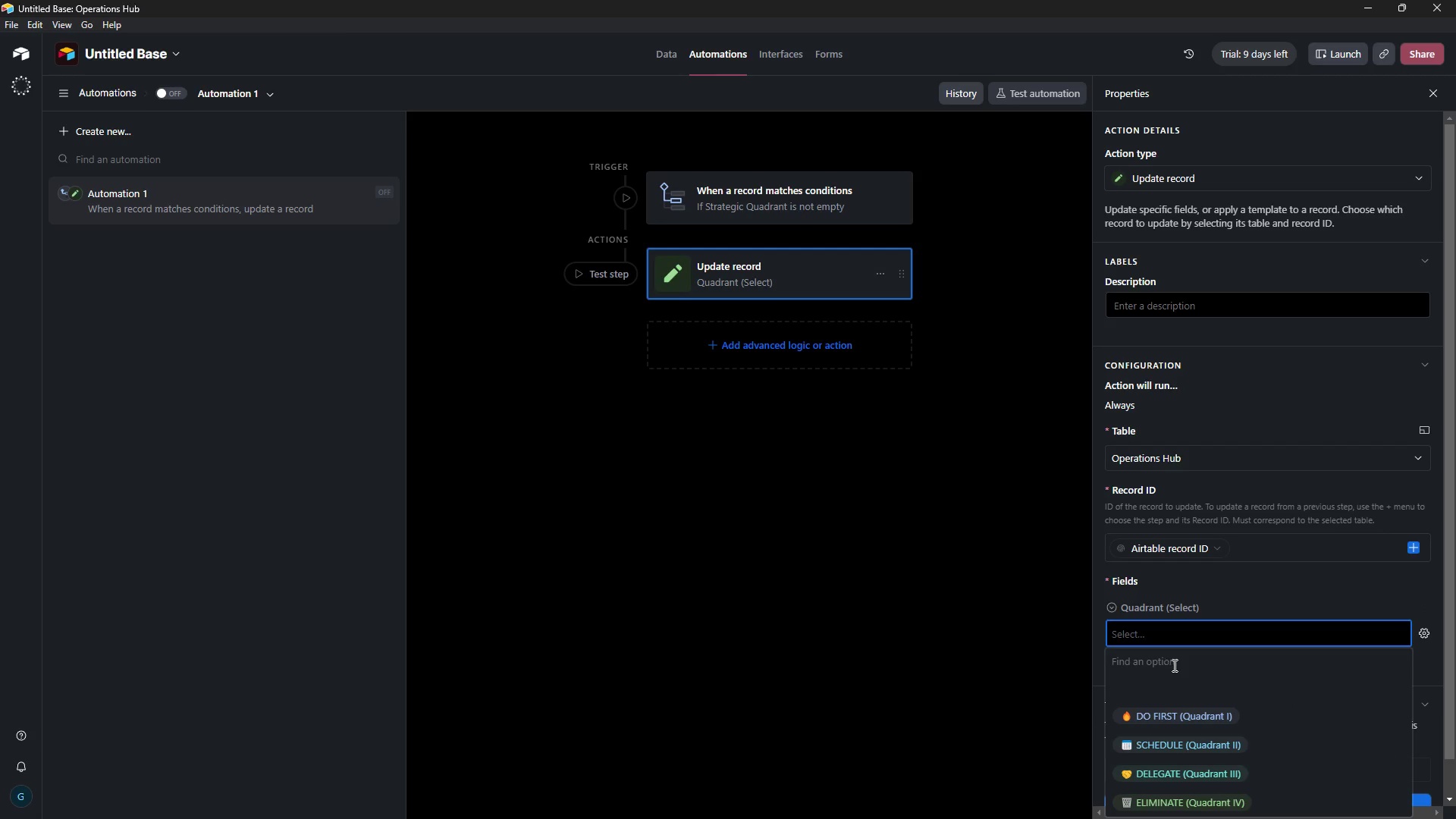 
type(str)
key(Backspace)
key(Backspace)
key(Backspace)
 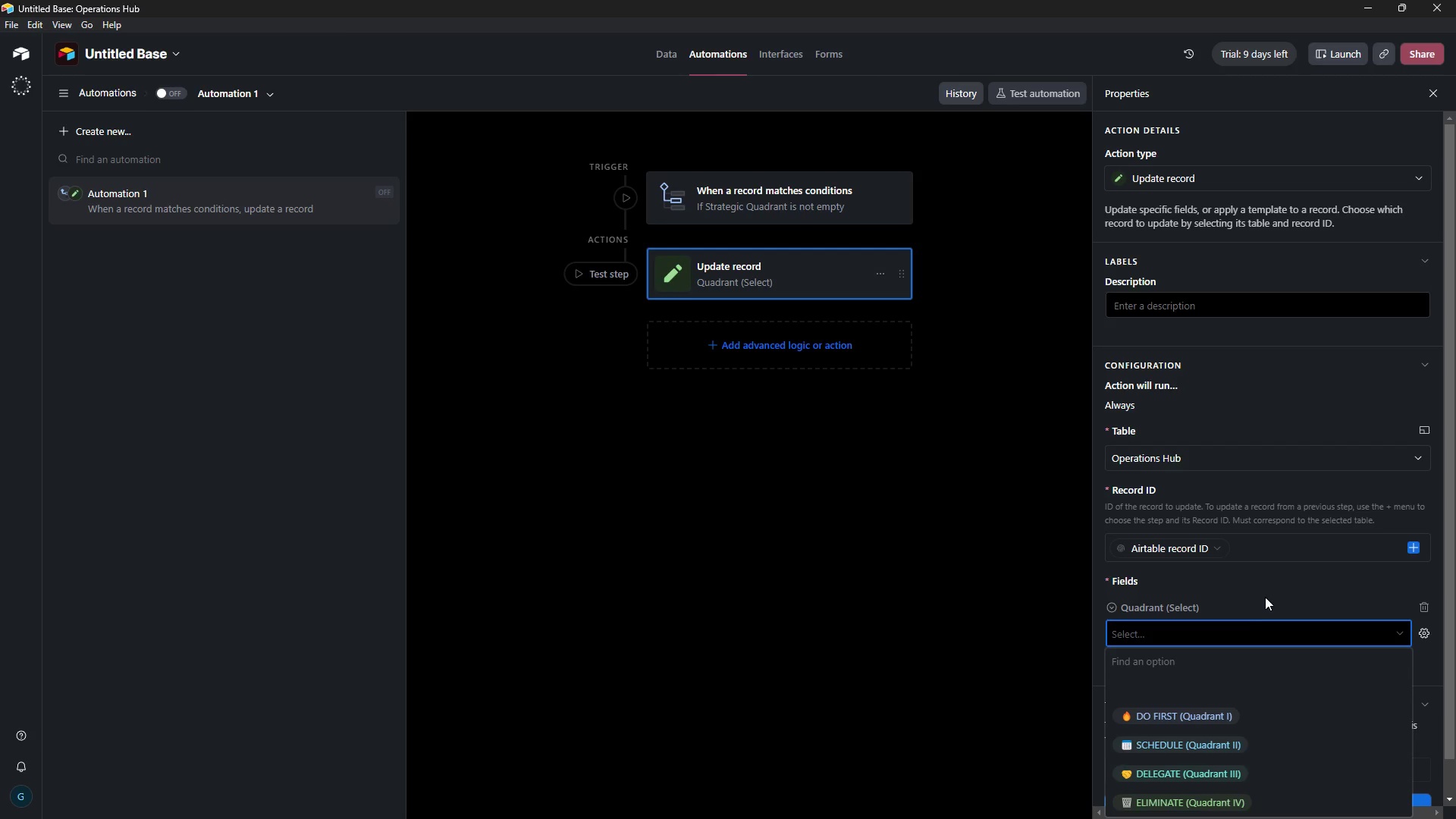 
left_click([1272, 555])
 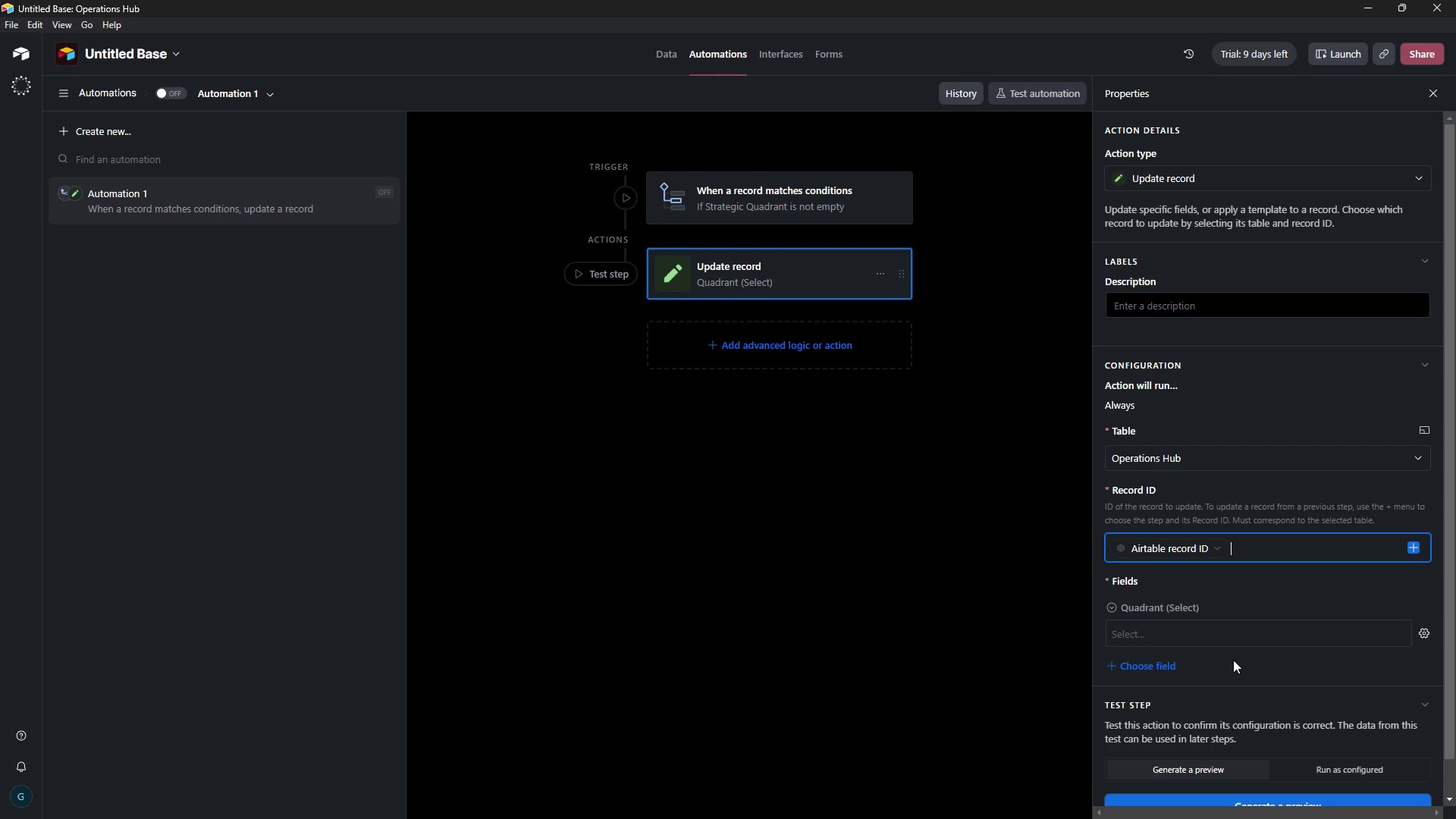 
scroll: coordinate [1242, 683], scroll_direction: down, amount: 8.0
 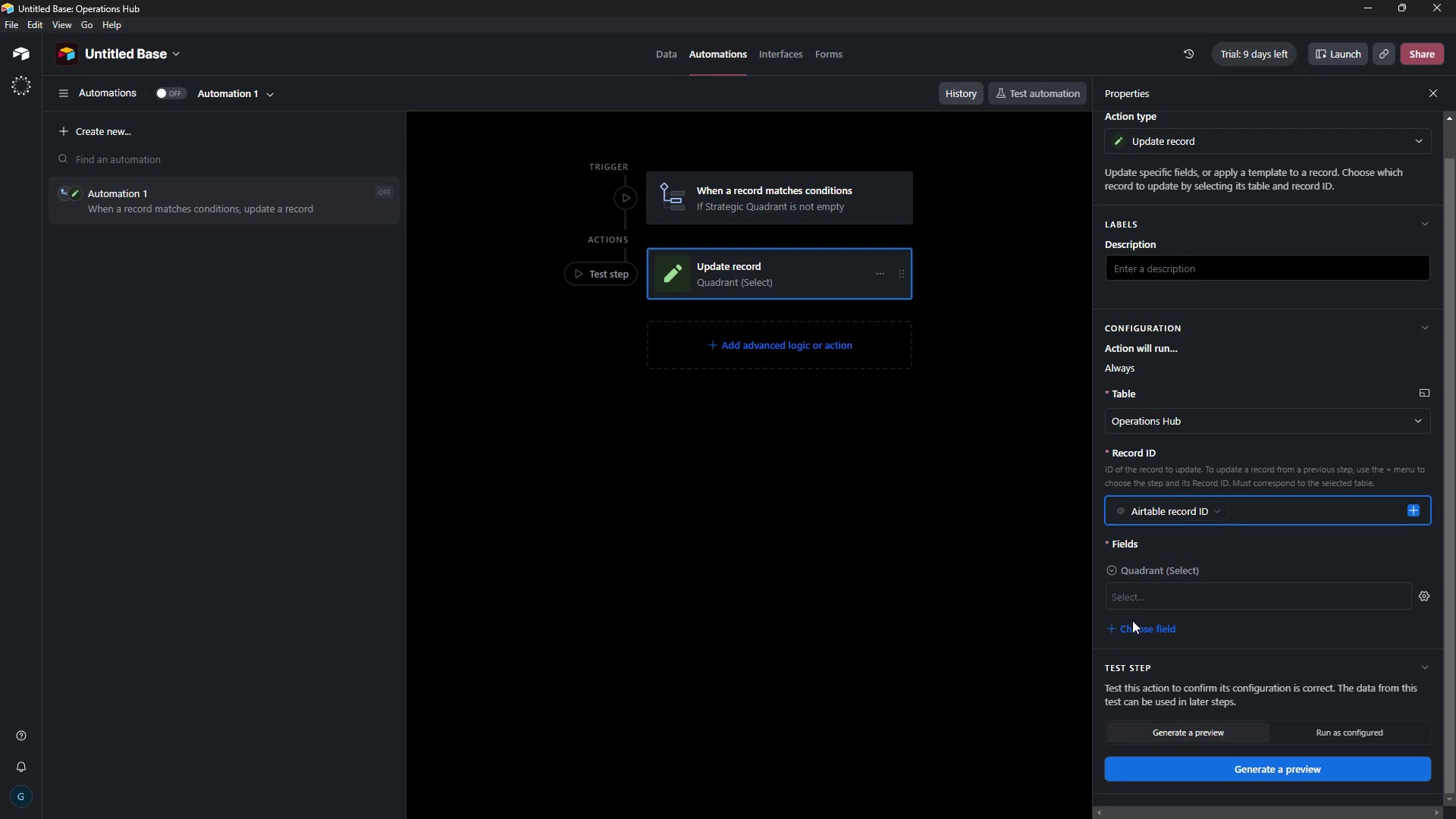 
left_click([1133, 627])
 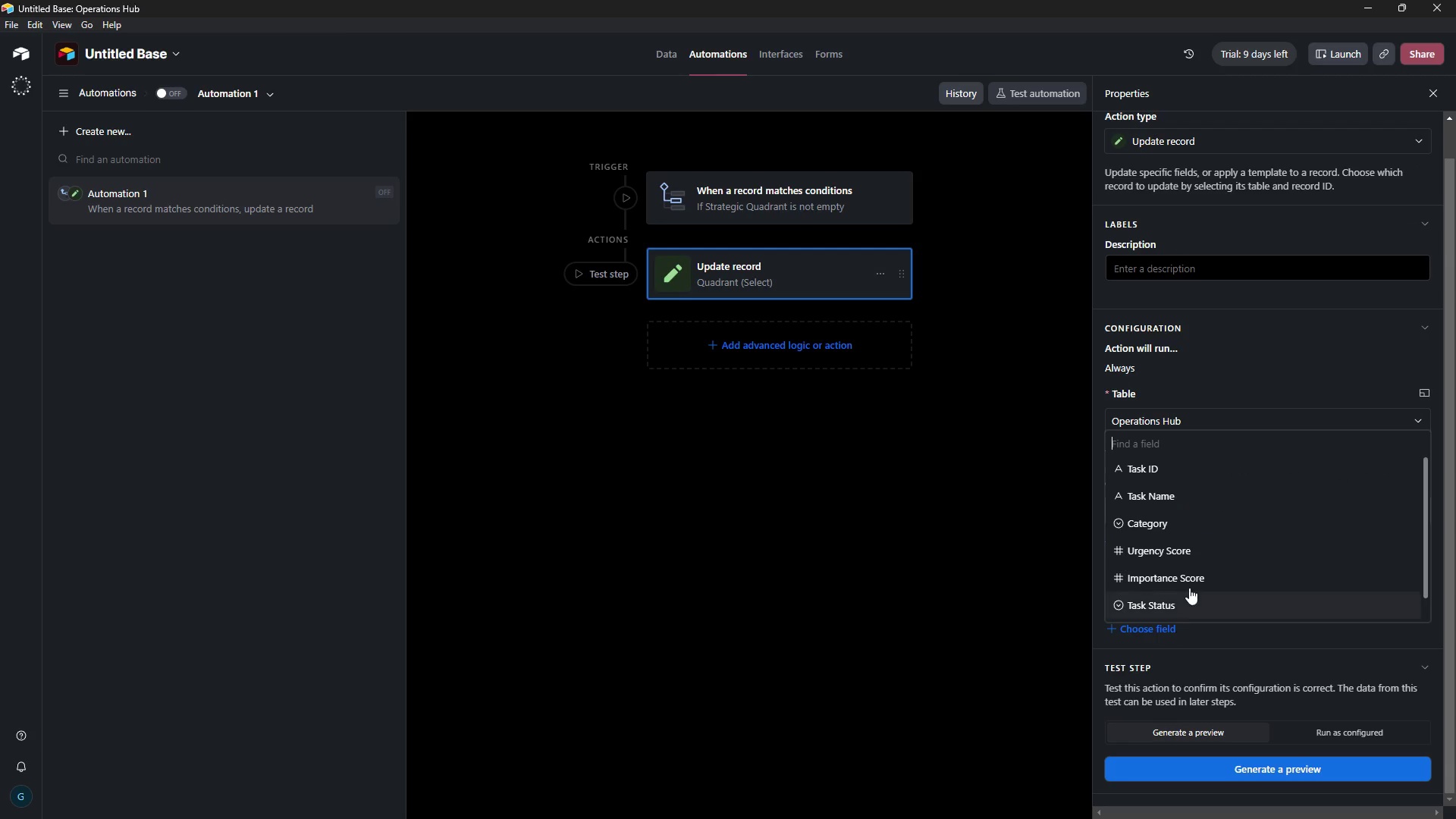 
scroll: coordinate [1194, 576], scroll_direction: down, amount: 10.0
 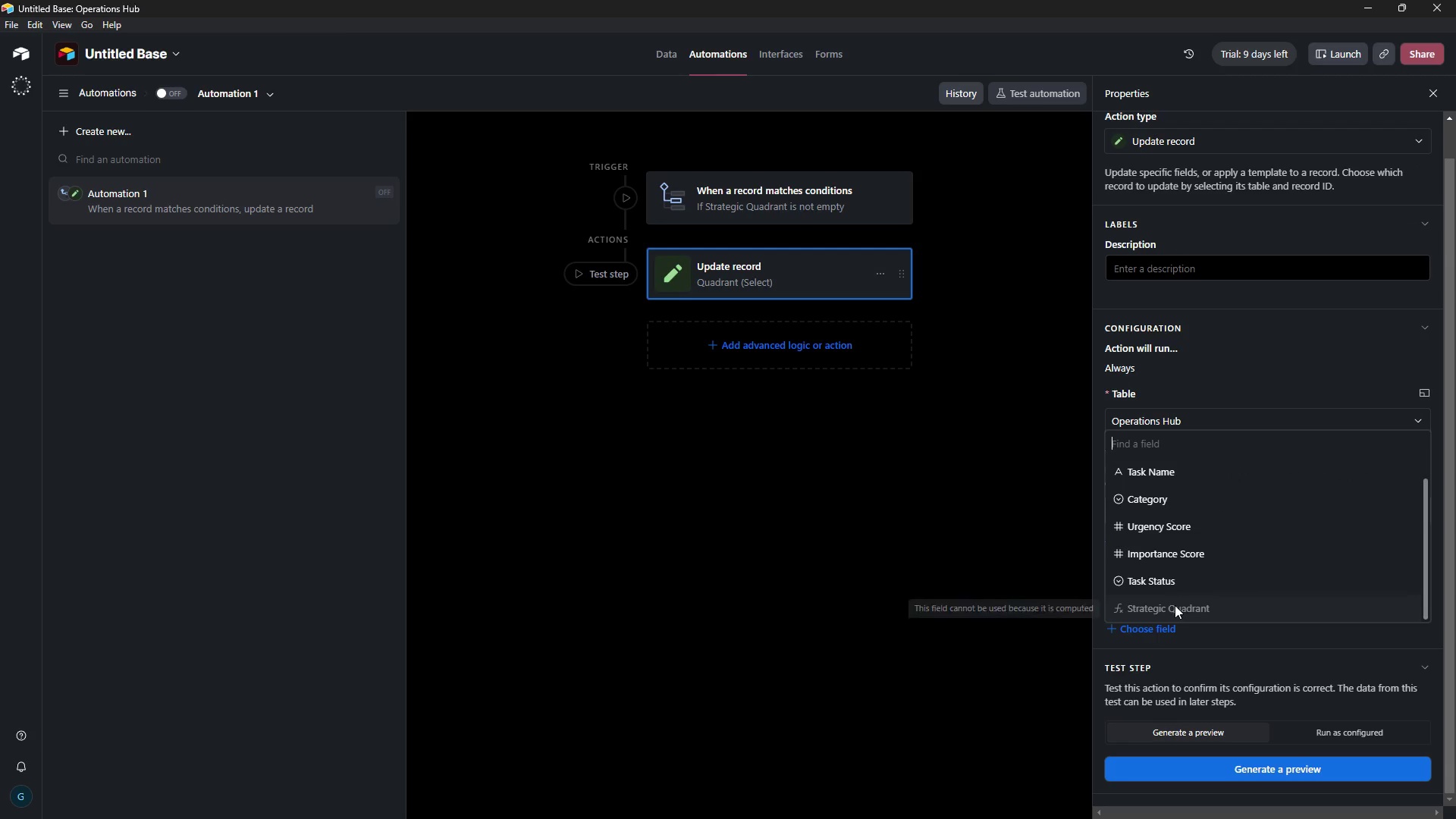 
left_click([1175, 605])
 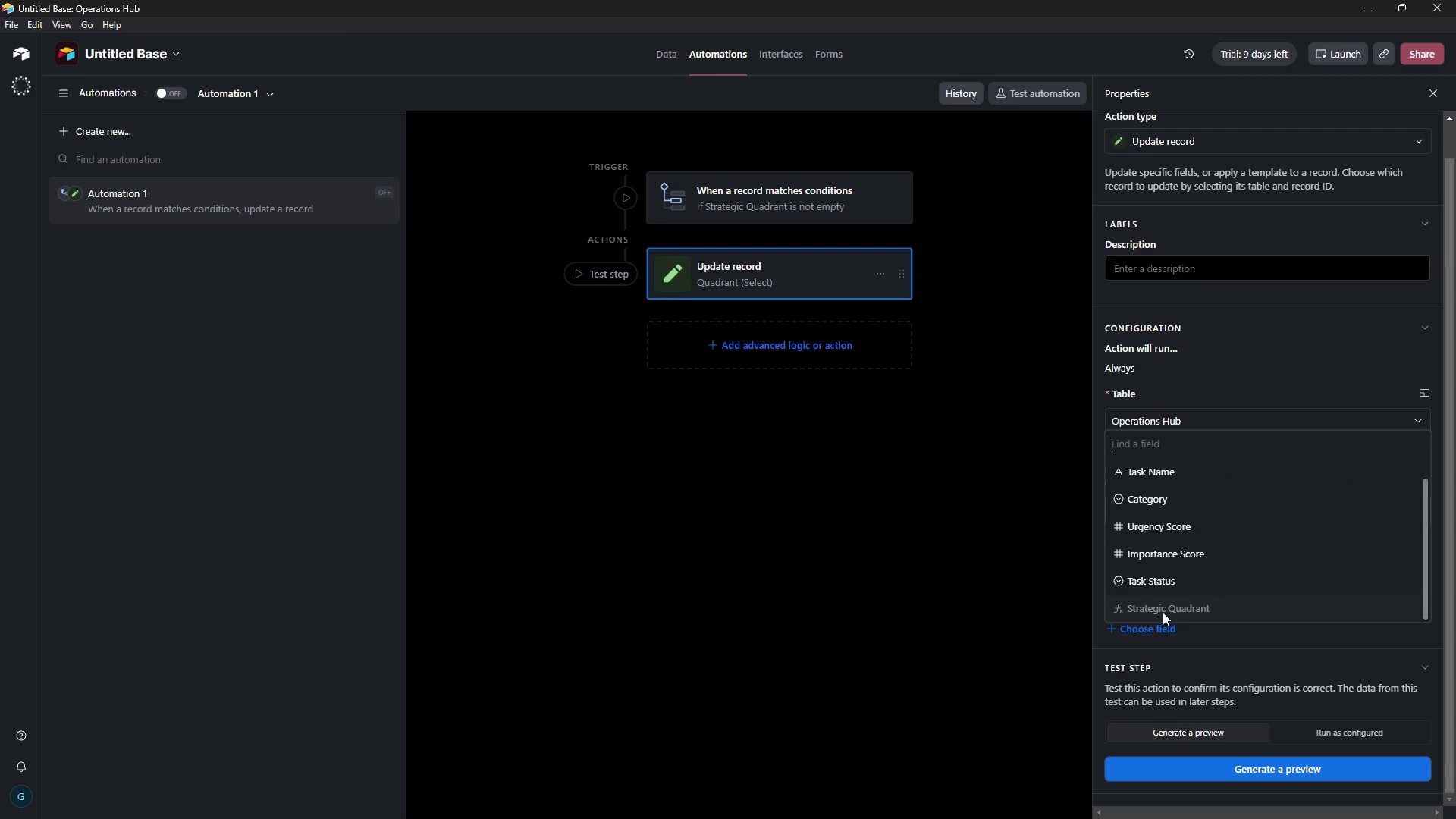 
left_click([1163, 612])
 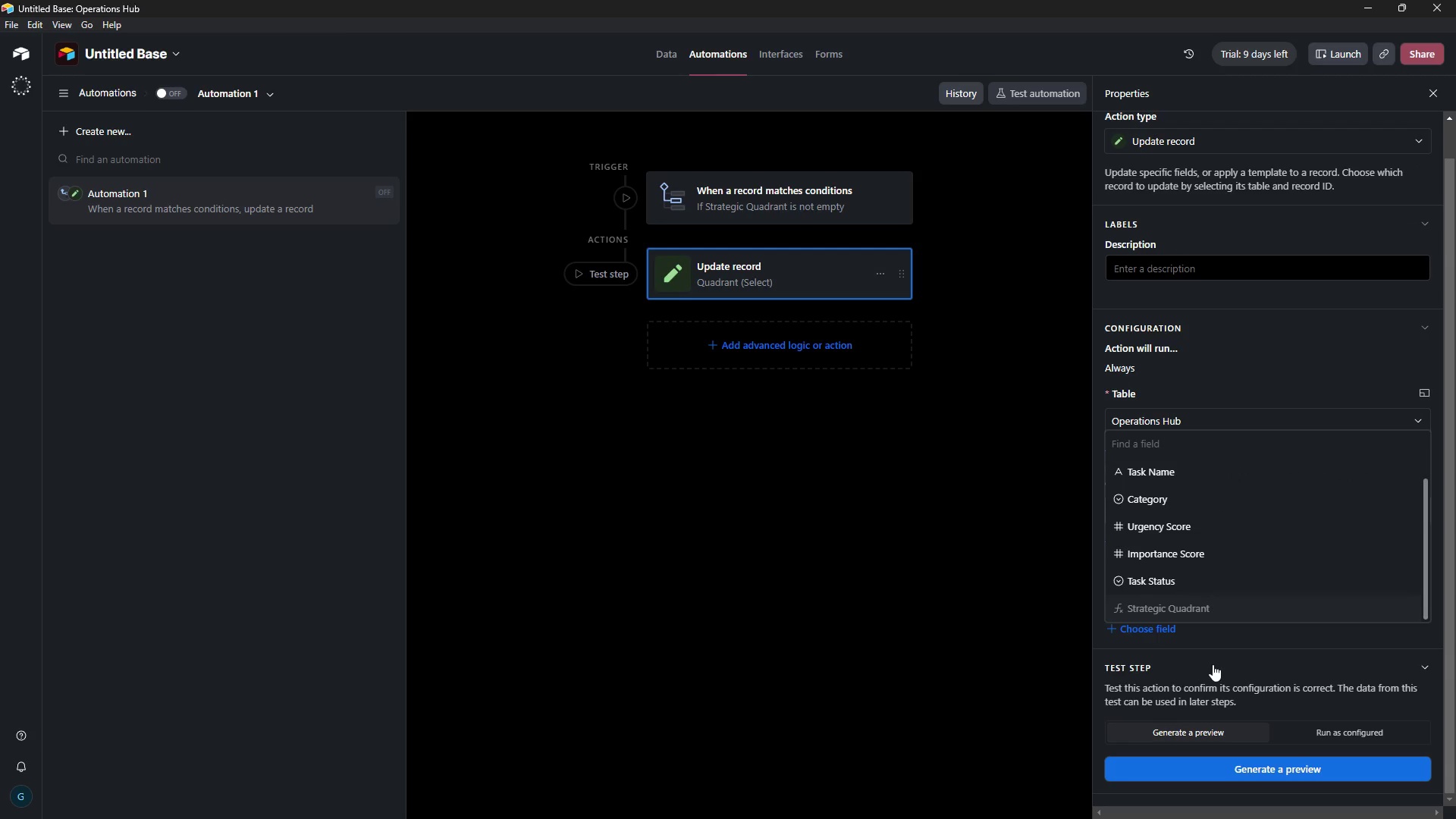 
left_click([1213, 664])
 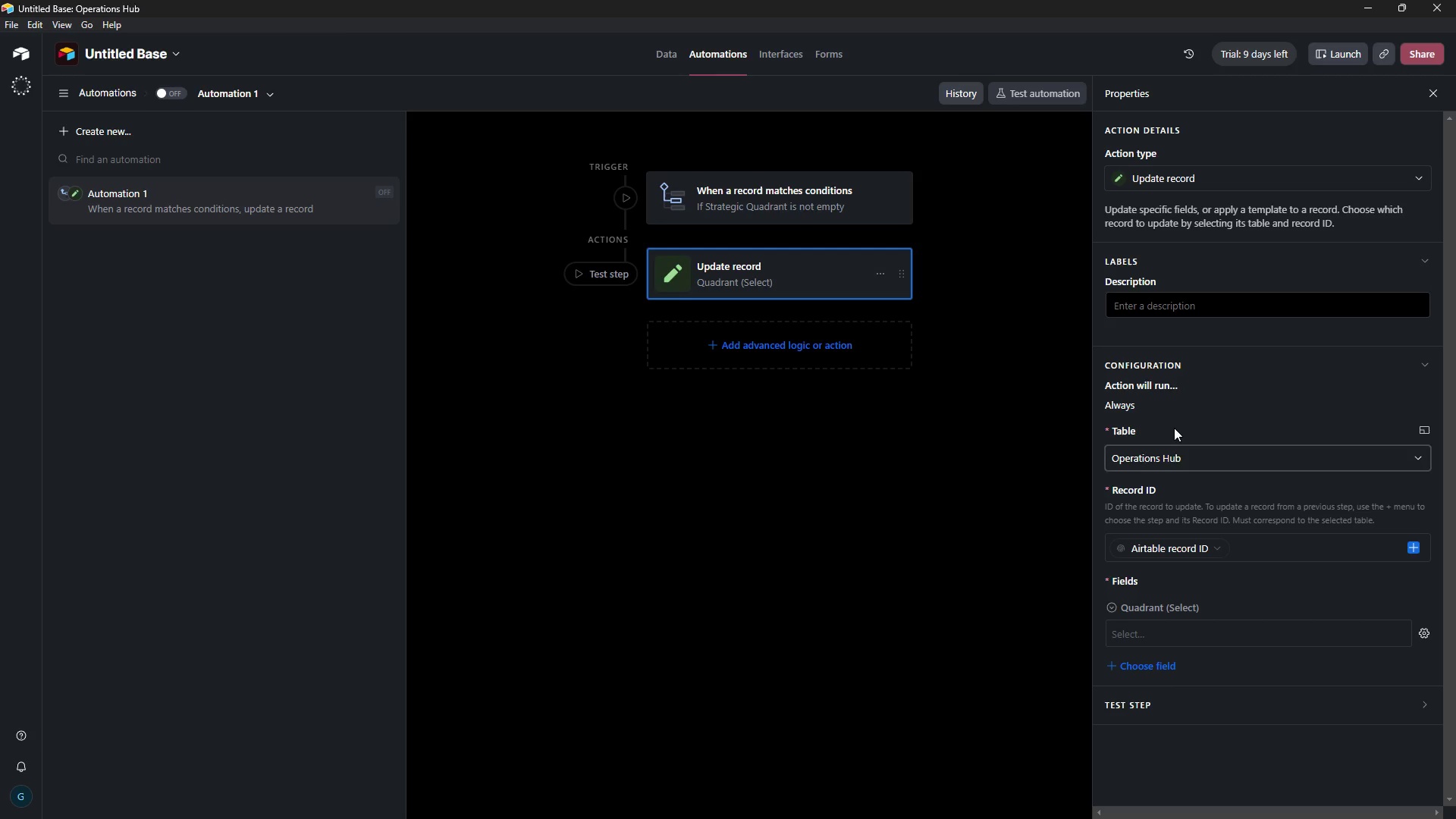 
wait(6.0)
 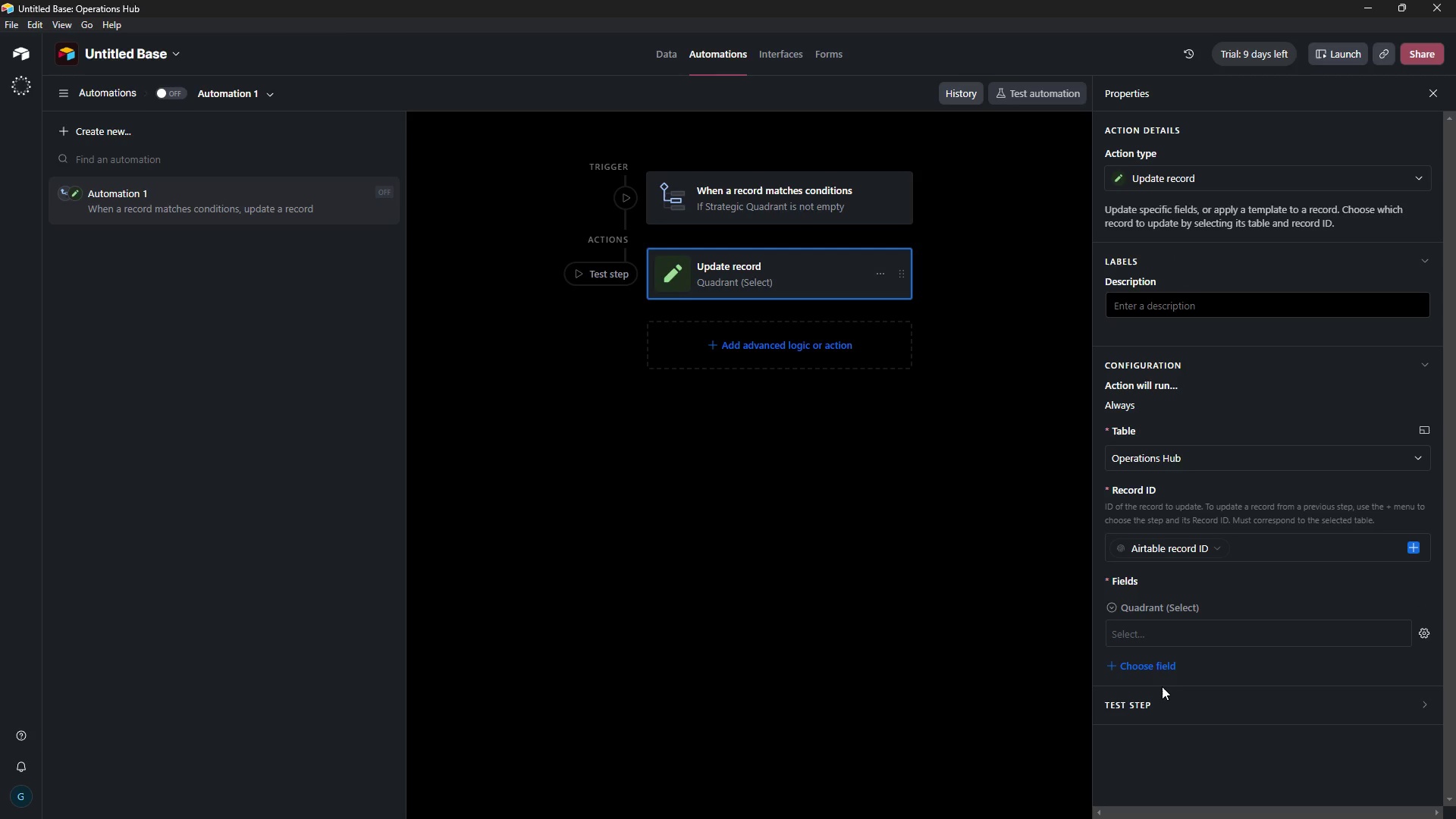 
scroll: coordinate [1366, 466], scroll_direction: down, amount: 5.0
 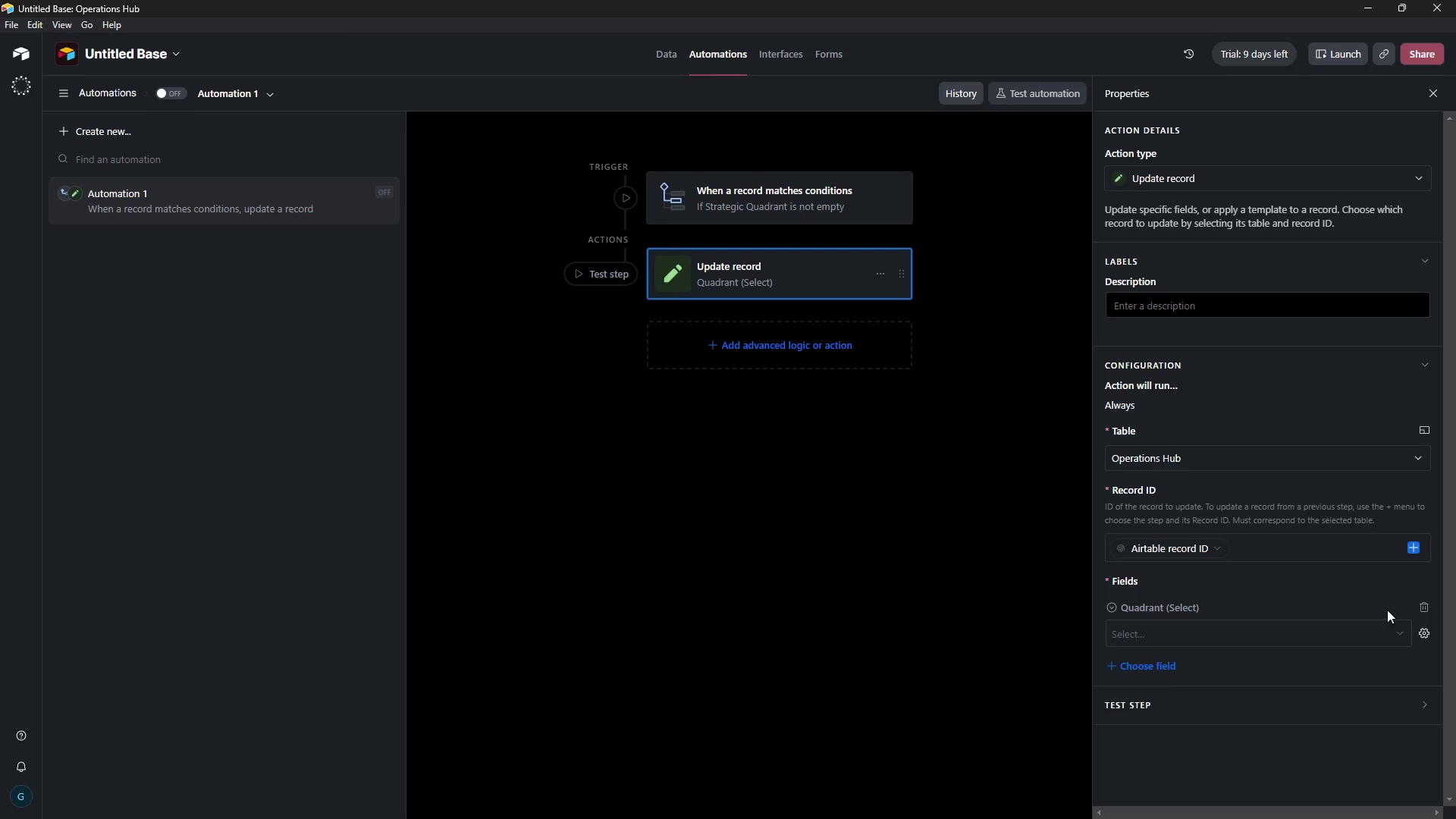 
left_click([1428, 639])
 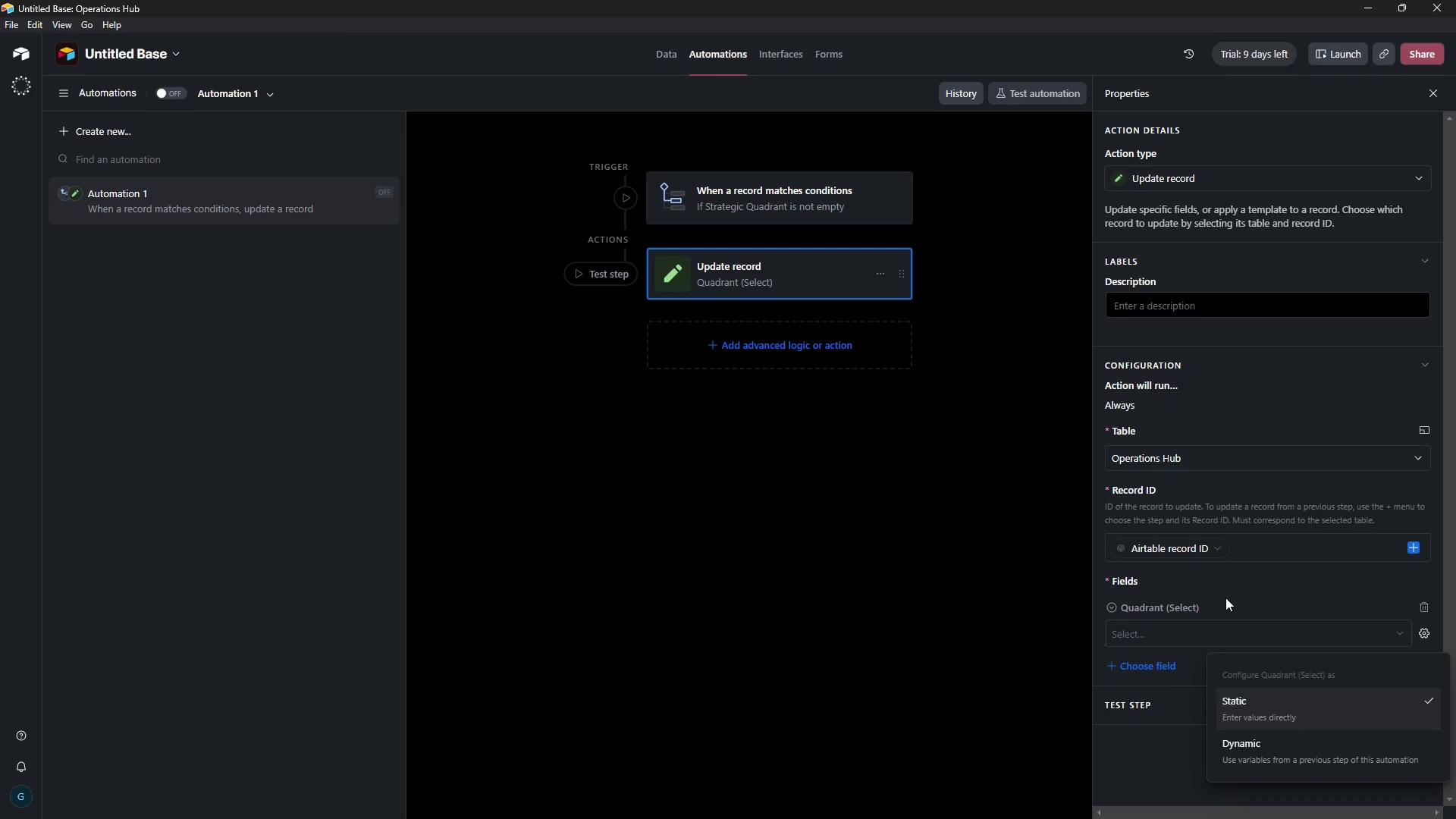 
wait(8.22)
 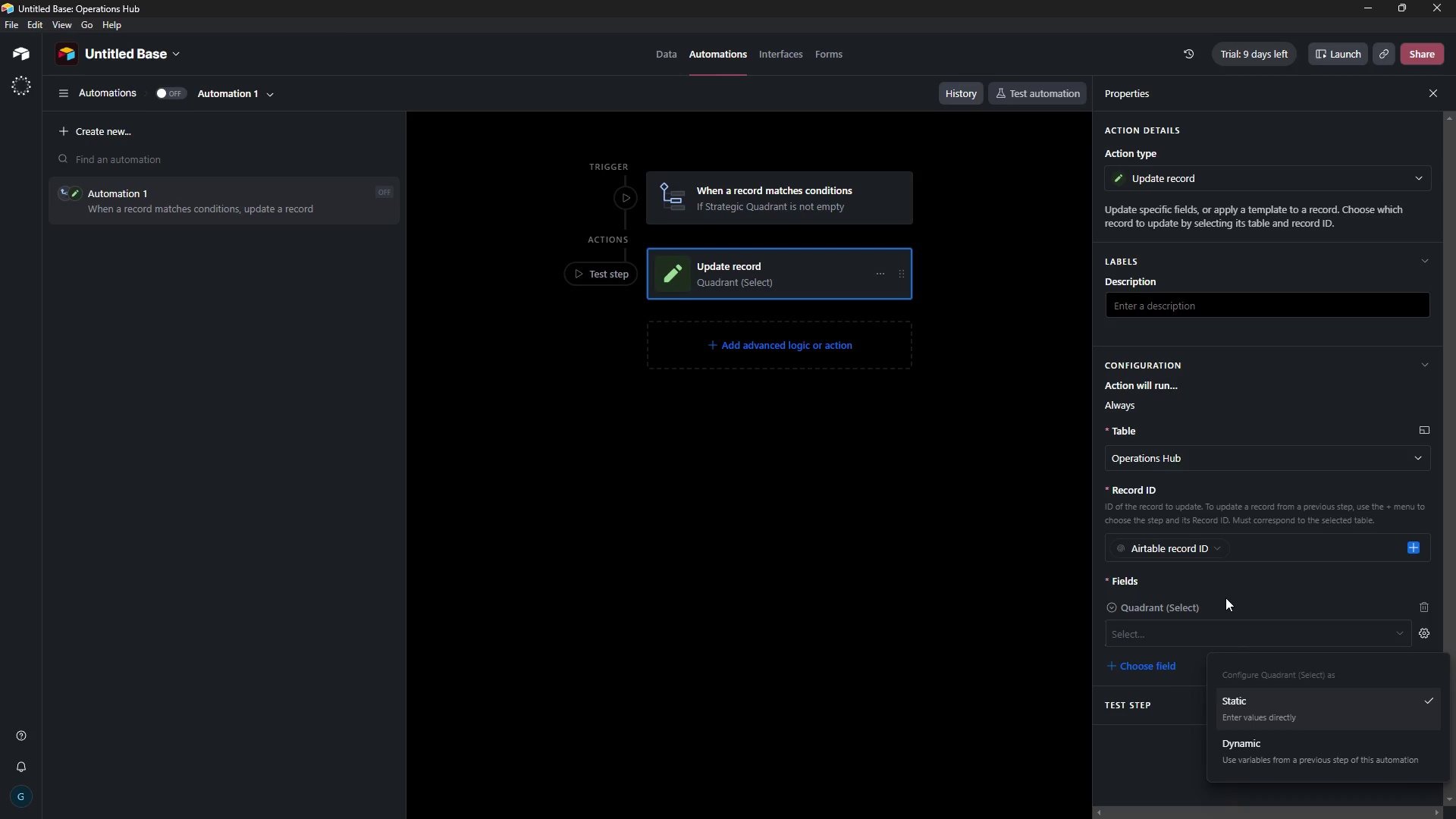 
left_click([1270, 588])
 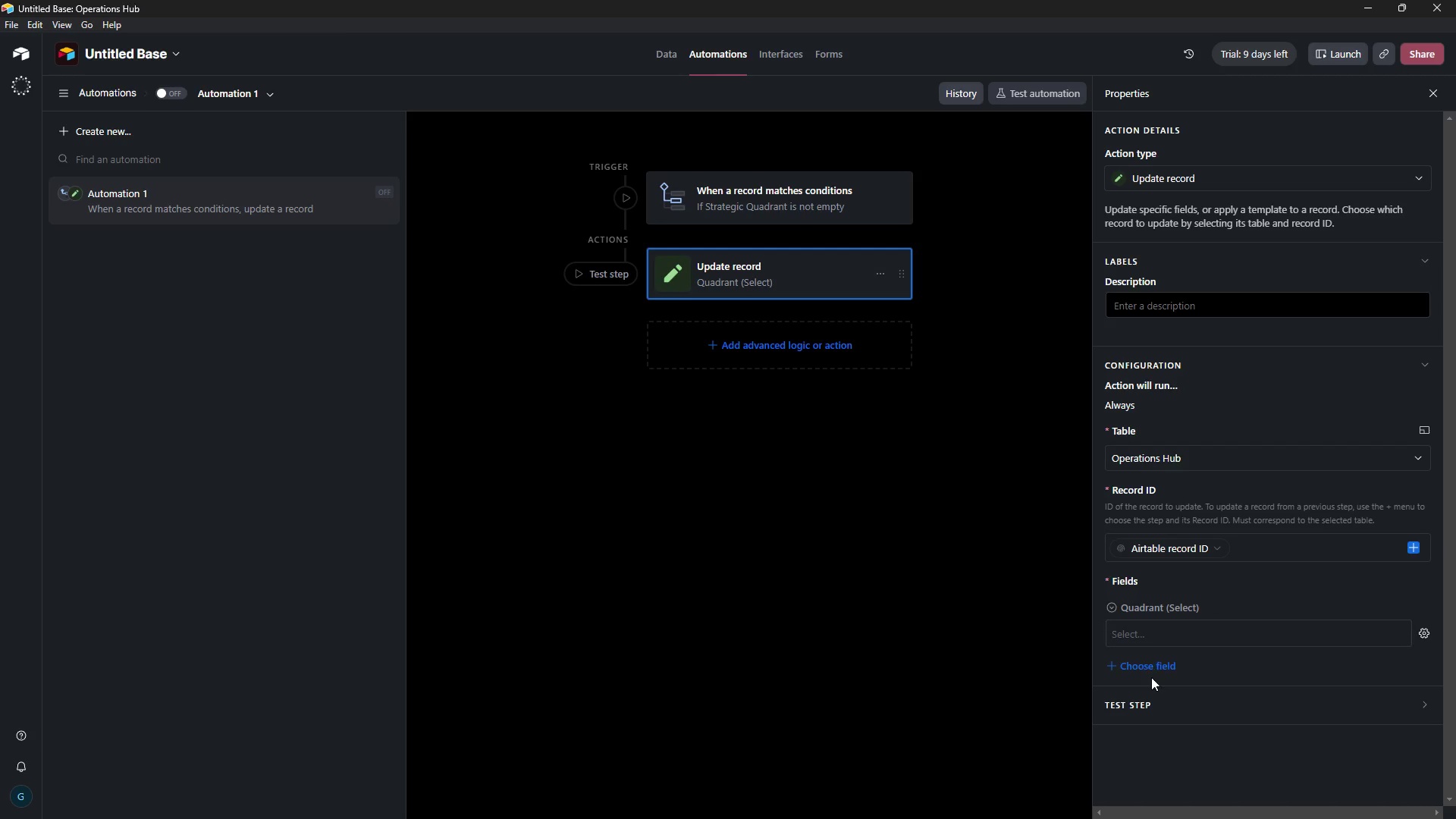 
wait(20.59)
 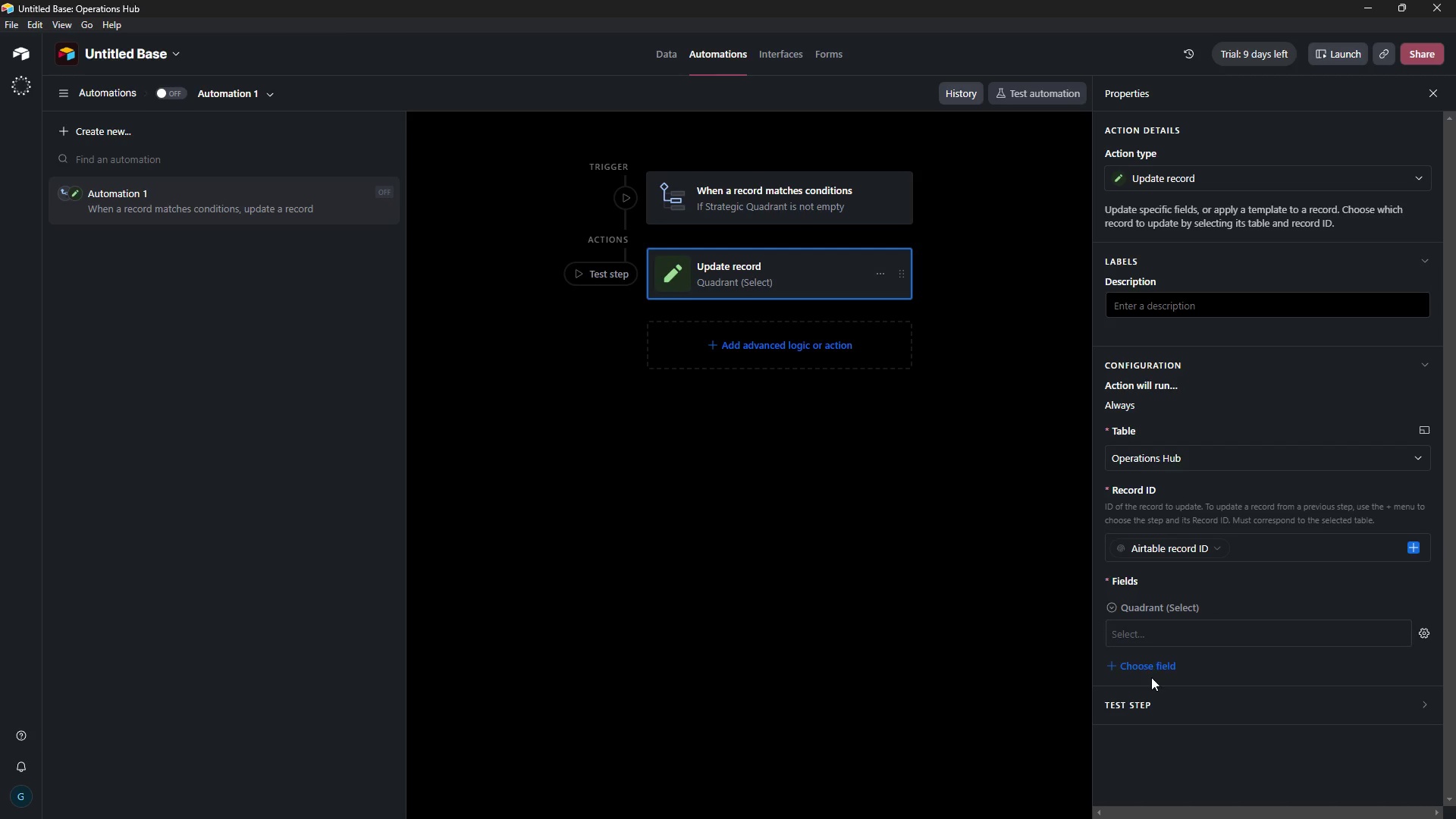 
left_click([1143, 711])
 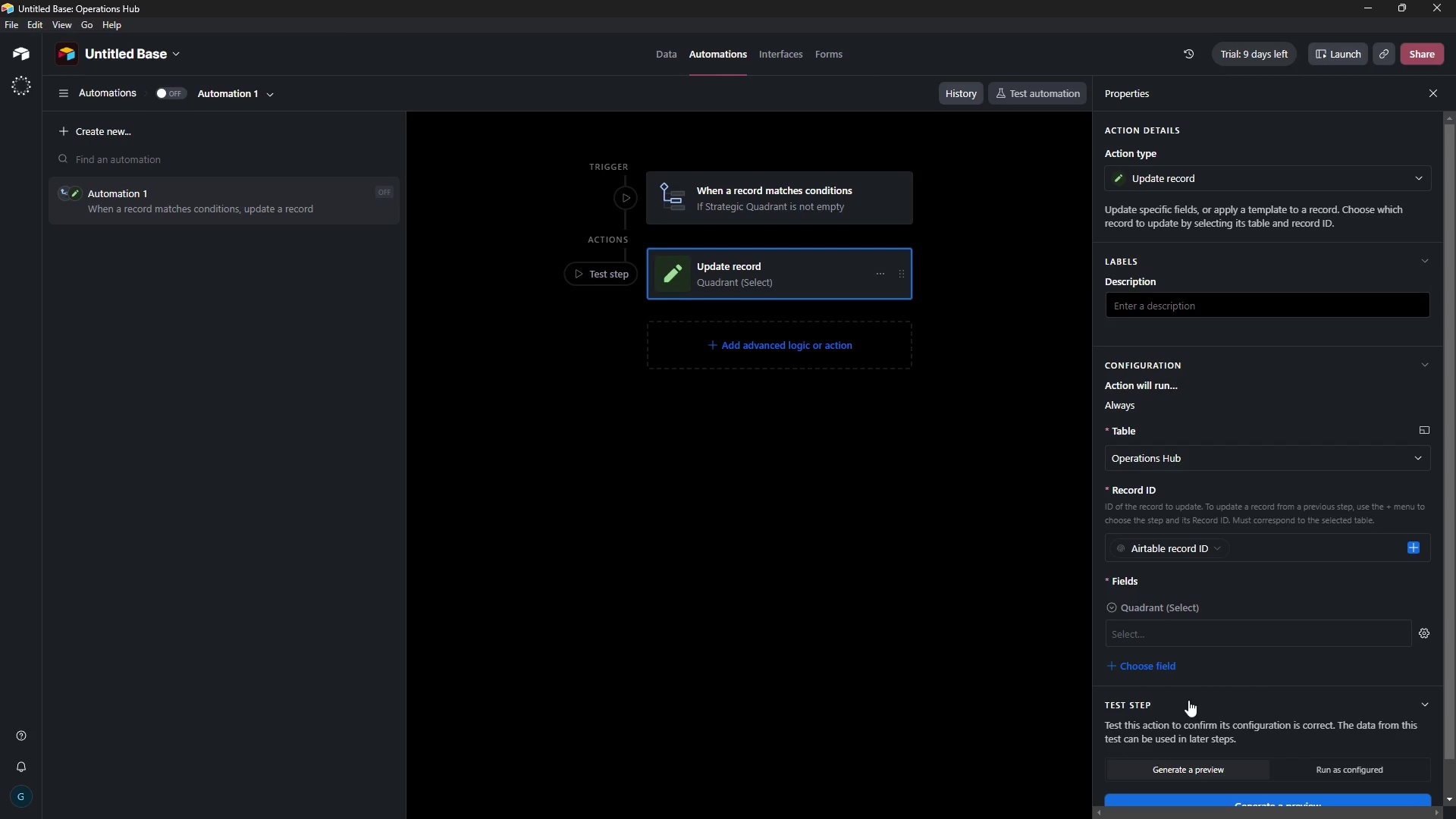 
scroll: coordinate [1189, 700], scroll_direction: down, amount: 4.0
 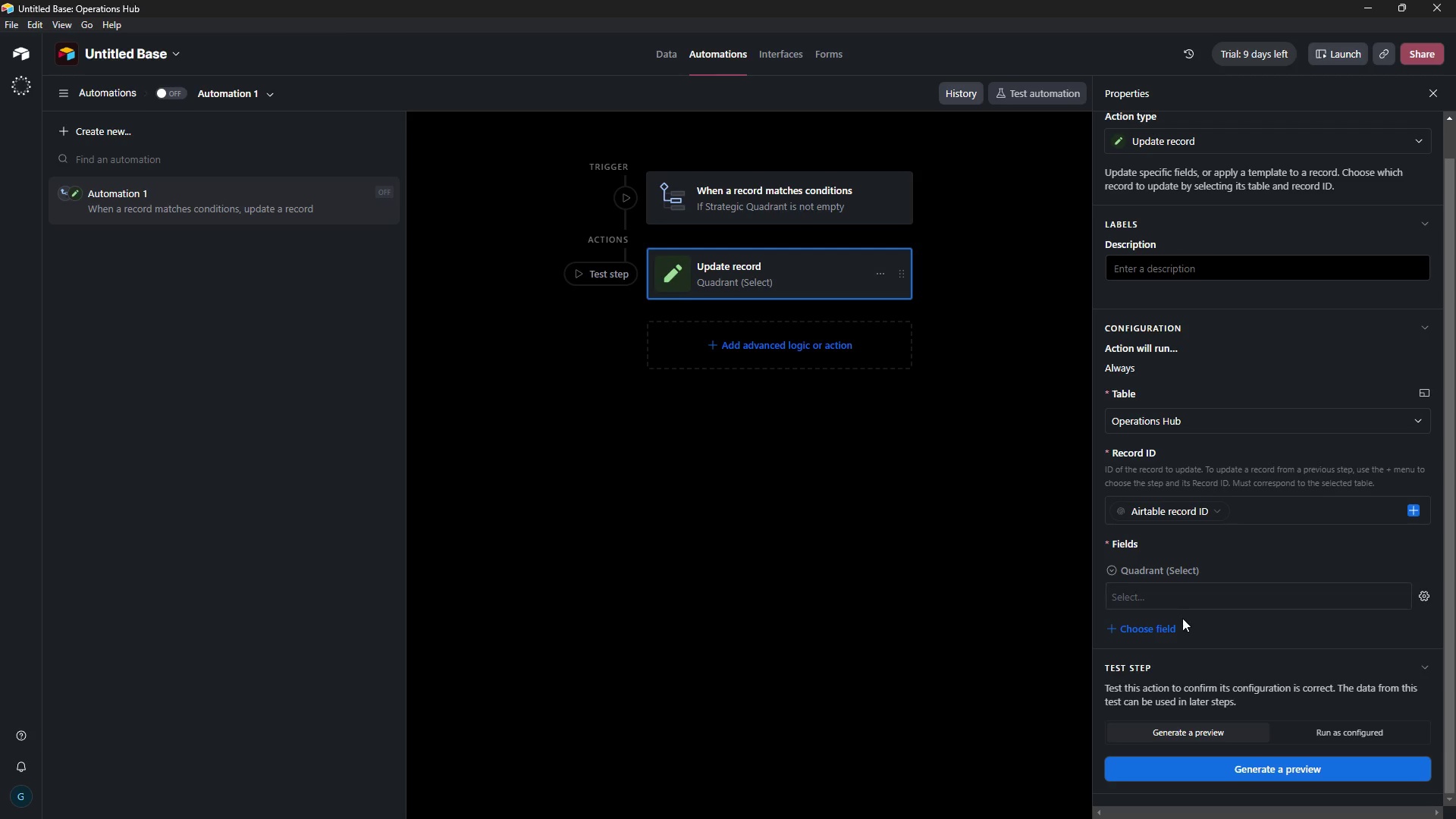 
left_click([1168, 629])
 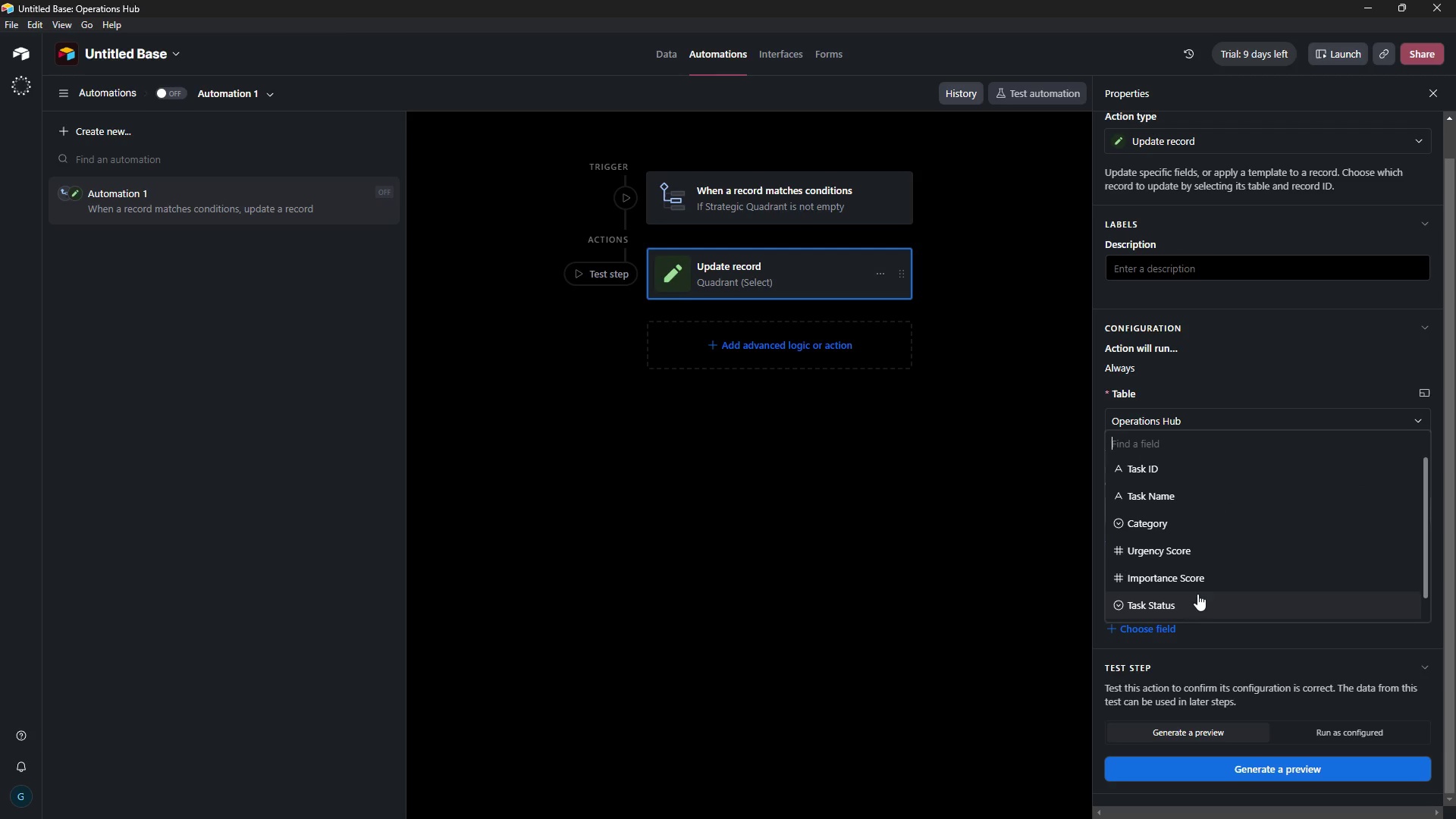 
scroll: coordinate [1197, 593], scroll_direction: down, amount: 9.0
 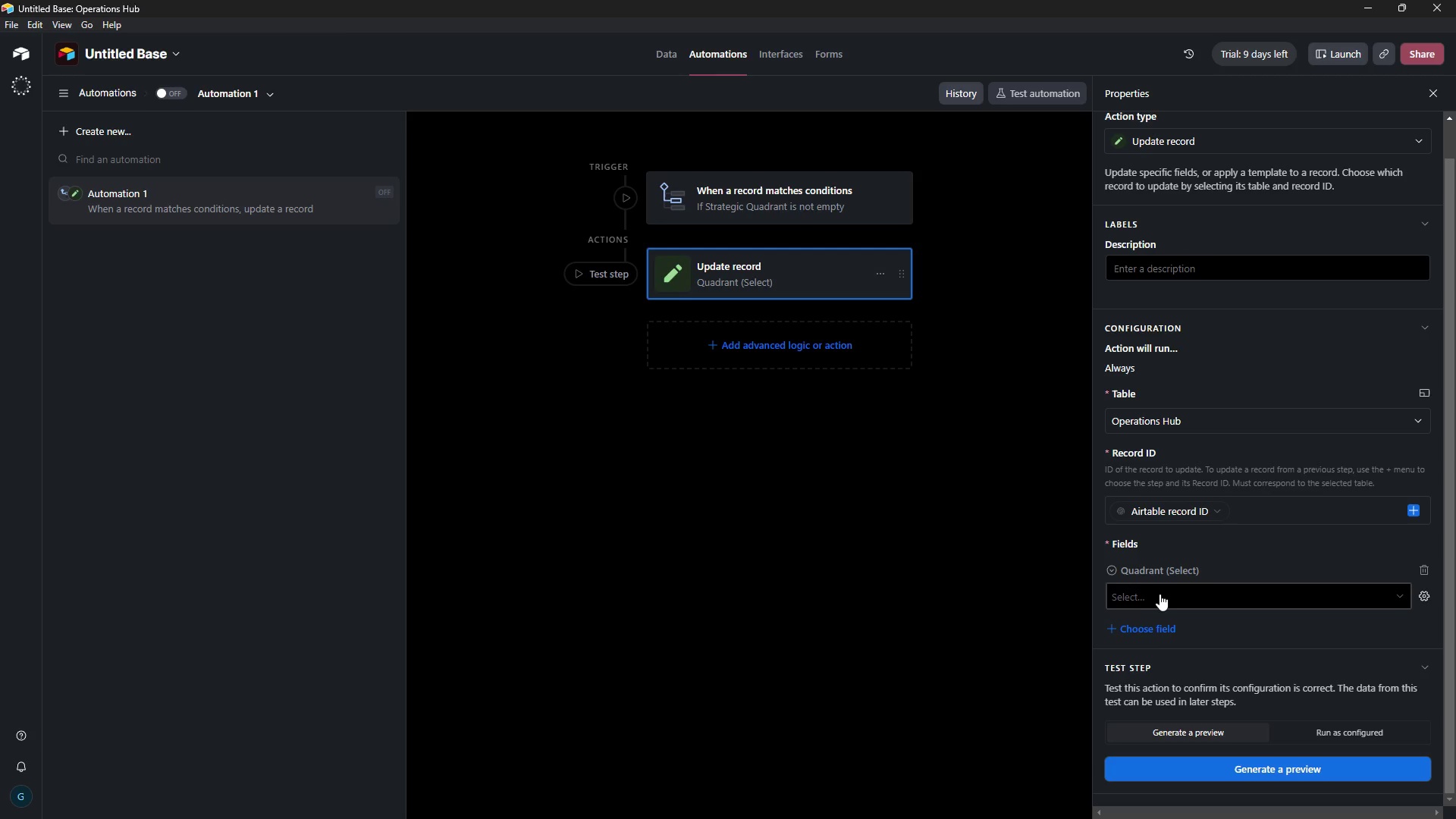 
wait(15.36)
 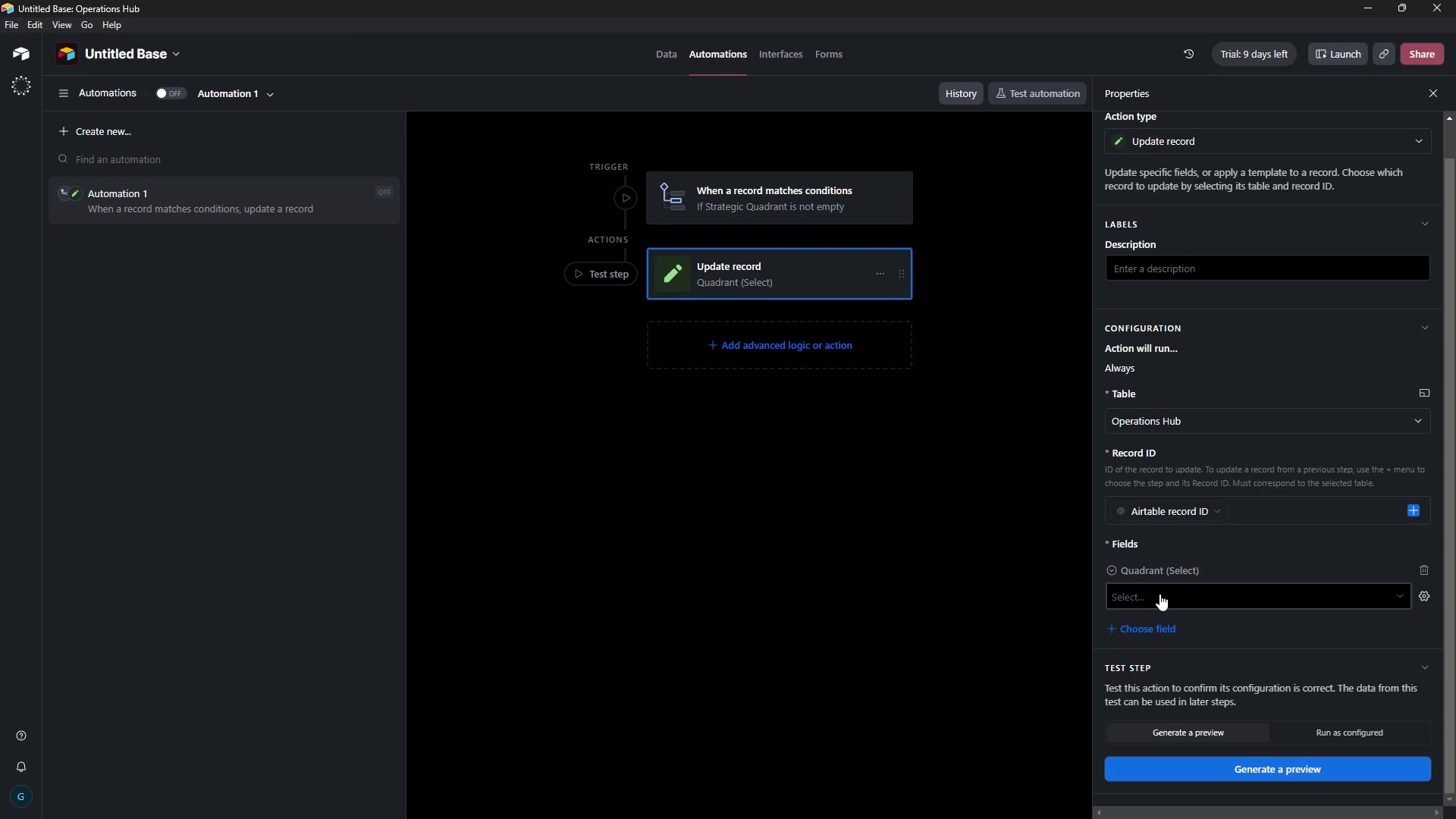 
scroll: coordinate [1323, 667], scroll_direction: down, amount: 6.0
 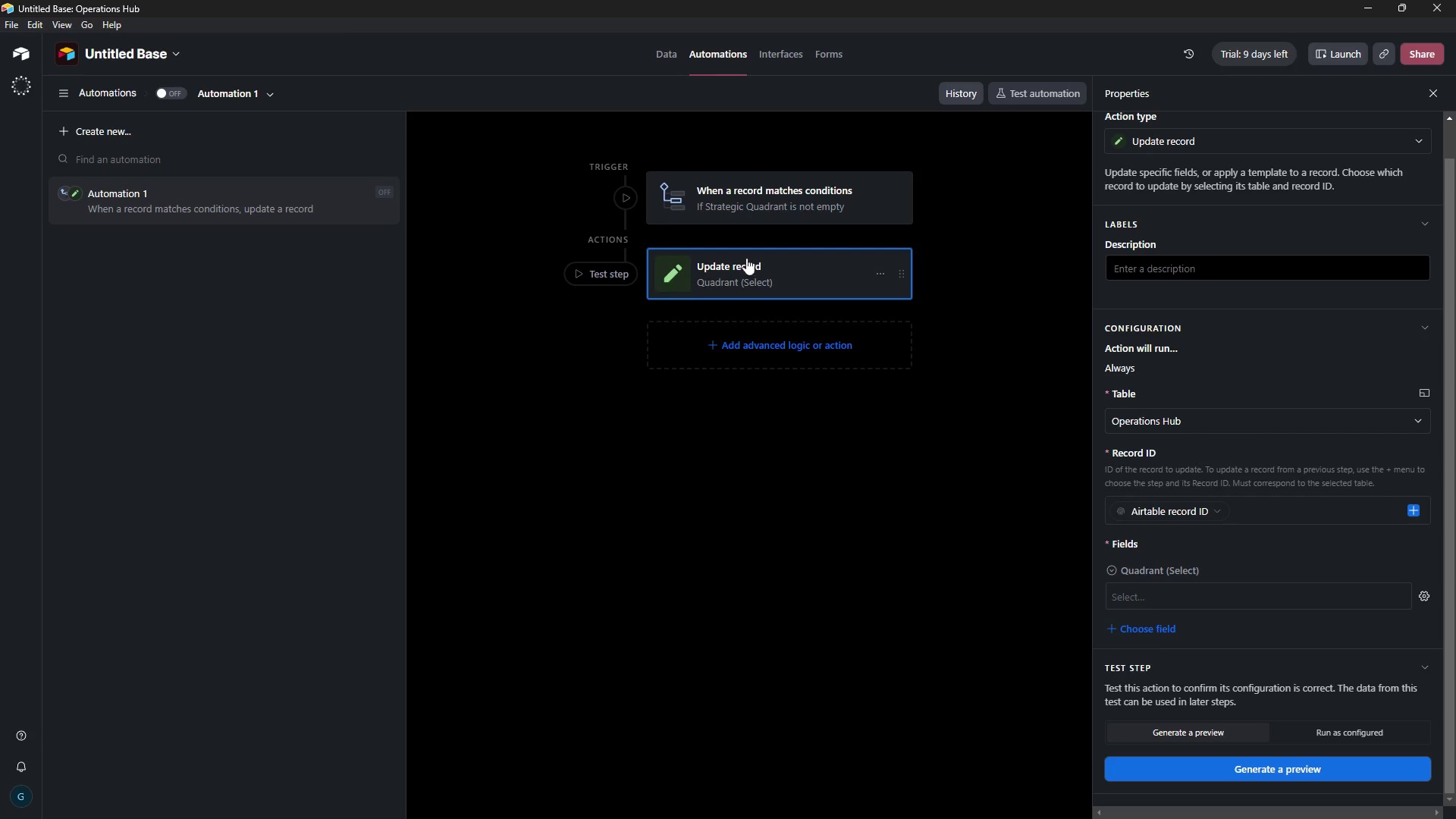 
scroll: coordinate [703, 293], scroll_direction: up, amount: 4.0
 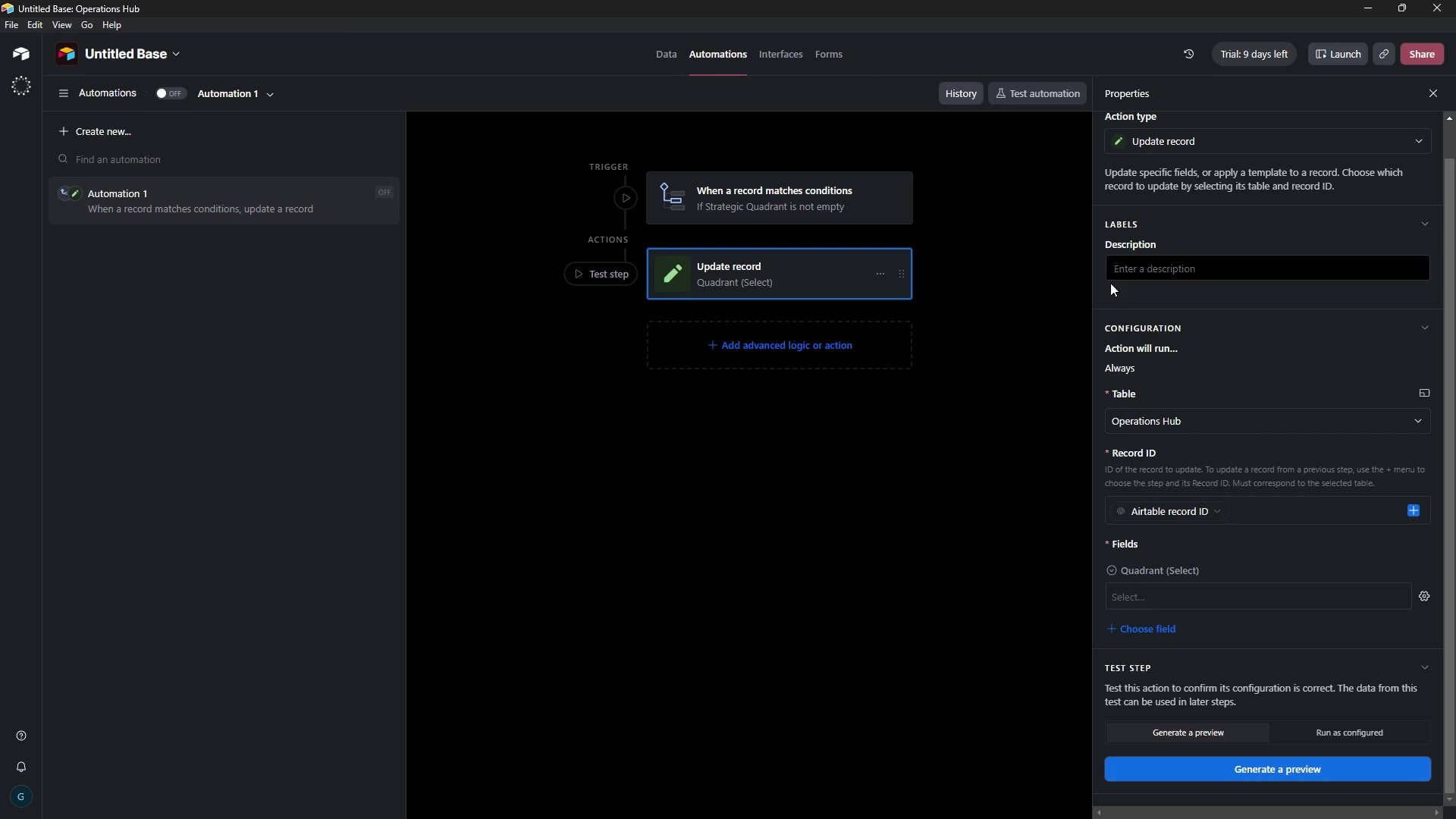 
left_click([1441, 97])
 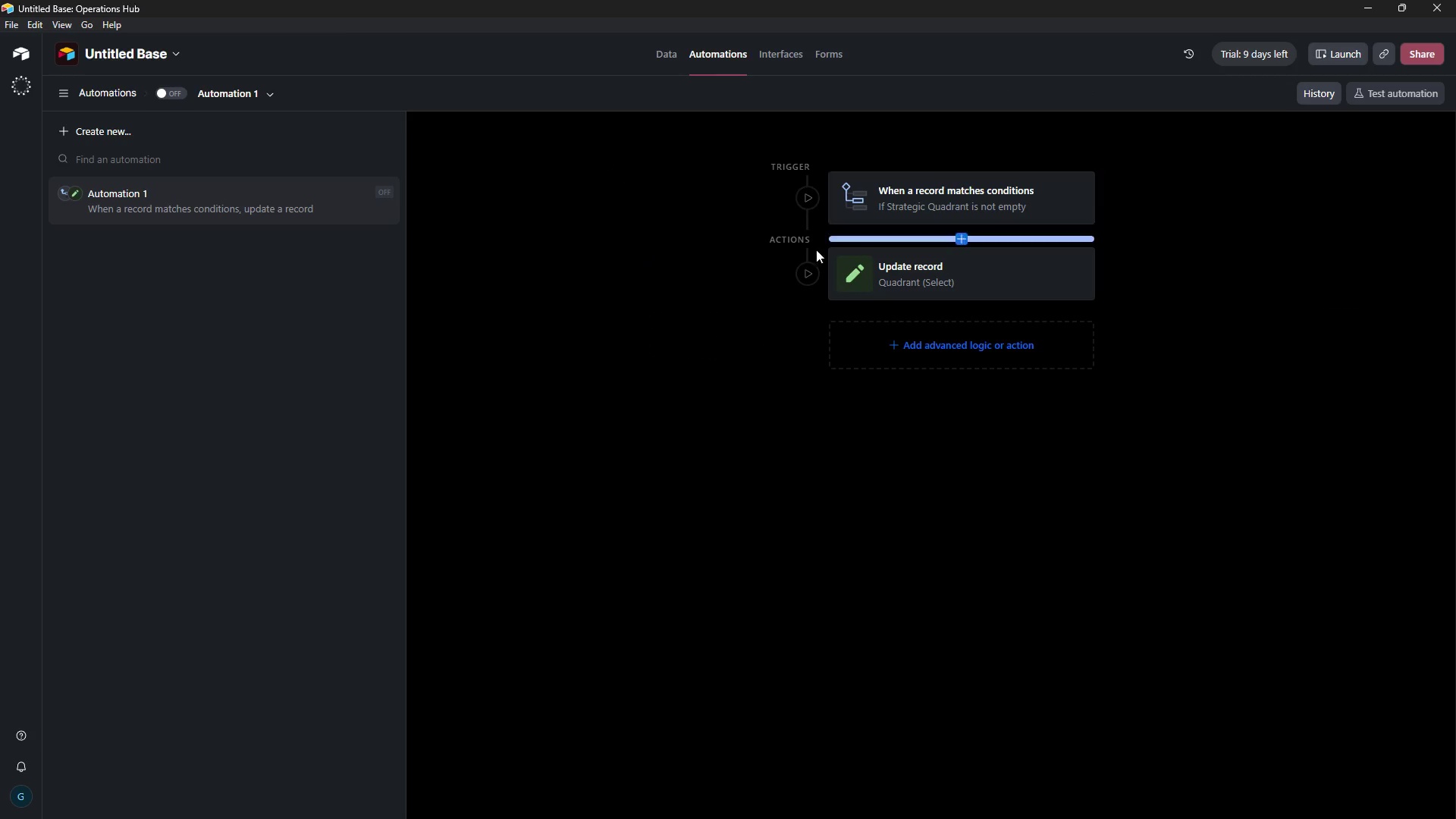 
mouse_move([821, 215])
 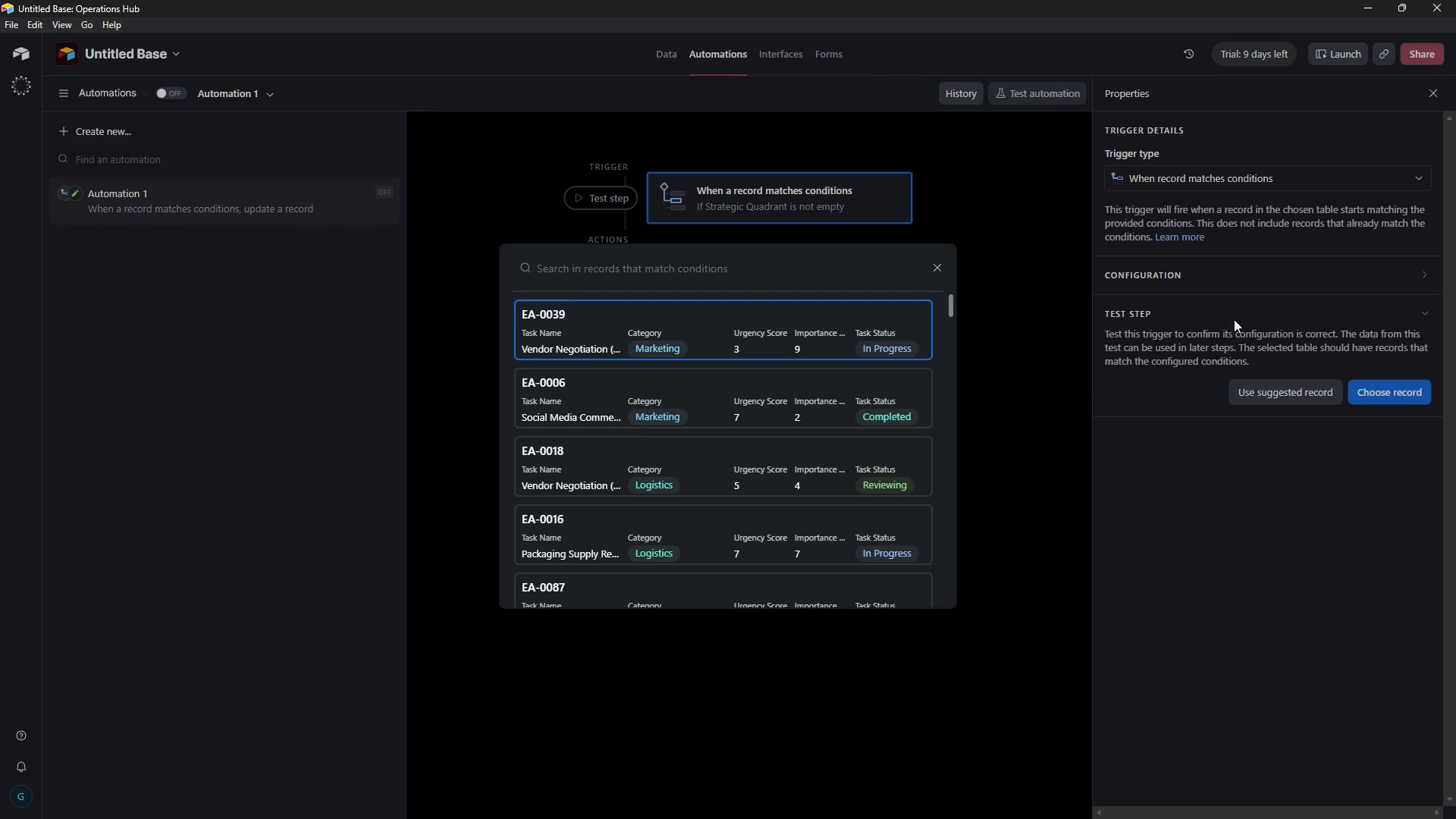 
scroll: coordinate [1426, 359], scroll_direction: down, amount: 3.0
 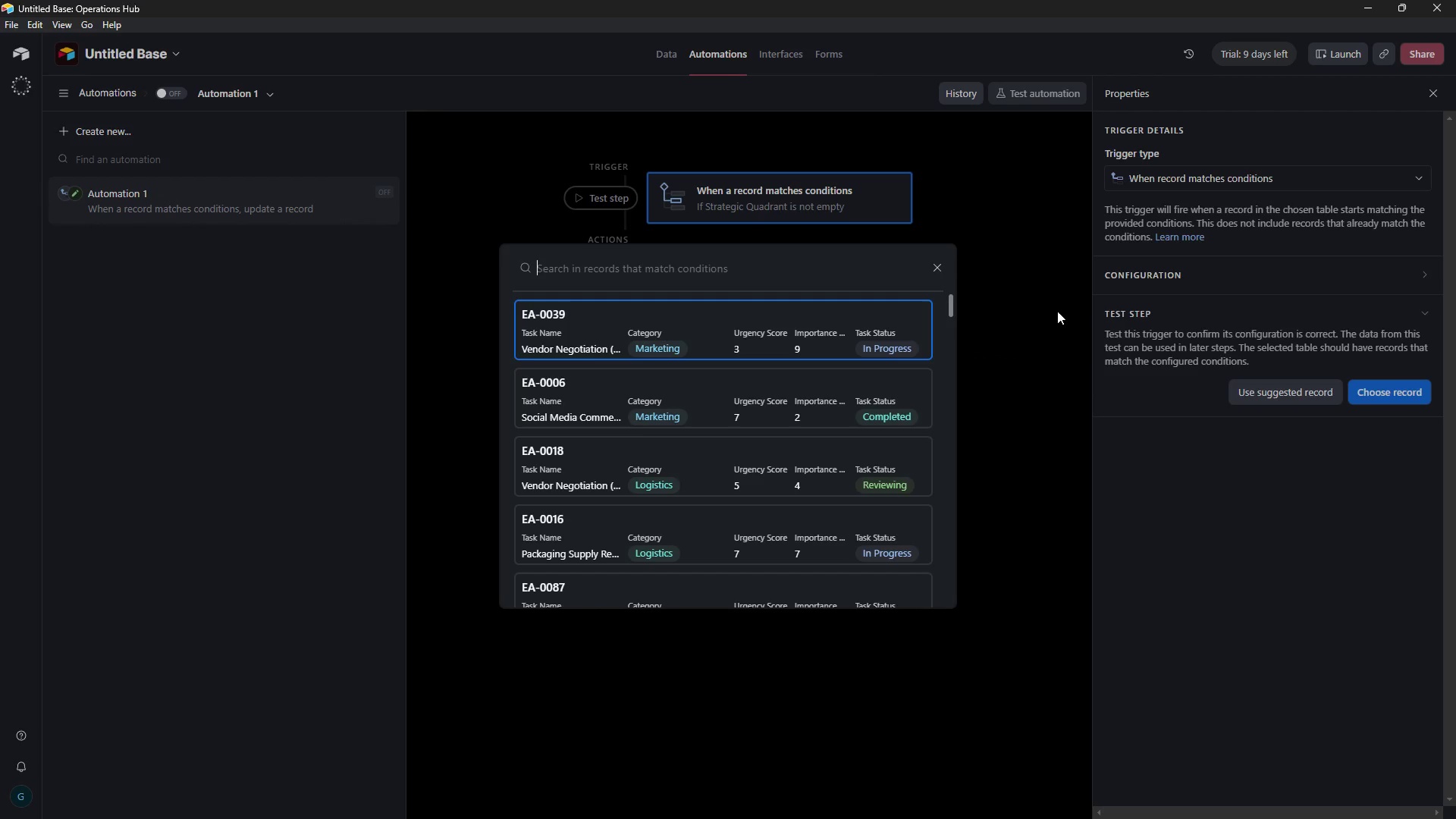 
left_click([1057, 311])
 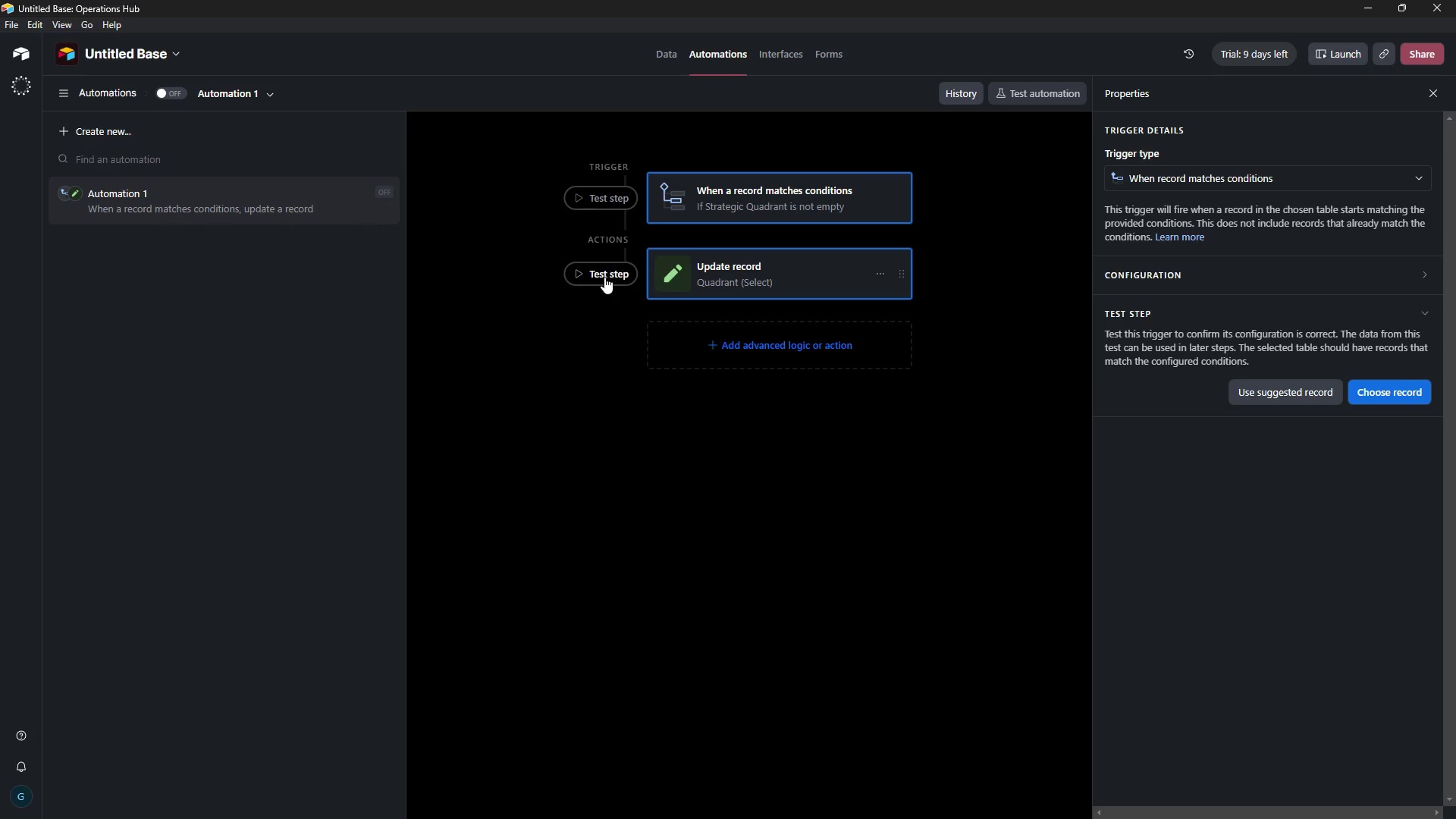 
left_click([601, 275])
 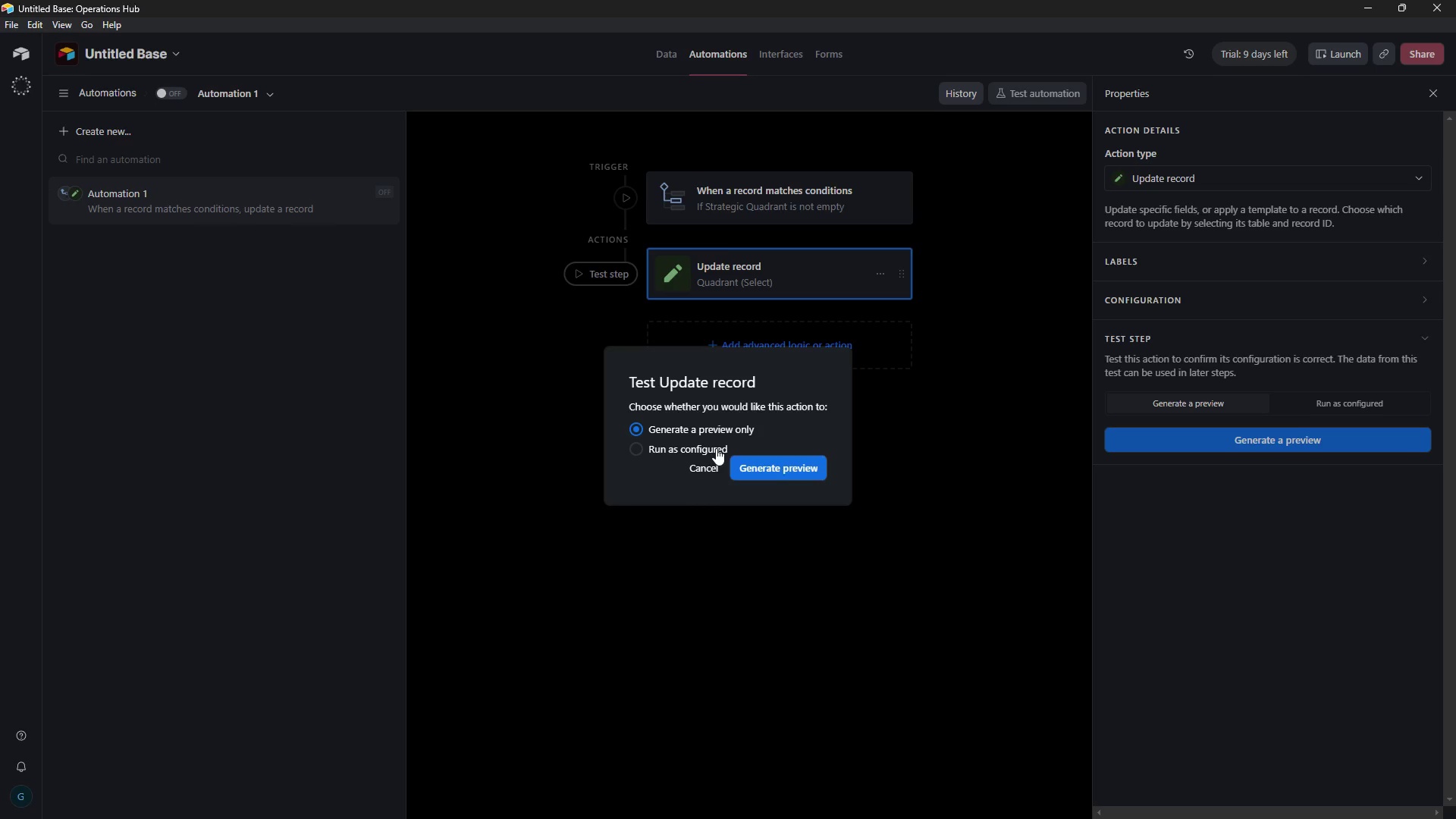 
wait(5.59)
 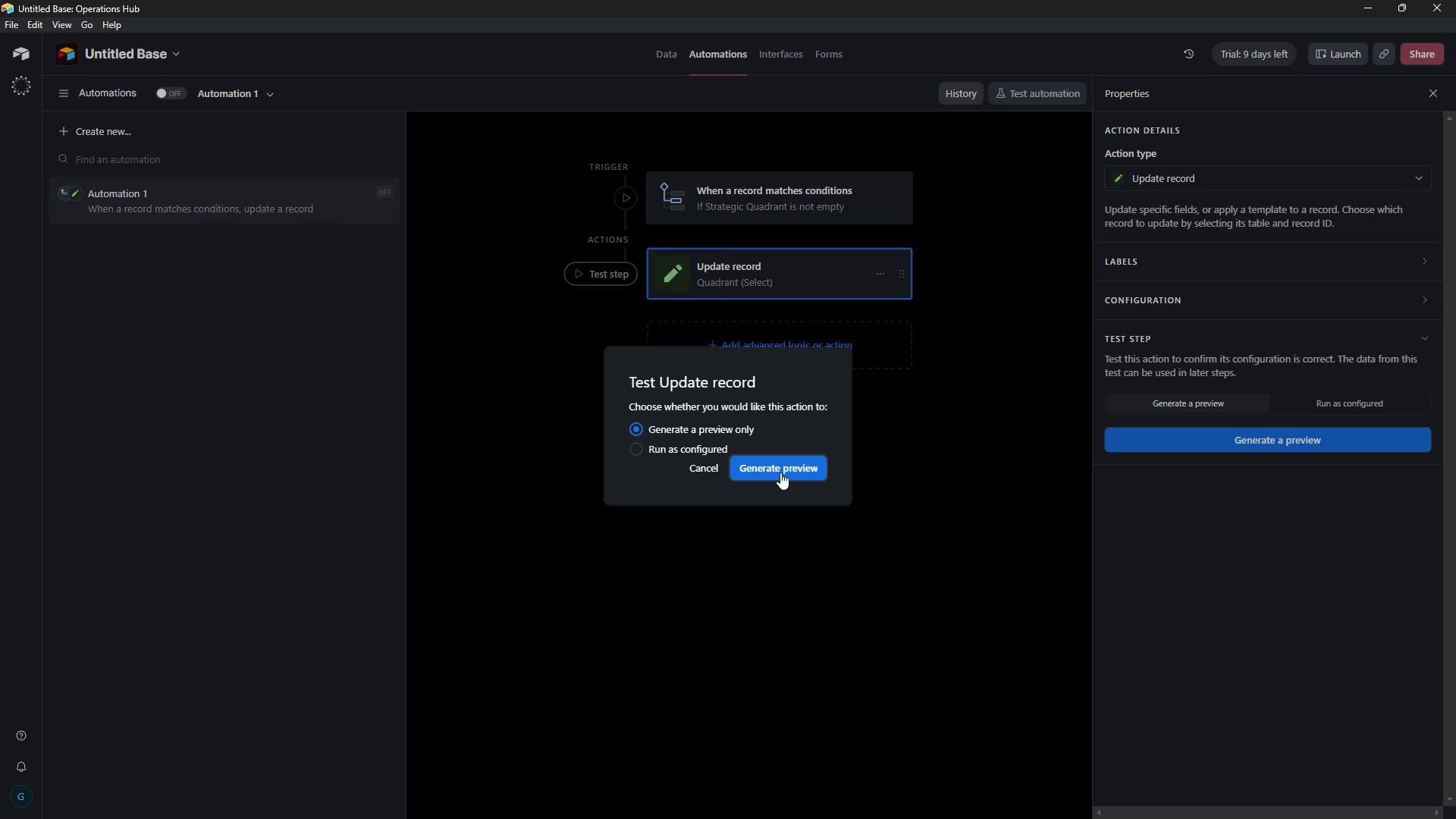 
left_click([783, 466])
 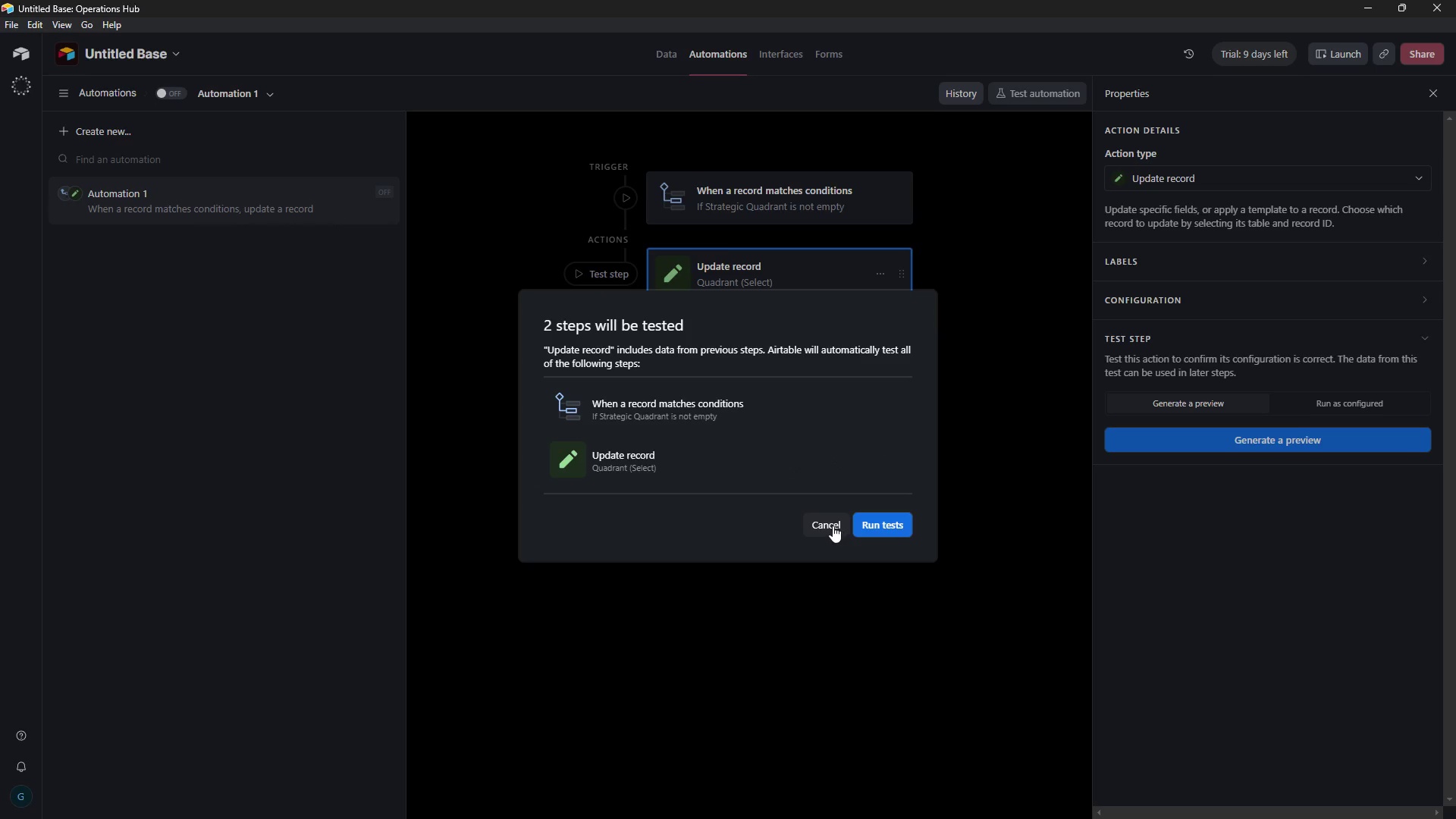 
left_click([884, 525])
 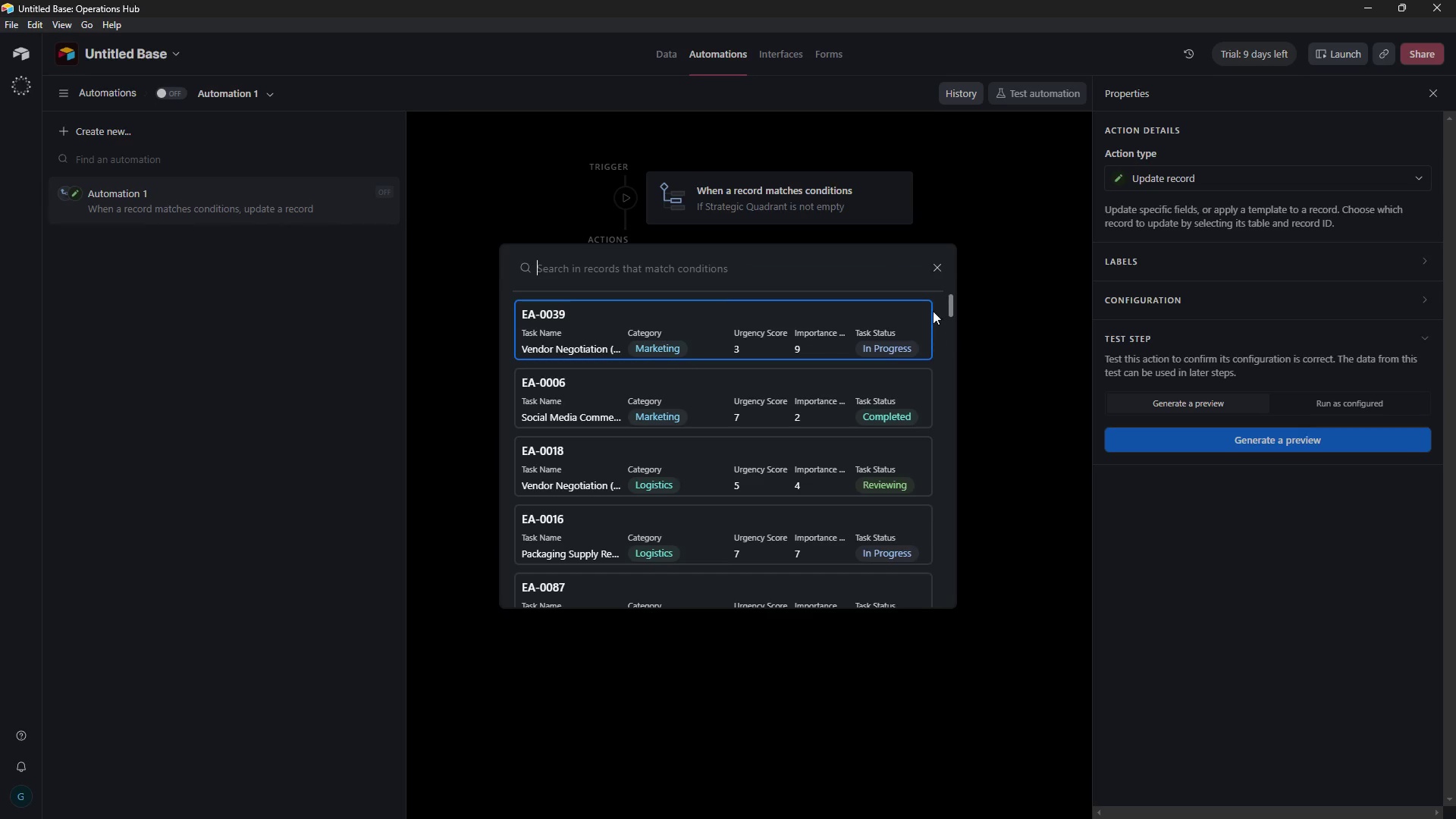 
left_click([933, 275])
 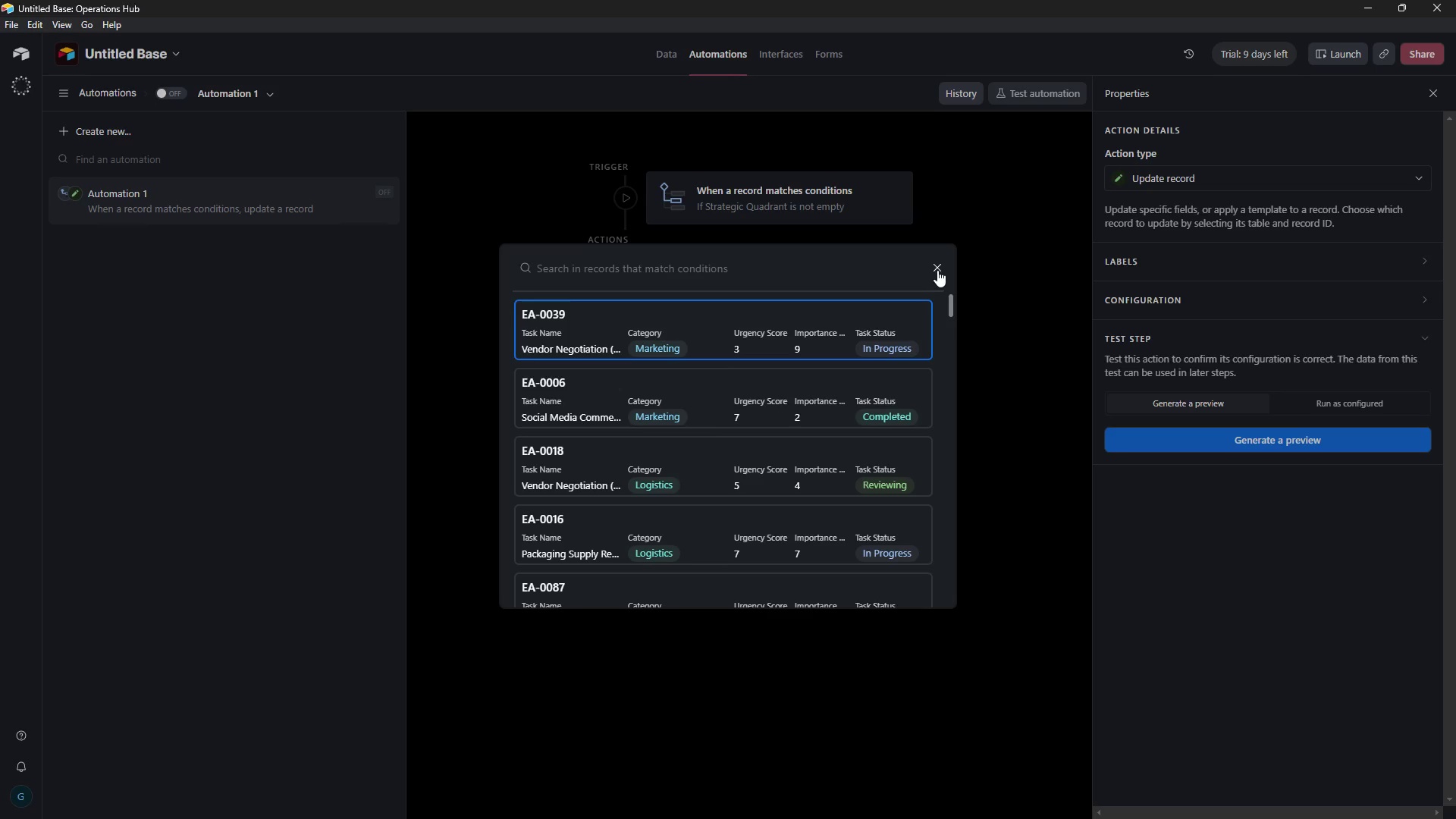 
left_click([937, 270])
 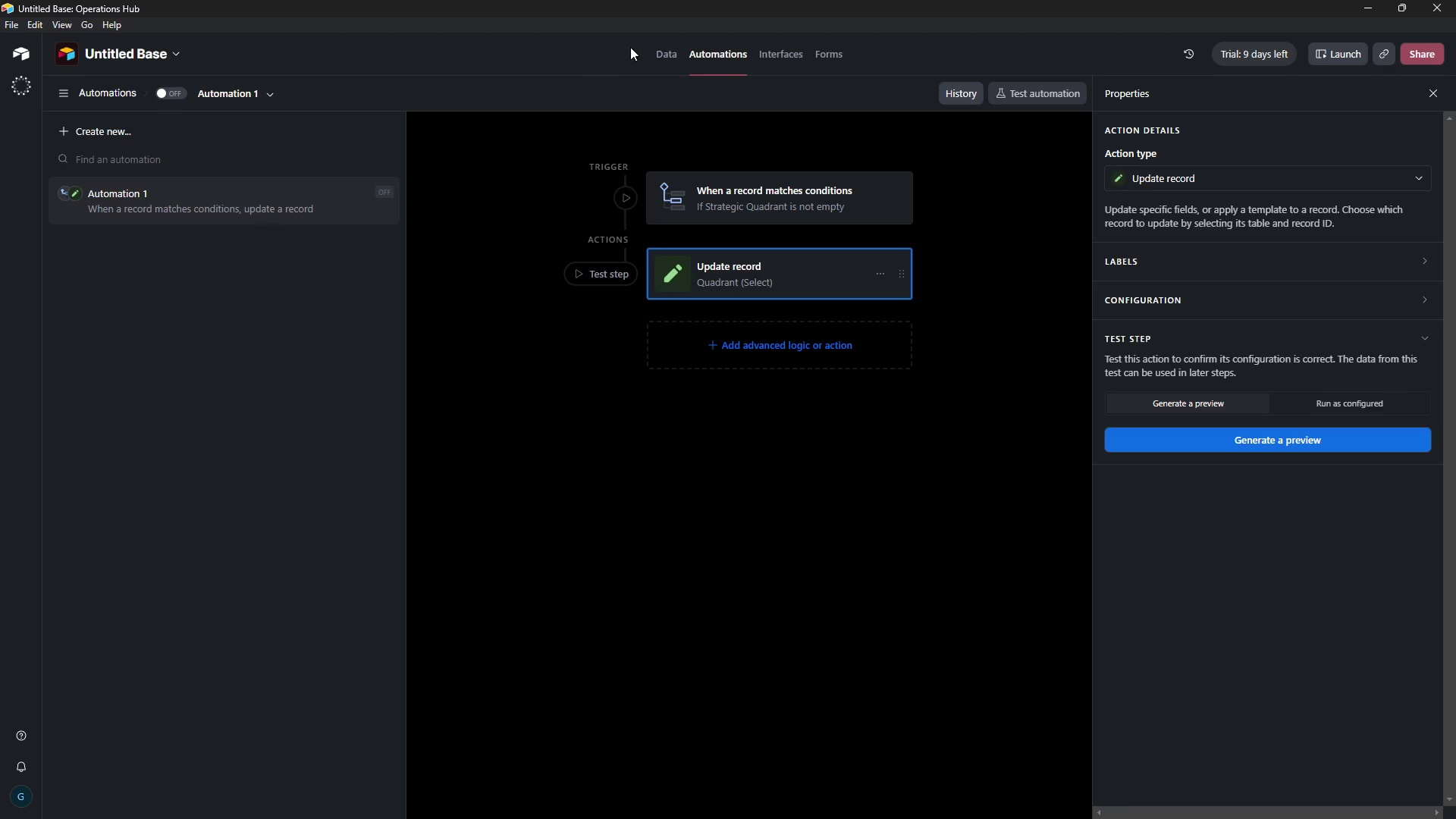 
left_click([667, 60])
 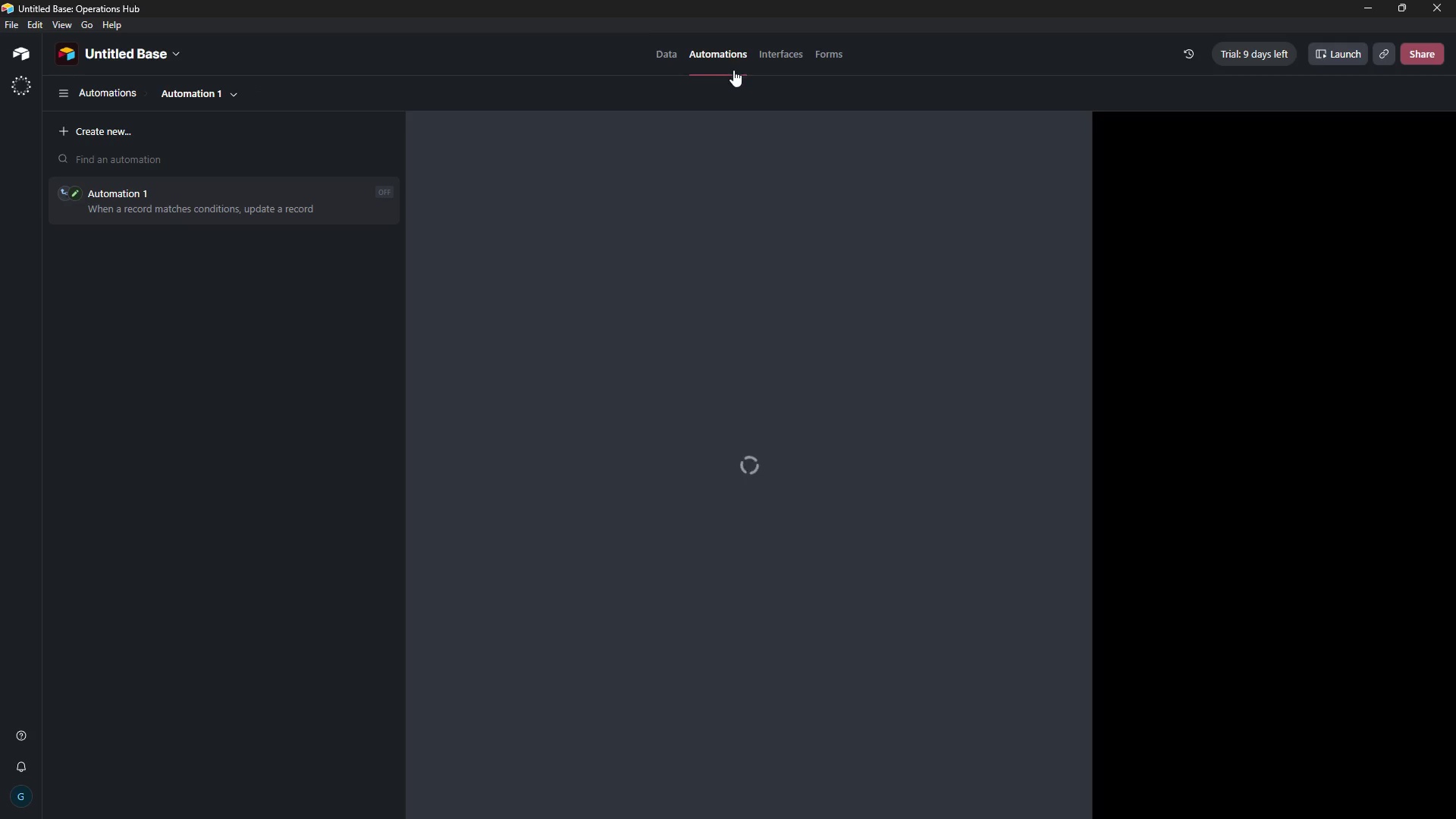 
wait(9.77)
 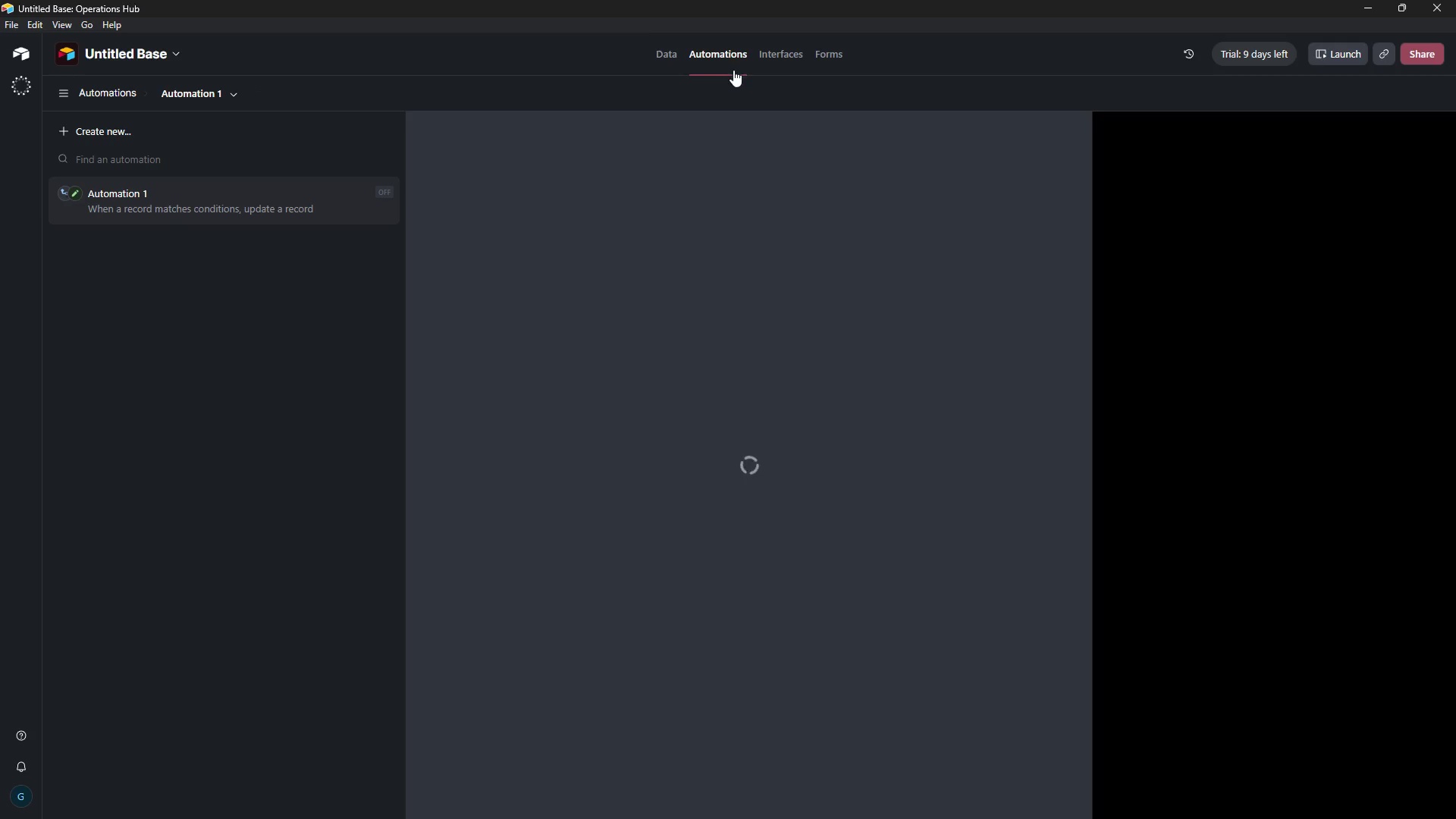 
left_click([1365, 401])
 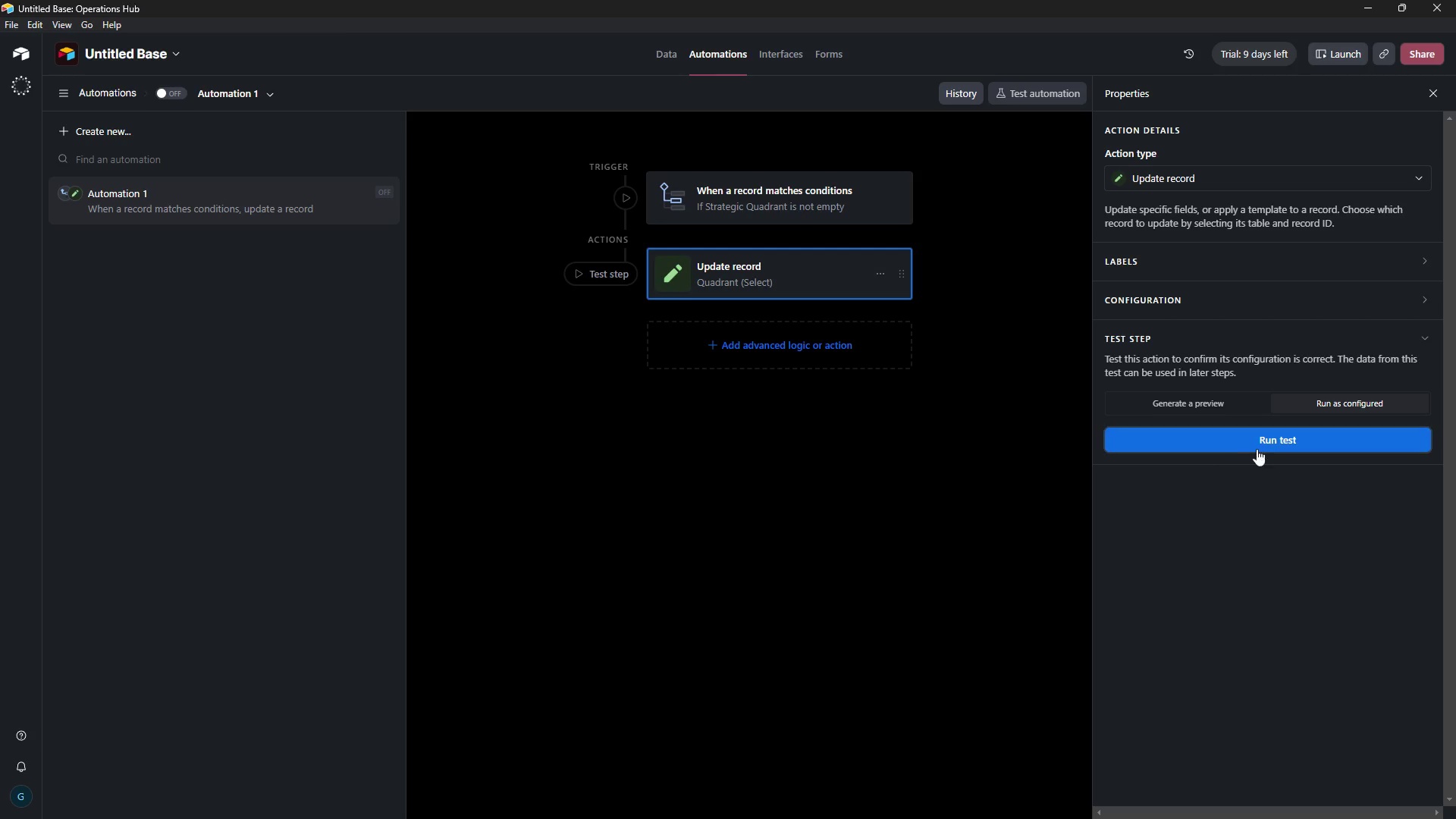 
left_click([1260, 441])
 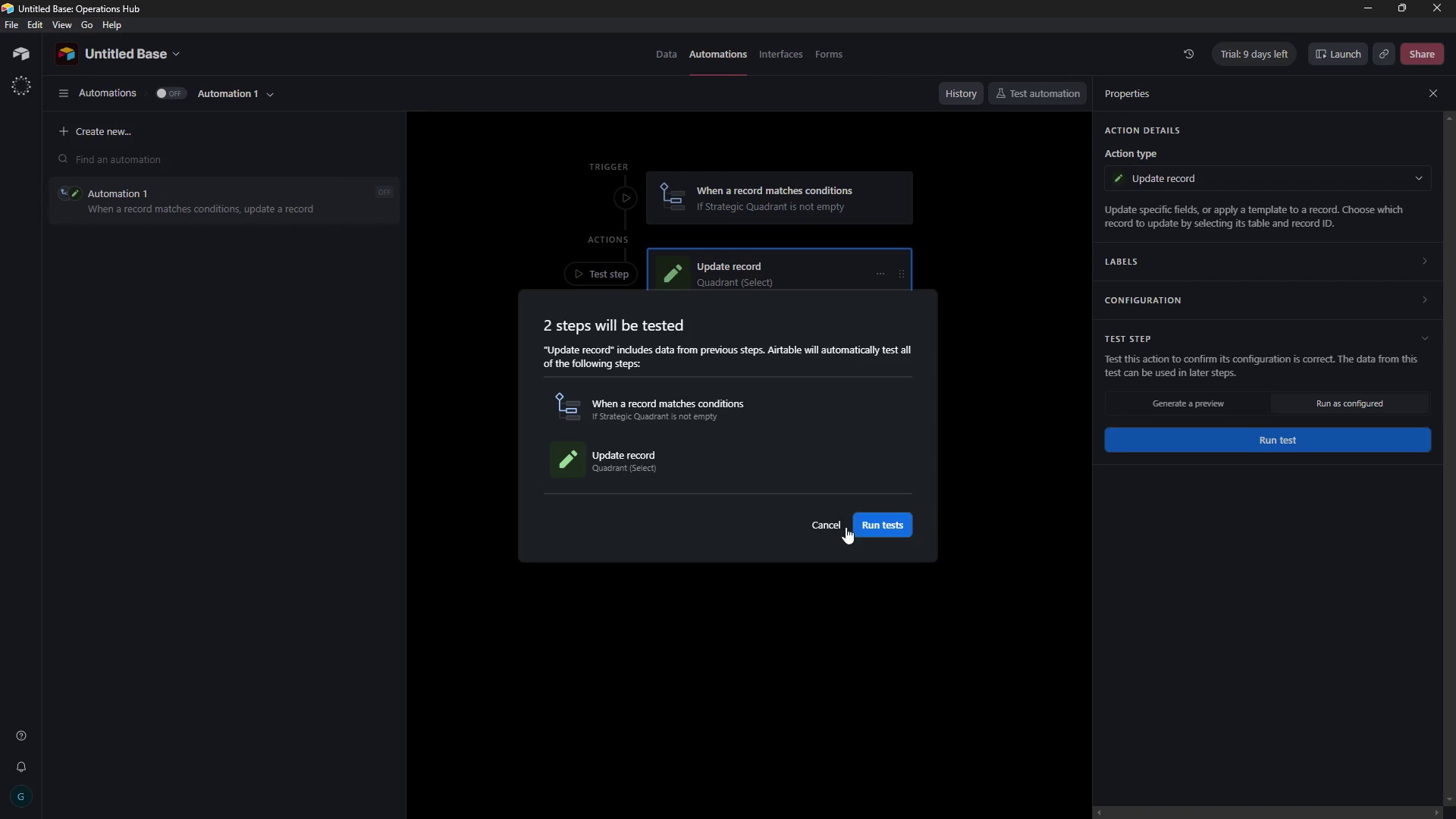 
left_click([875, 522])
 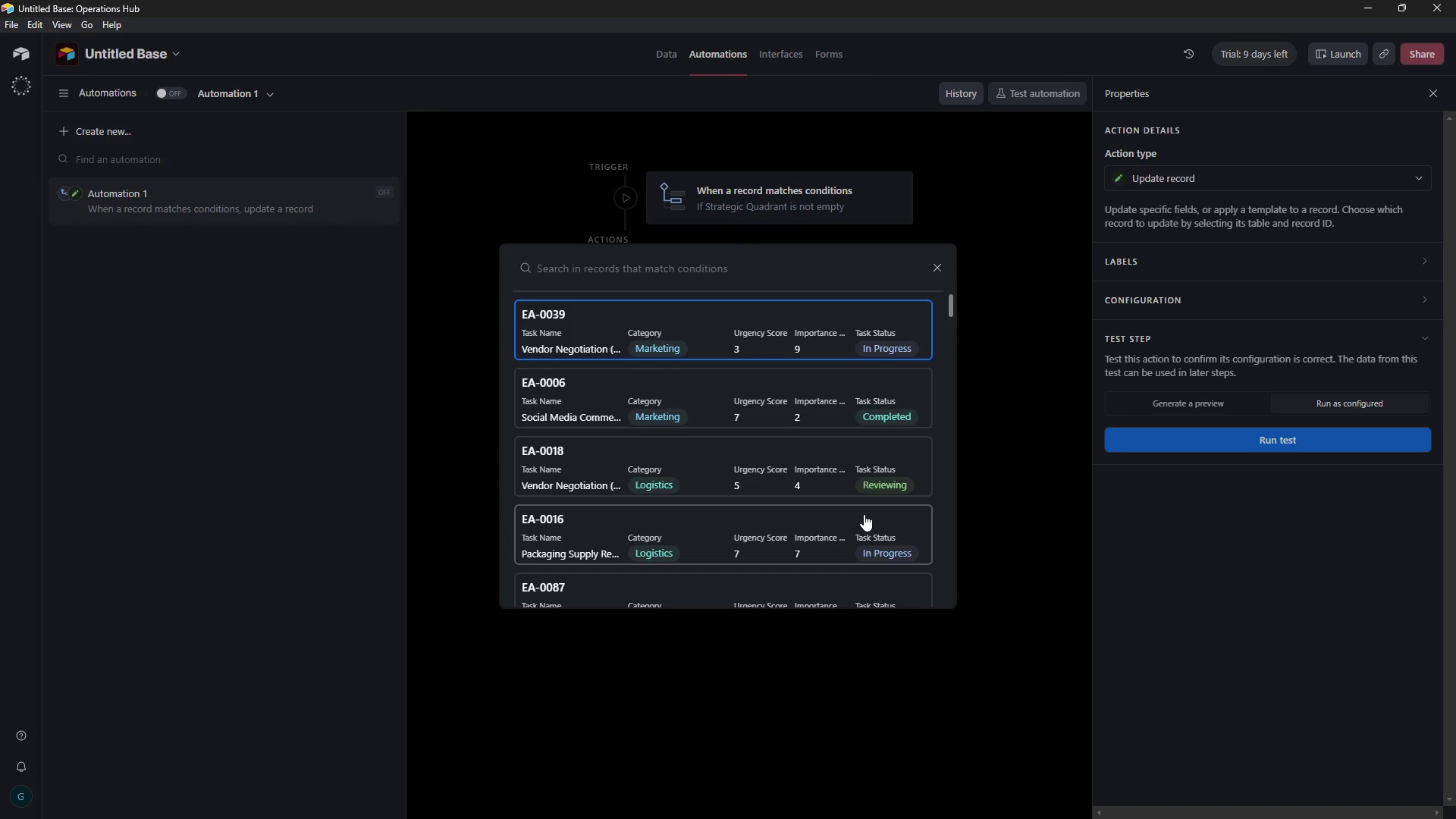 
mouse_move([730, 362])
 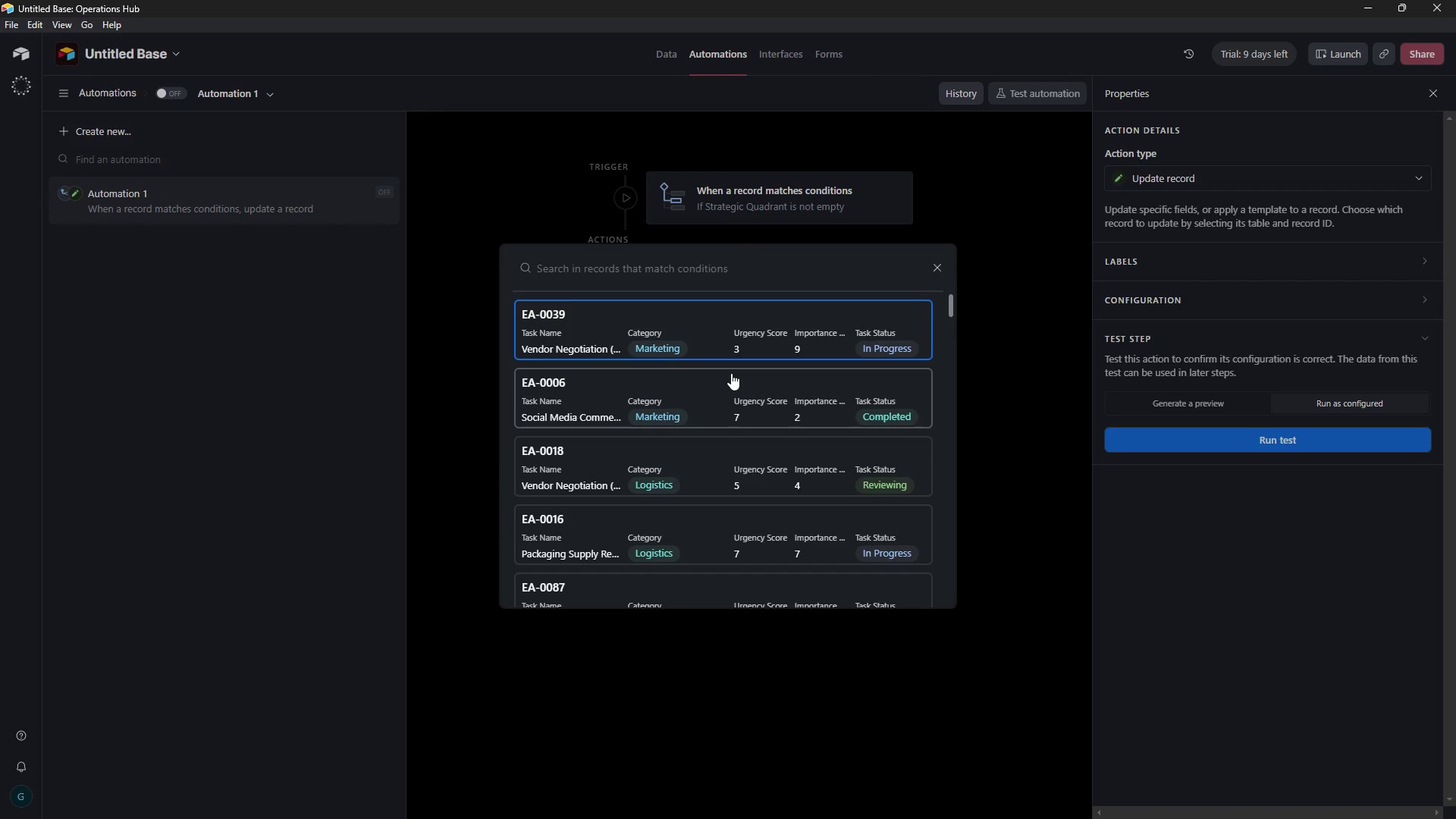 
scroll: coordinate [731, 373], scroll_direction: up, amount: 3.0
 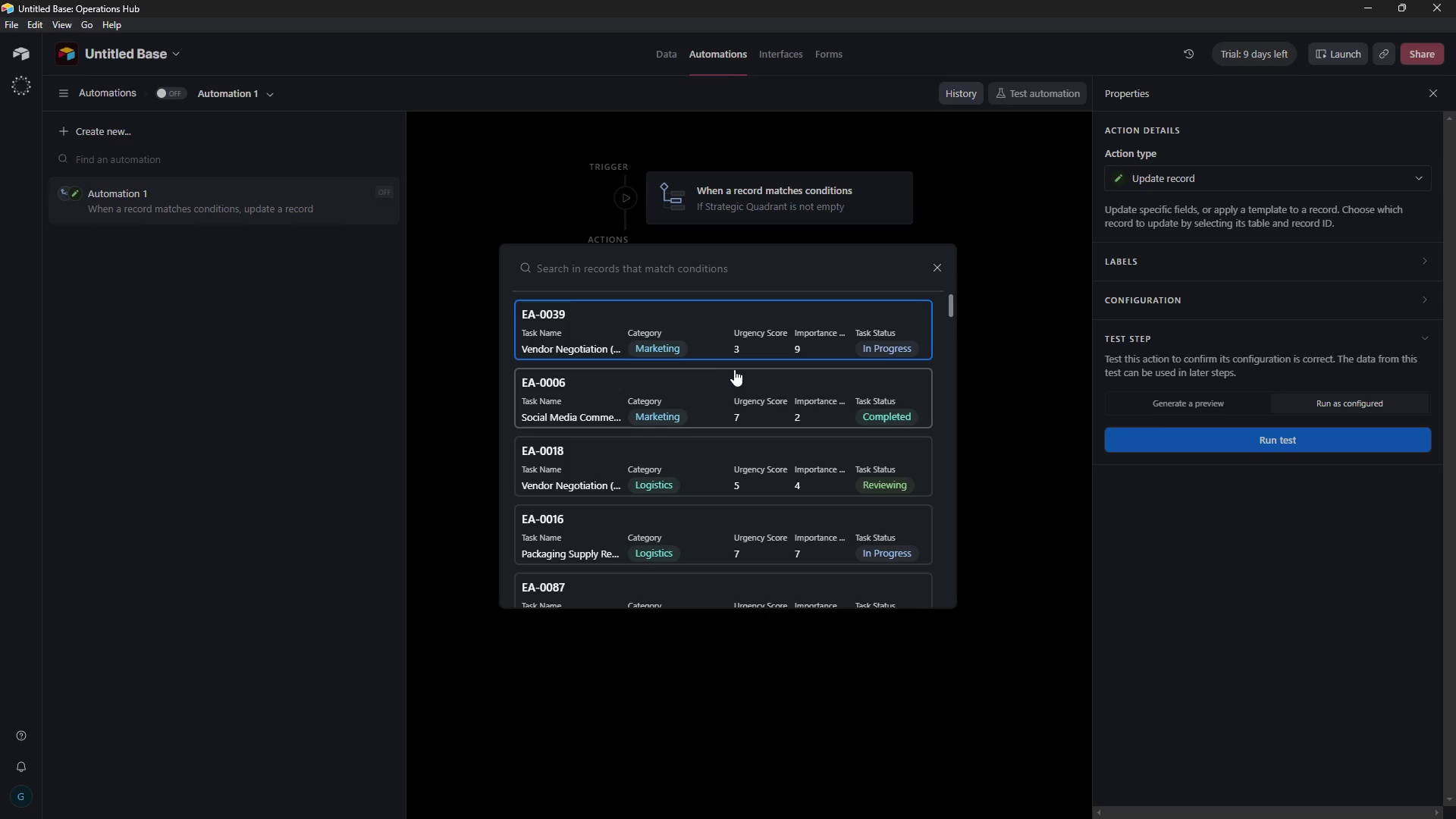 
scroll: coordinate [755, 325], scroll_direction: down, amount: 102.0
 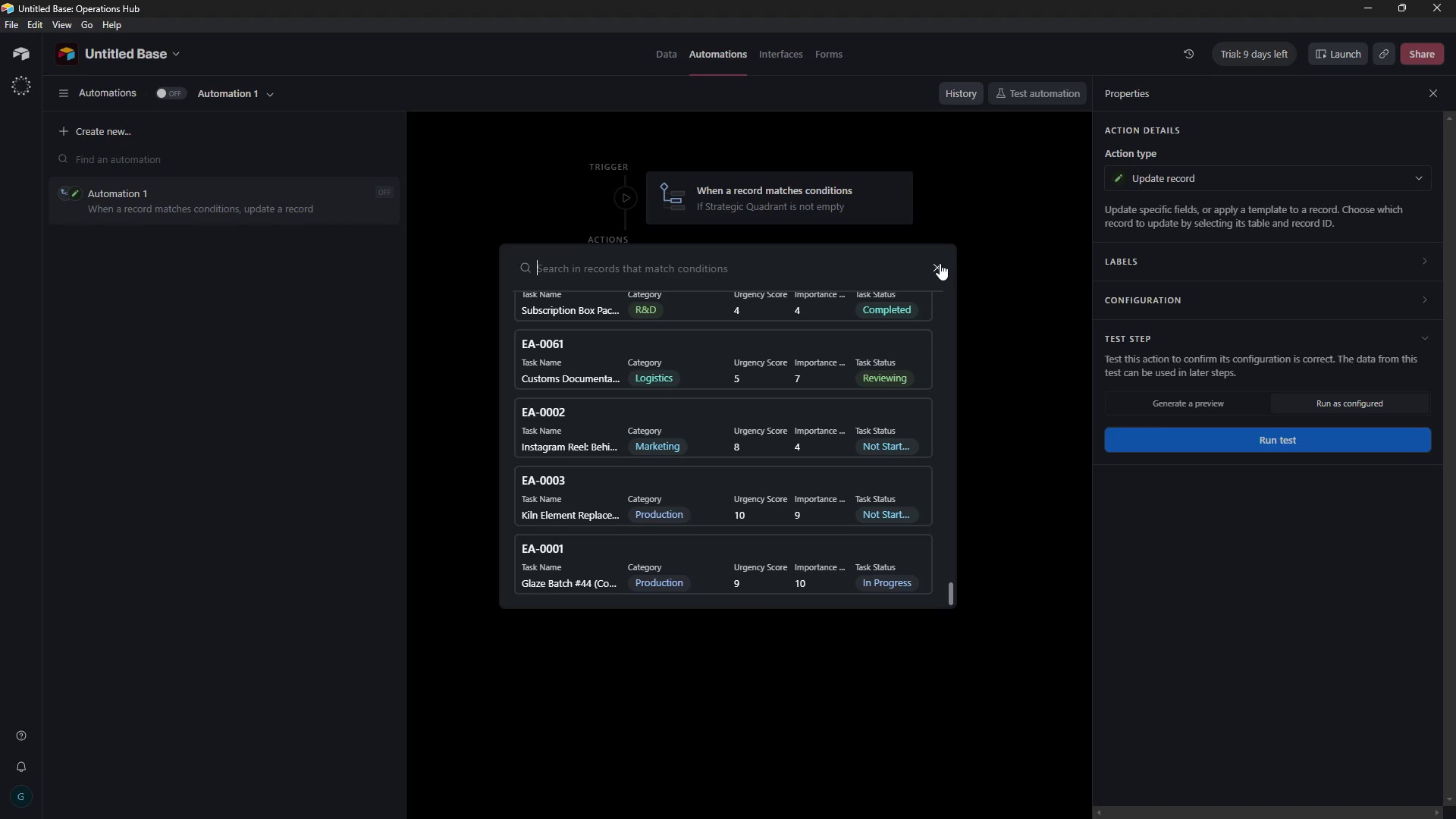 
left_click([940, 263])
 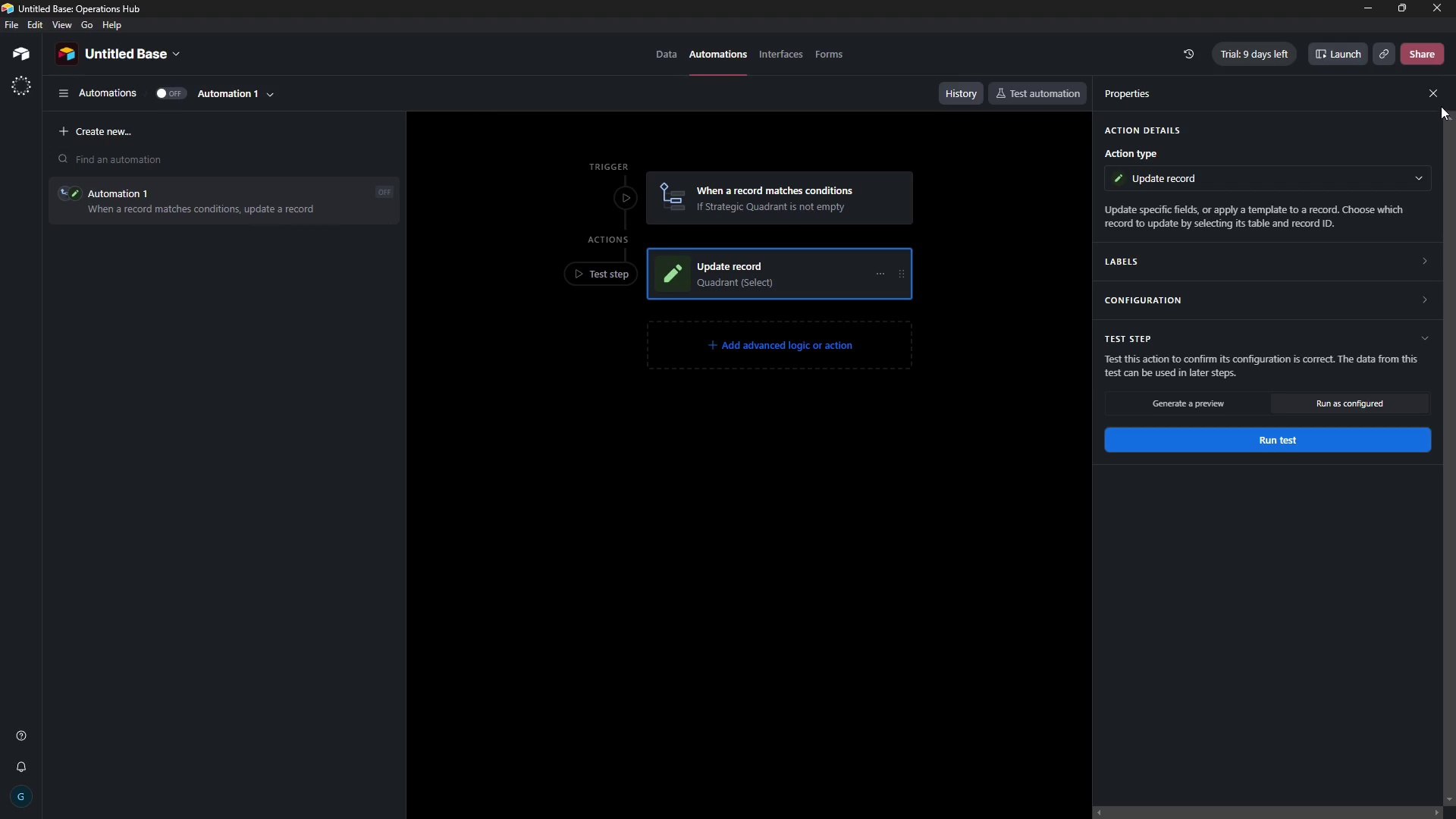 
left_click([1439, 100])
 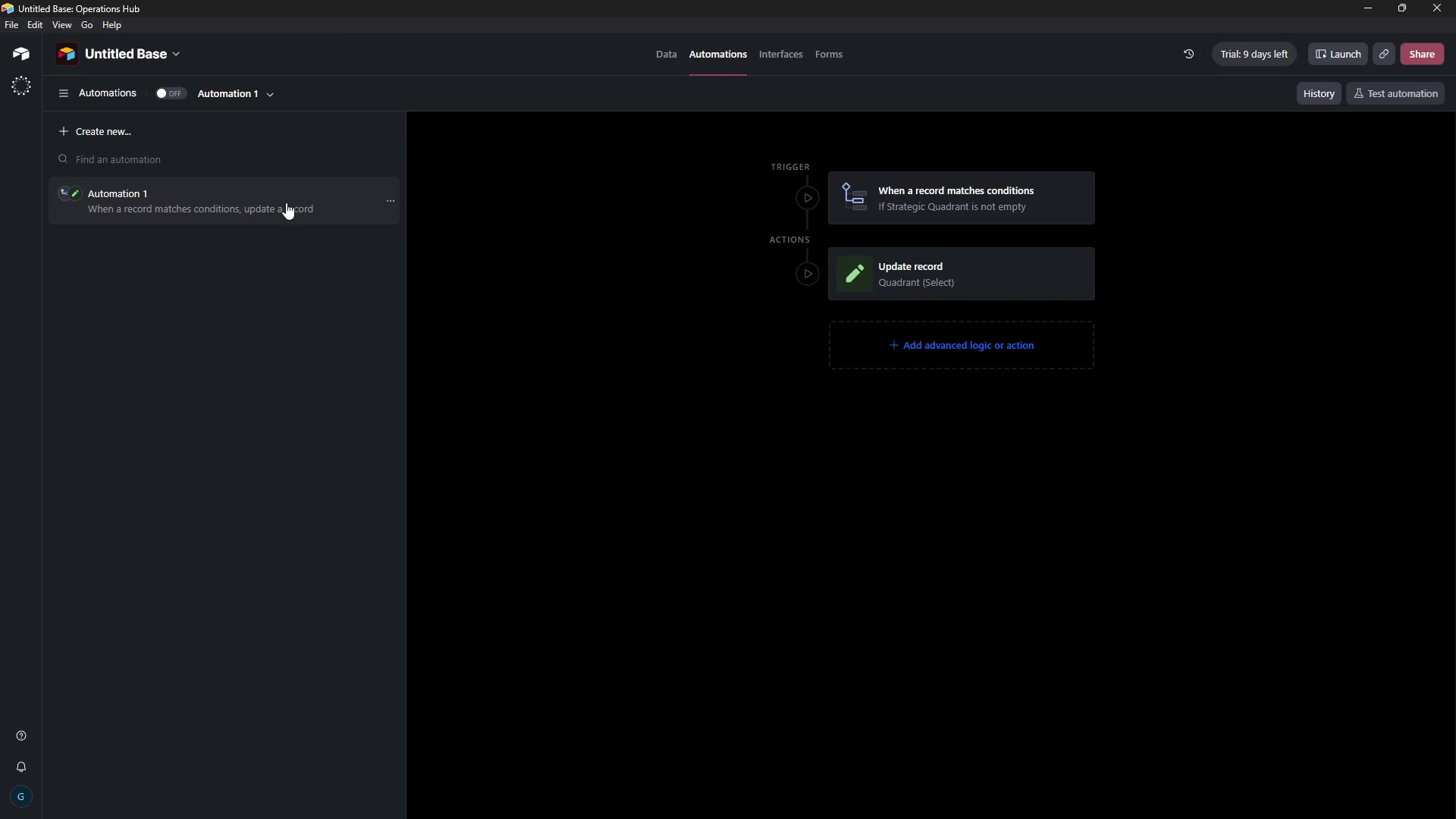 
left_click([388, 203])
 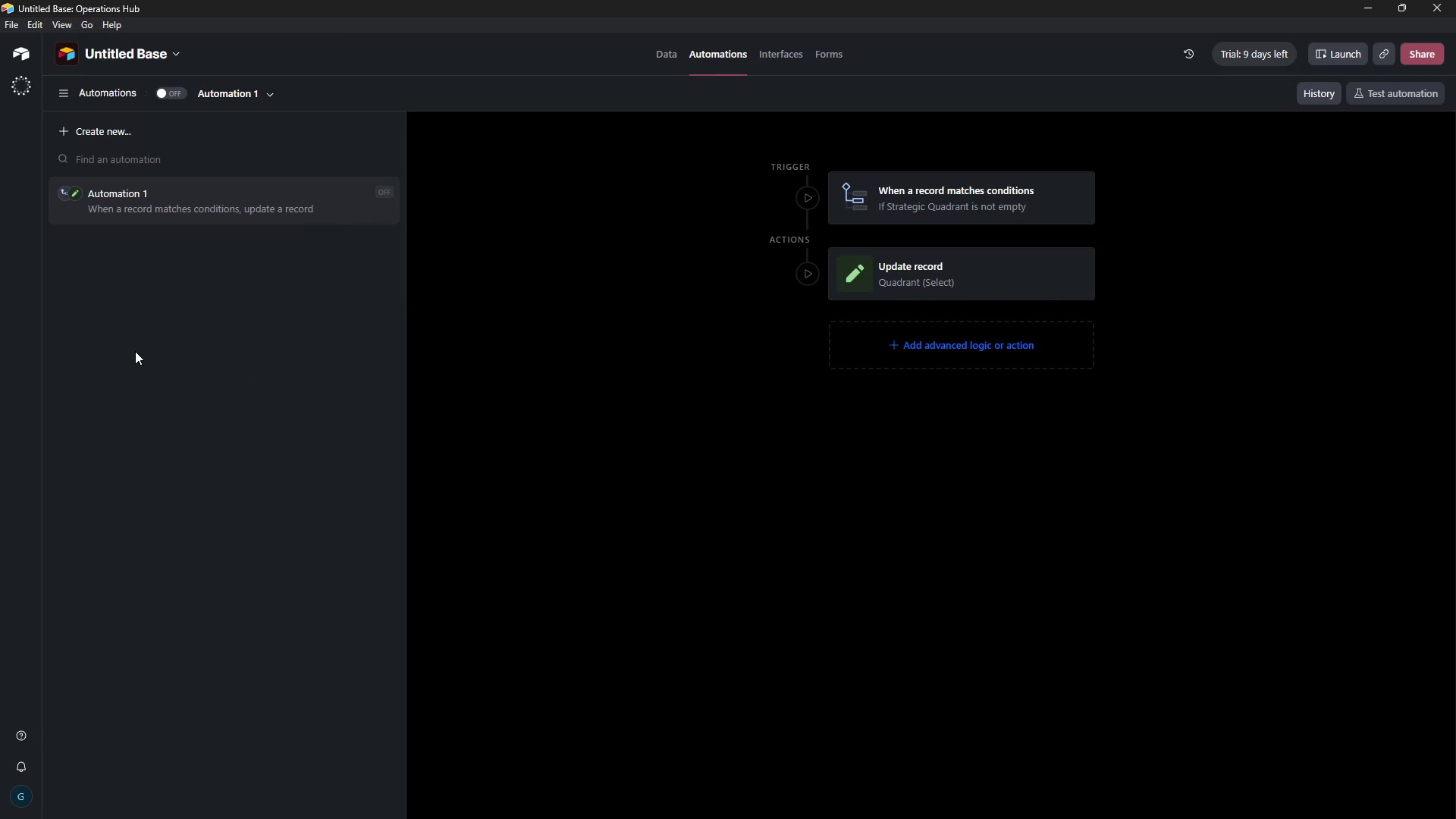 
left_click([140, 206])
 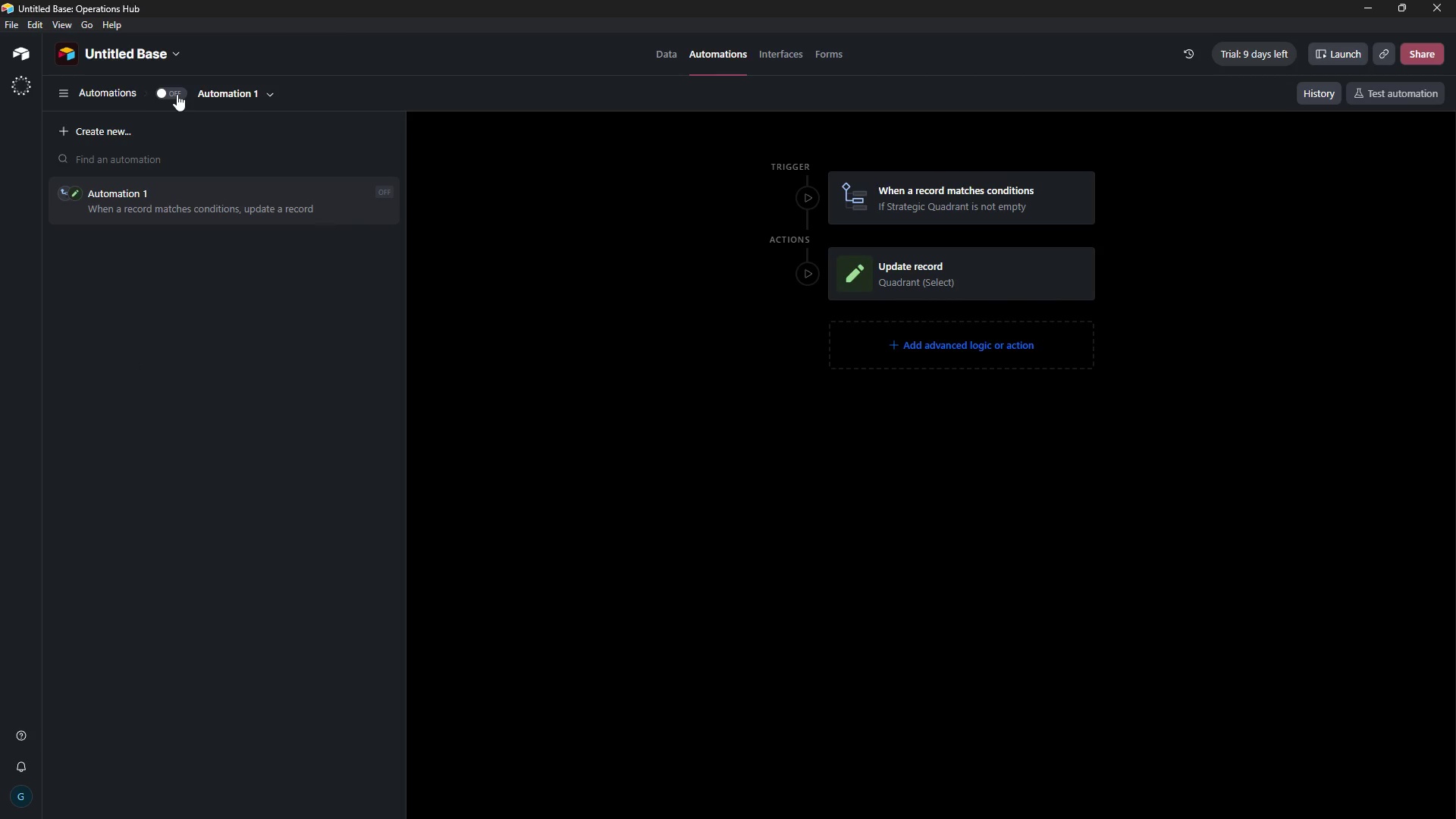 
left_click([176, 93])
 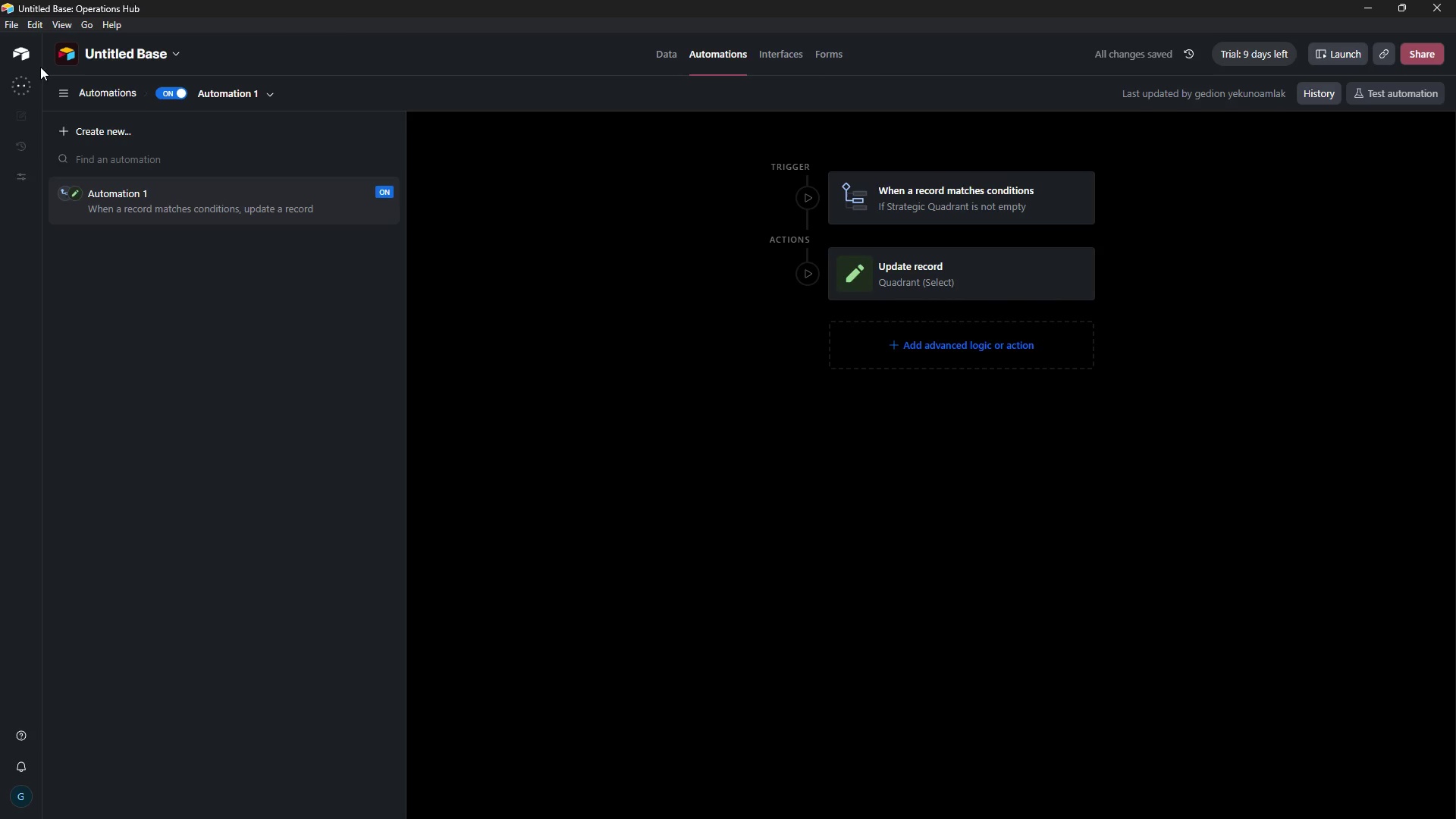 
wait(10.33)
 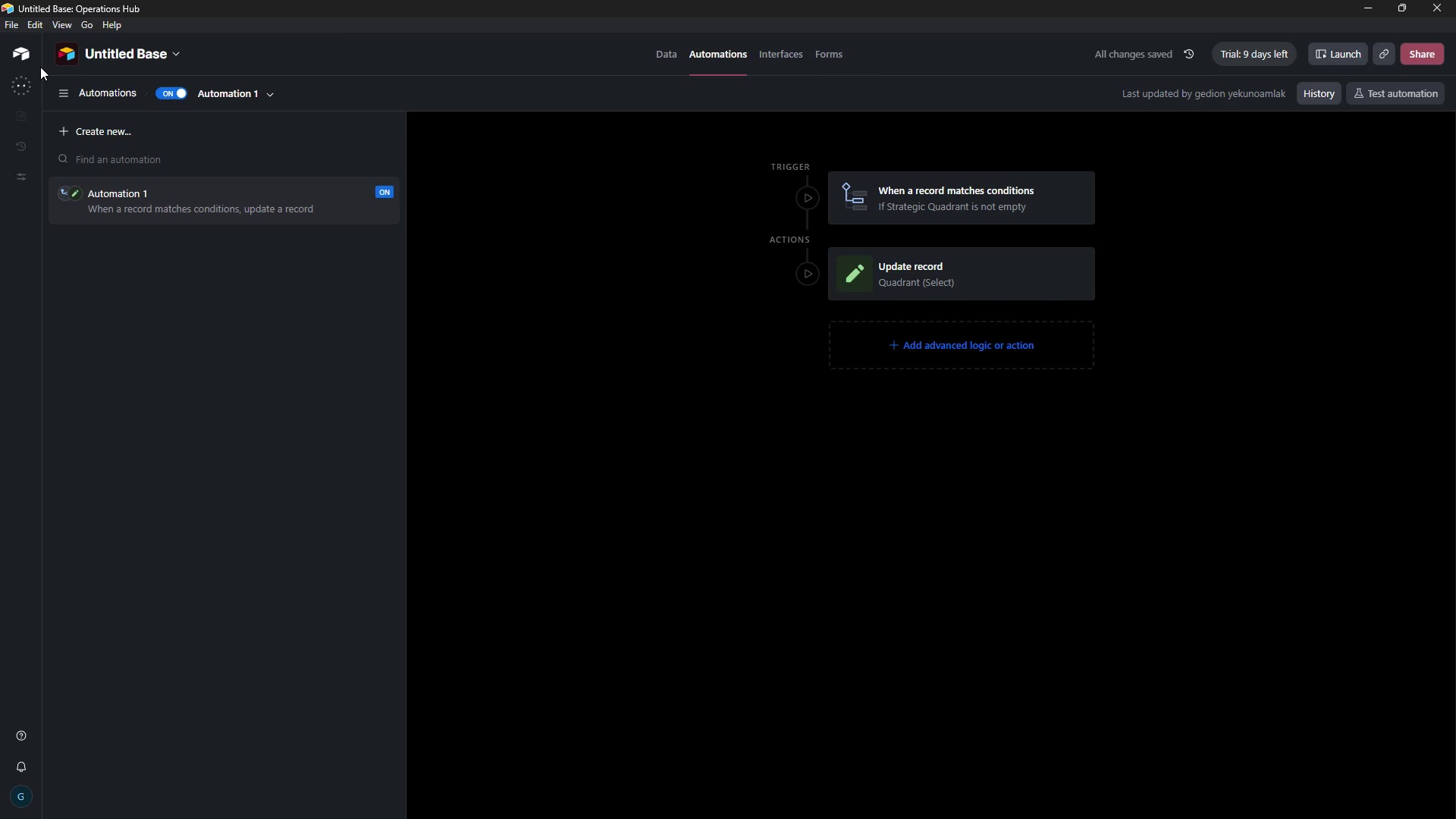 
scroll: coordinate [1139, 208], scroll_direction: up, amount: 8.0
 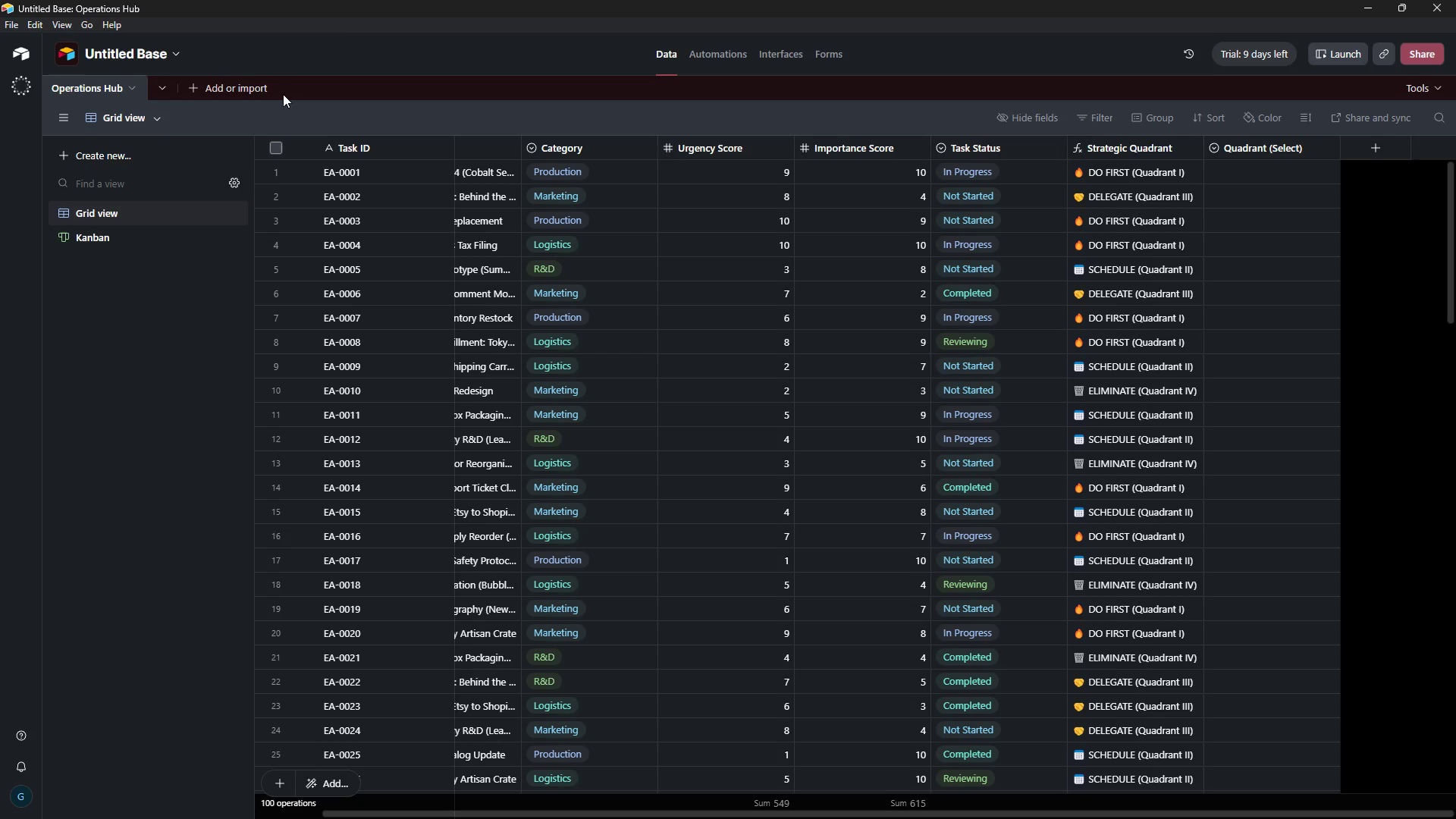 
left_click([710, 52])
 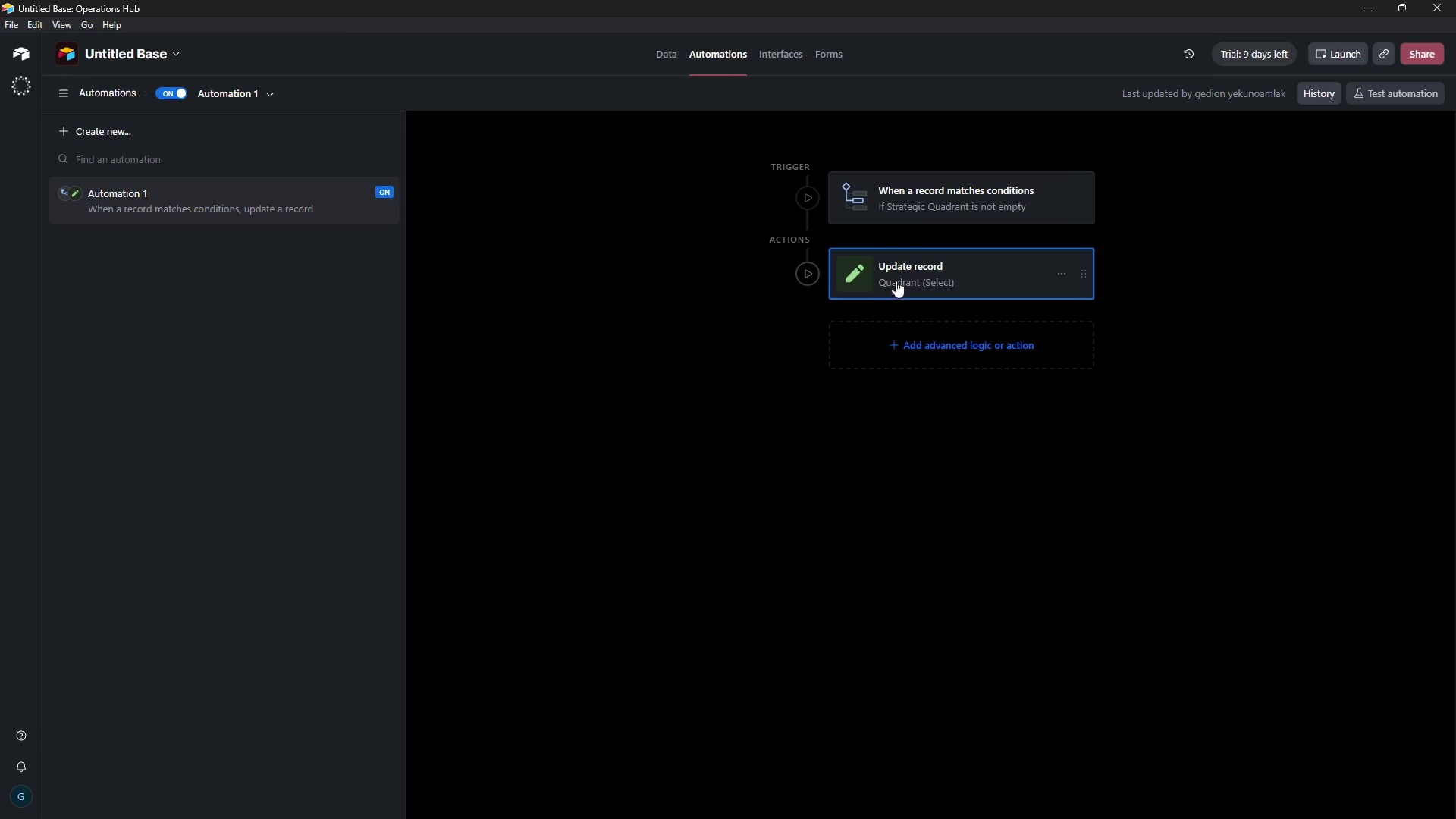 
left_click([801, 197])
 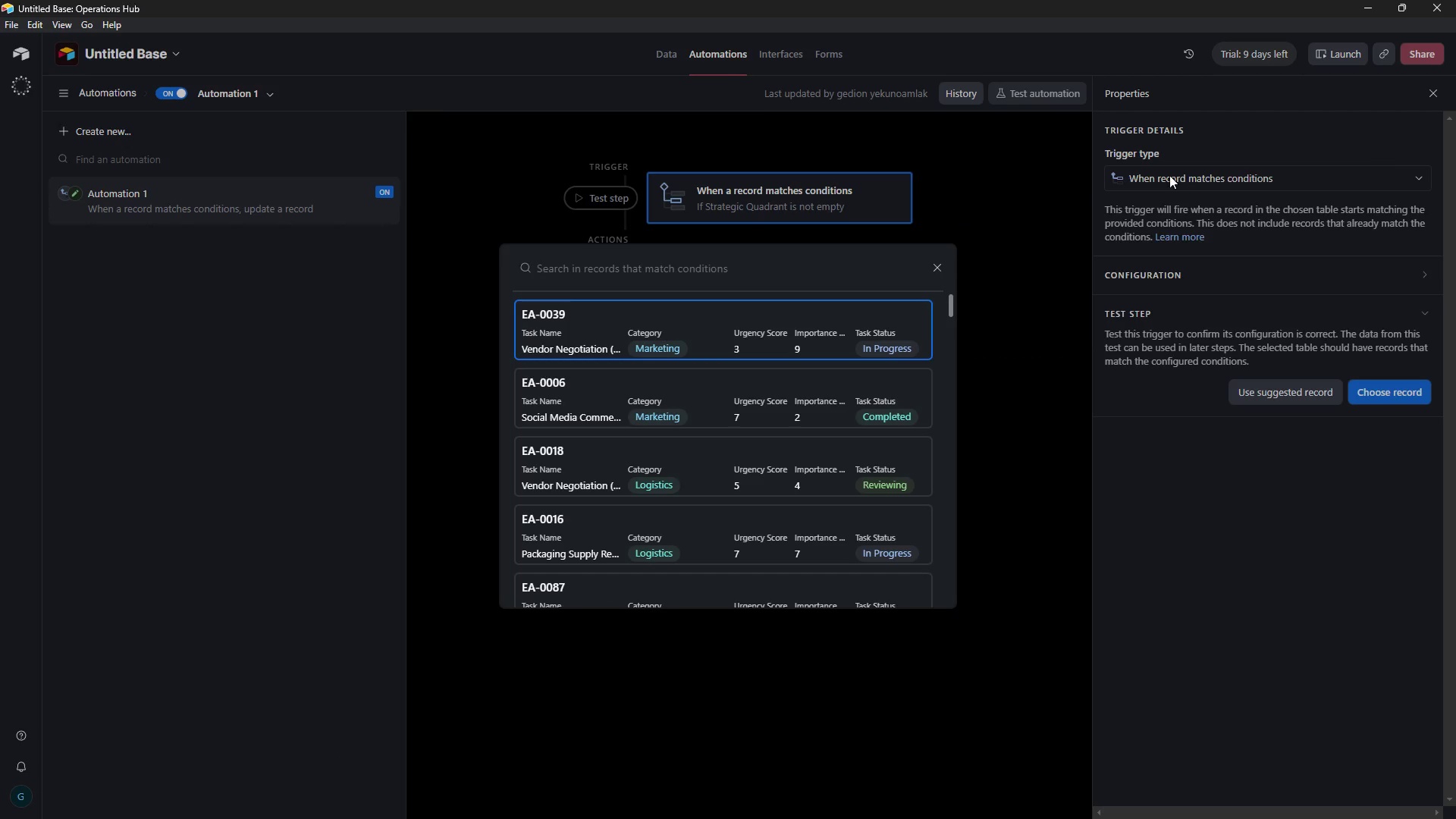 
left_click([1006, 217])
 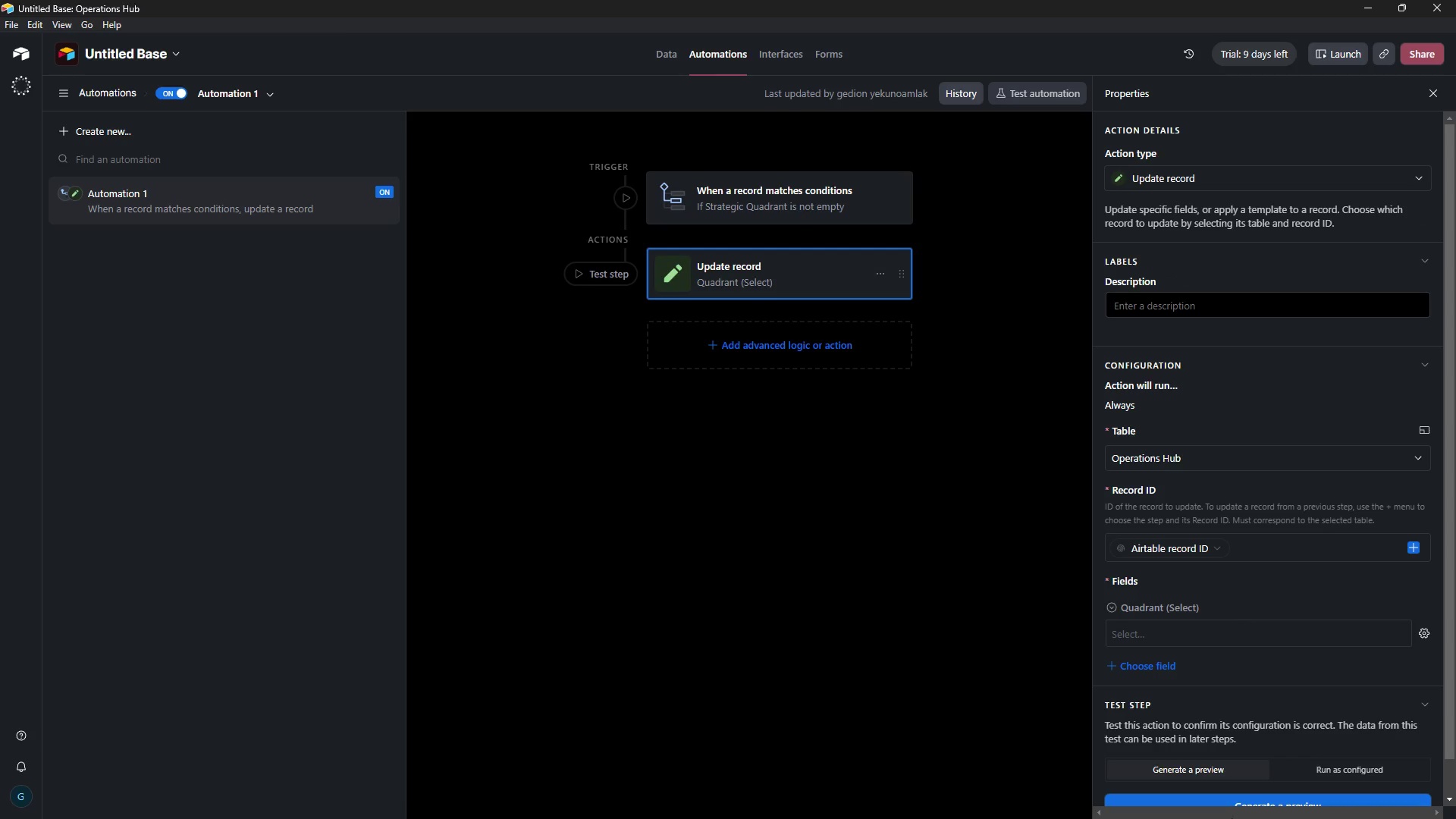 
scroll: coordinate [1238, 654], scroll_direction: down, amount: 7.0
 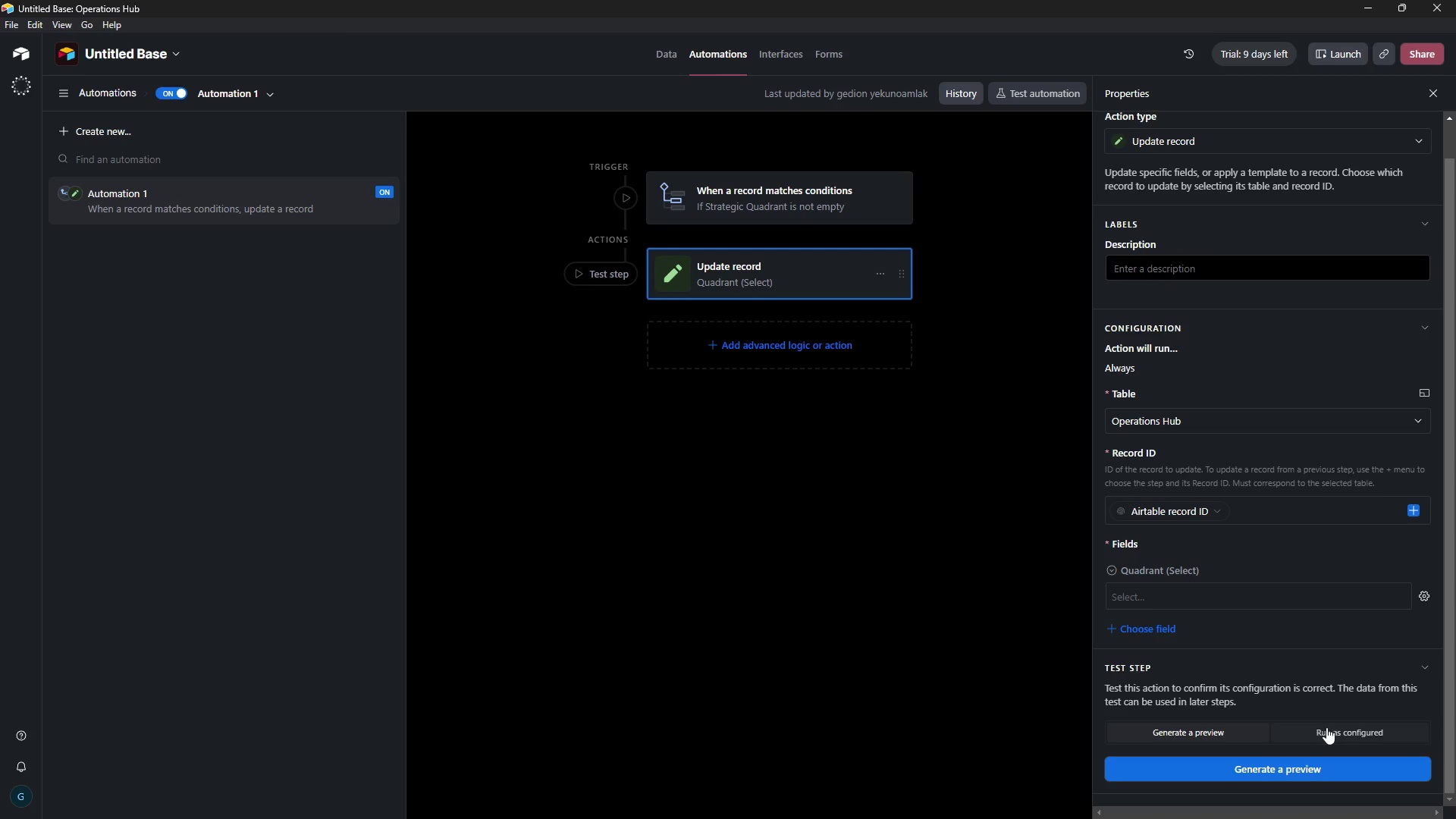 
left_click([1325, 732])
 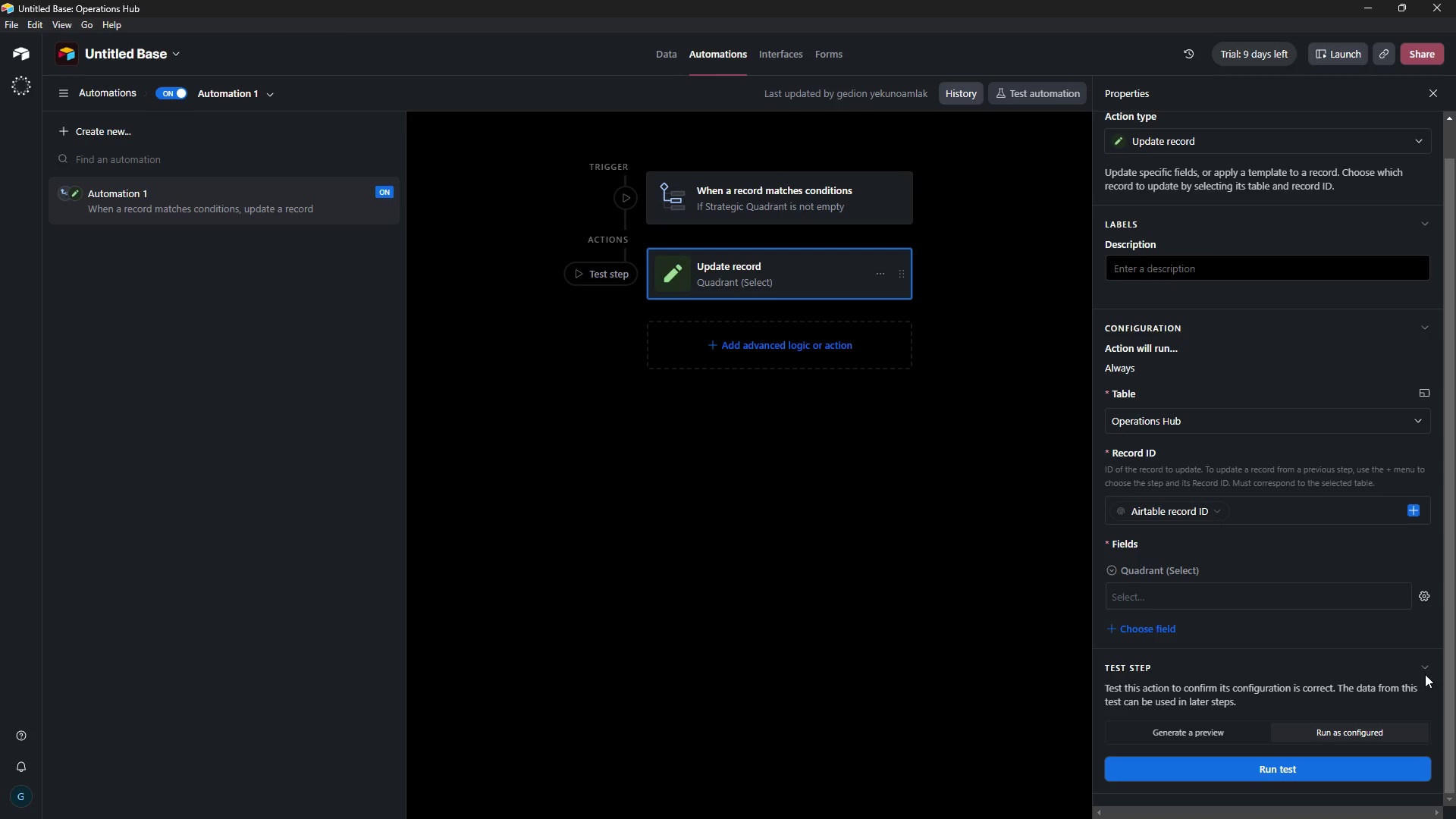 
scroll: coordinate [1329, 692], scroll_direction: down, amount: 5.0
 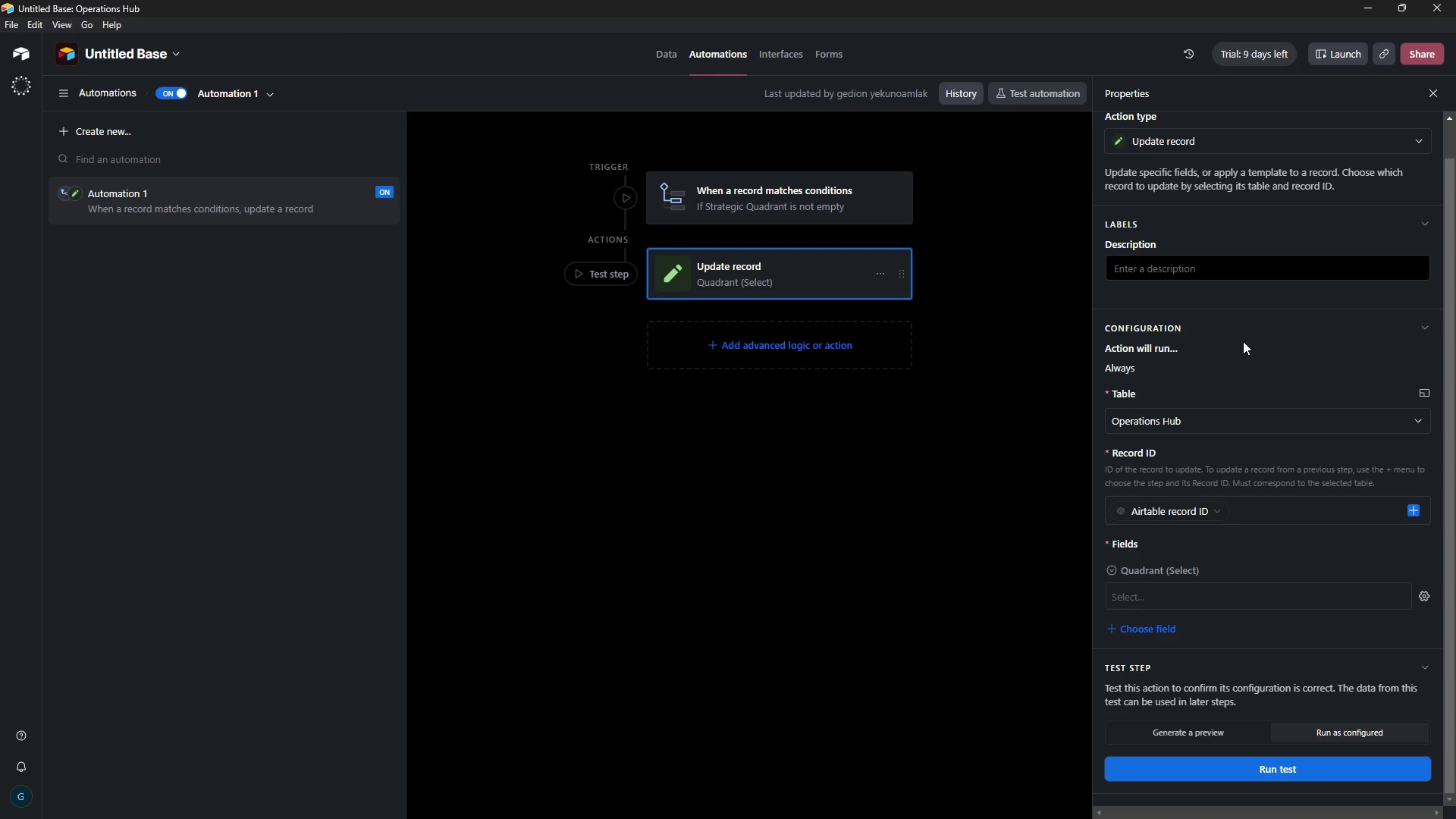 
scroll: coordinate [1257, 302], scroll_direction: up, amount: 5.0
 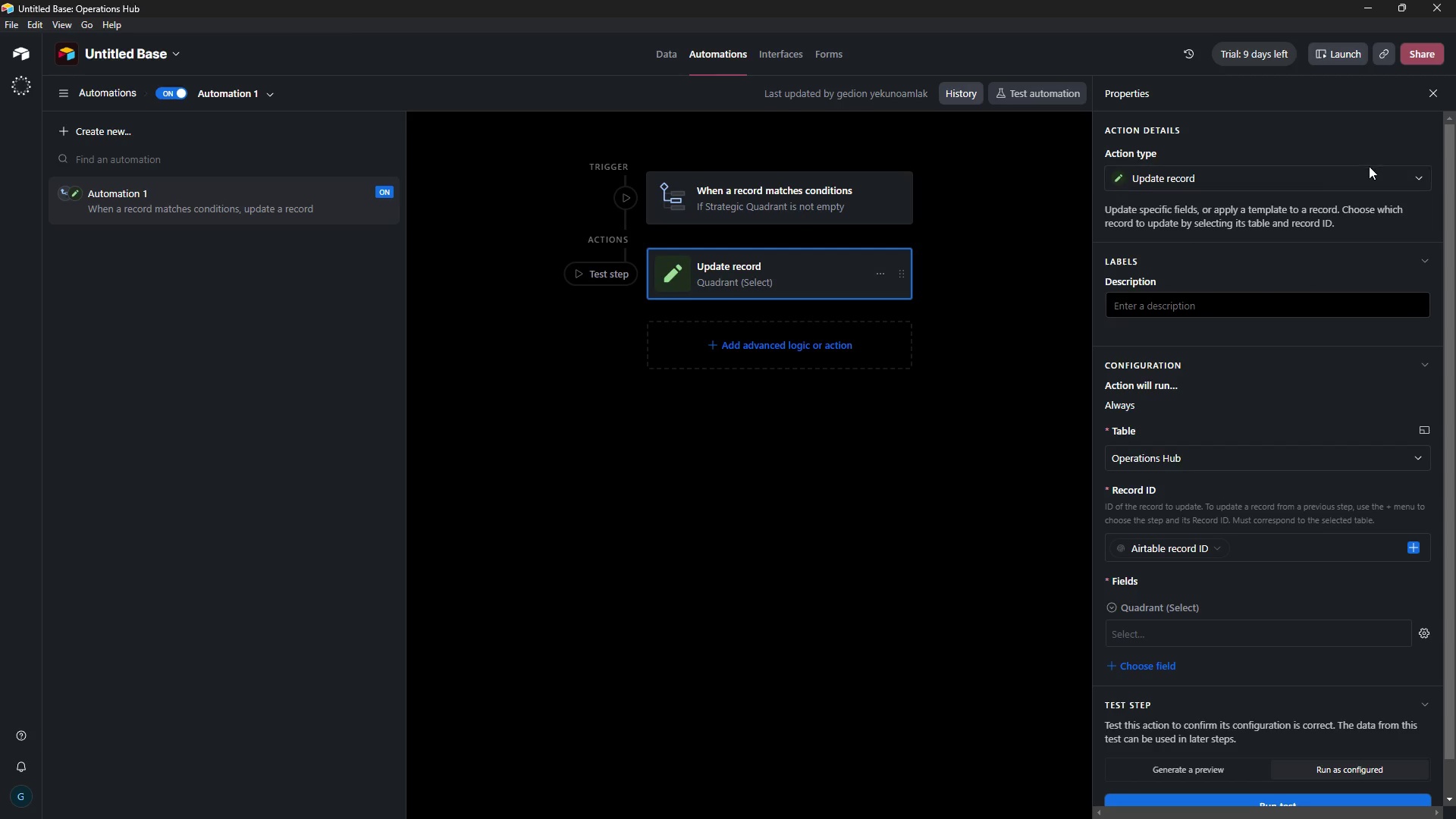 
left_click([1372, 171])
 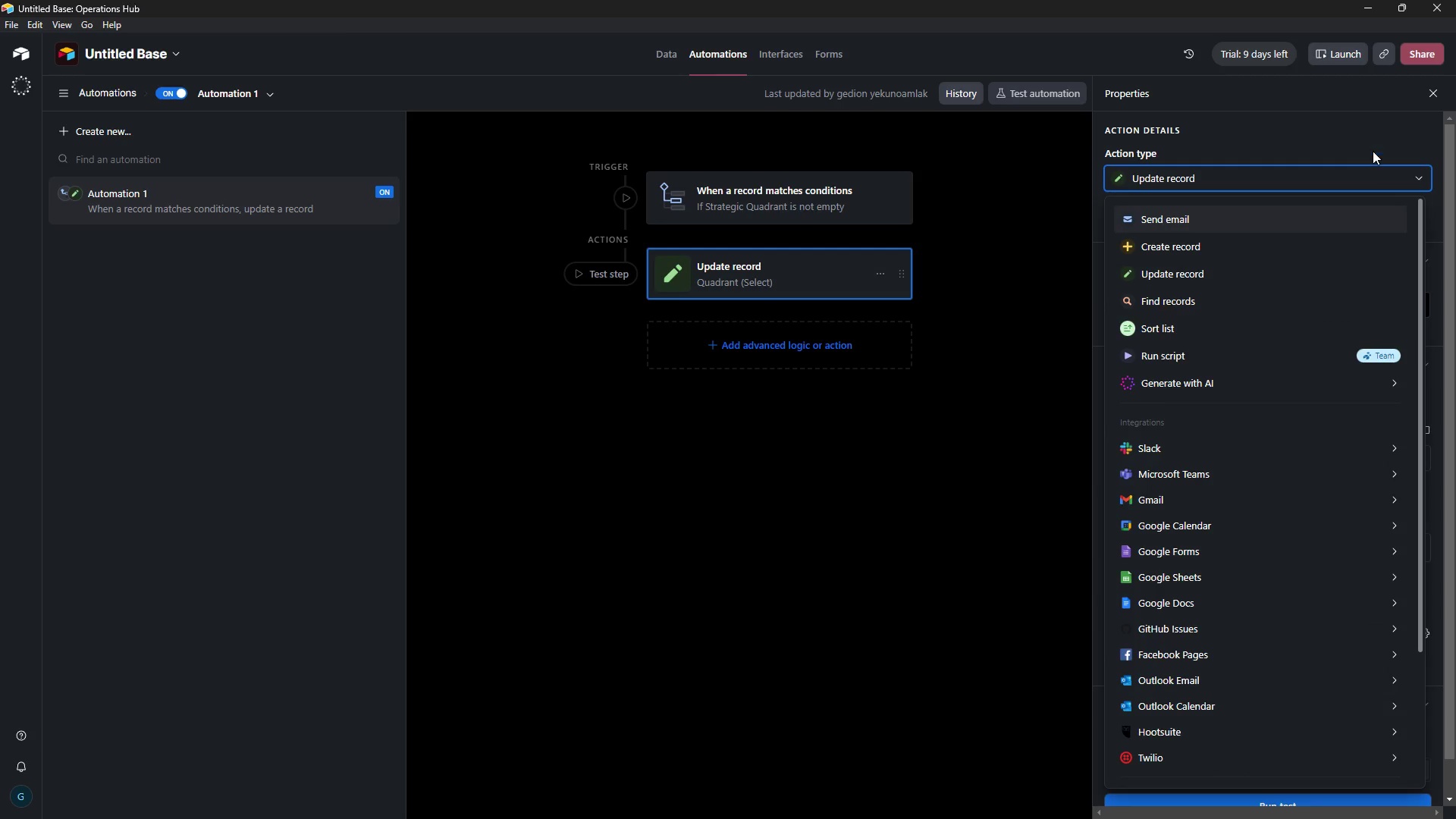 
left_click([1373, 136])
 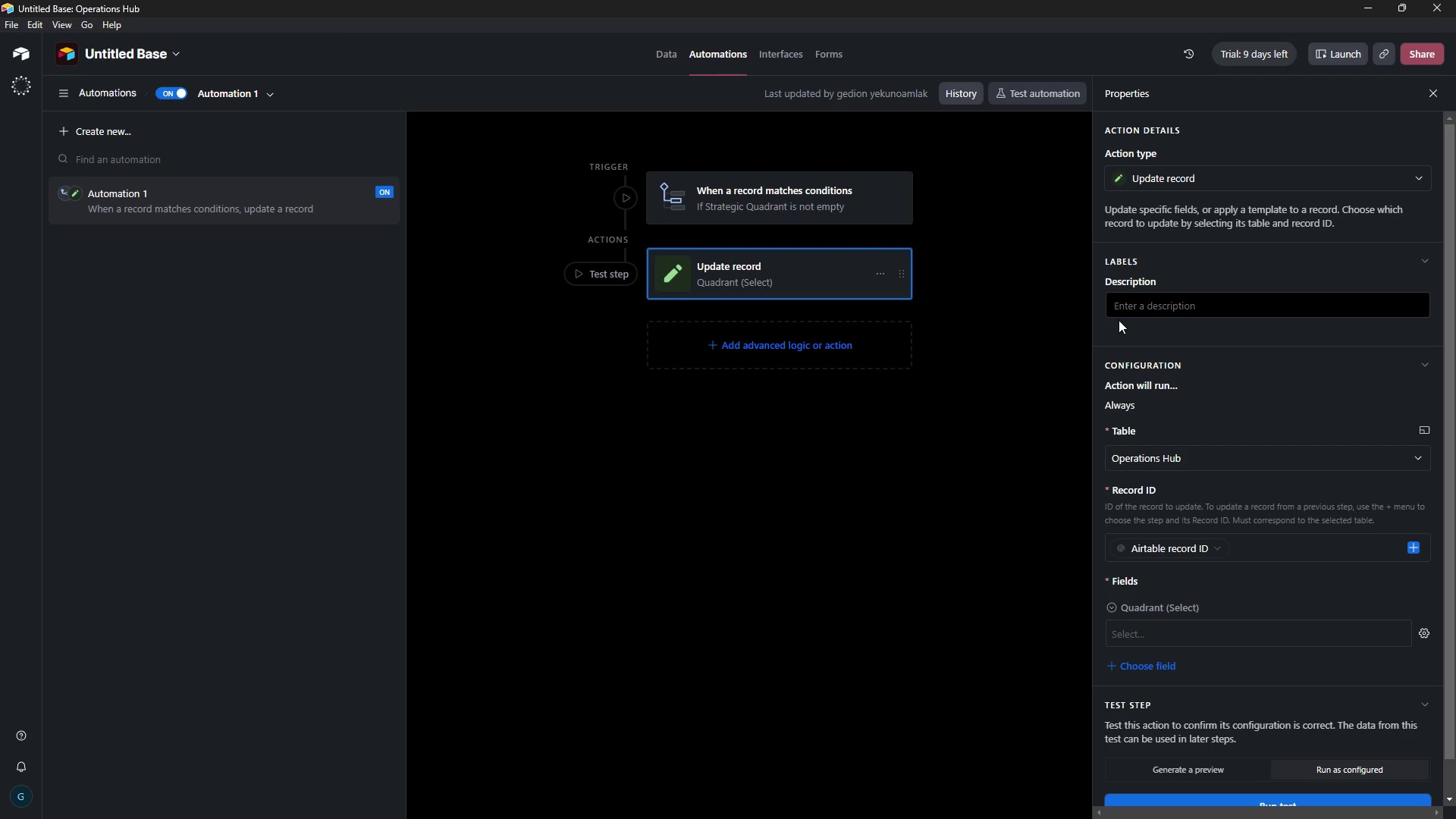 
wait(109.8)
 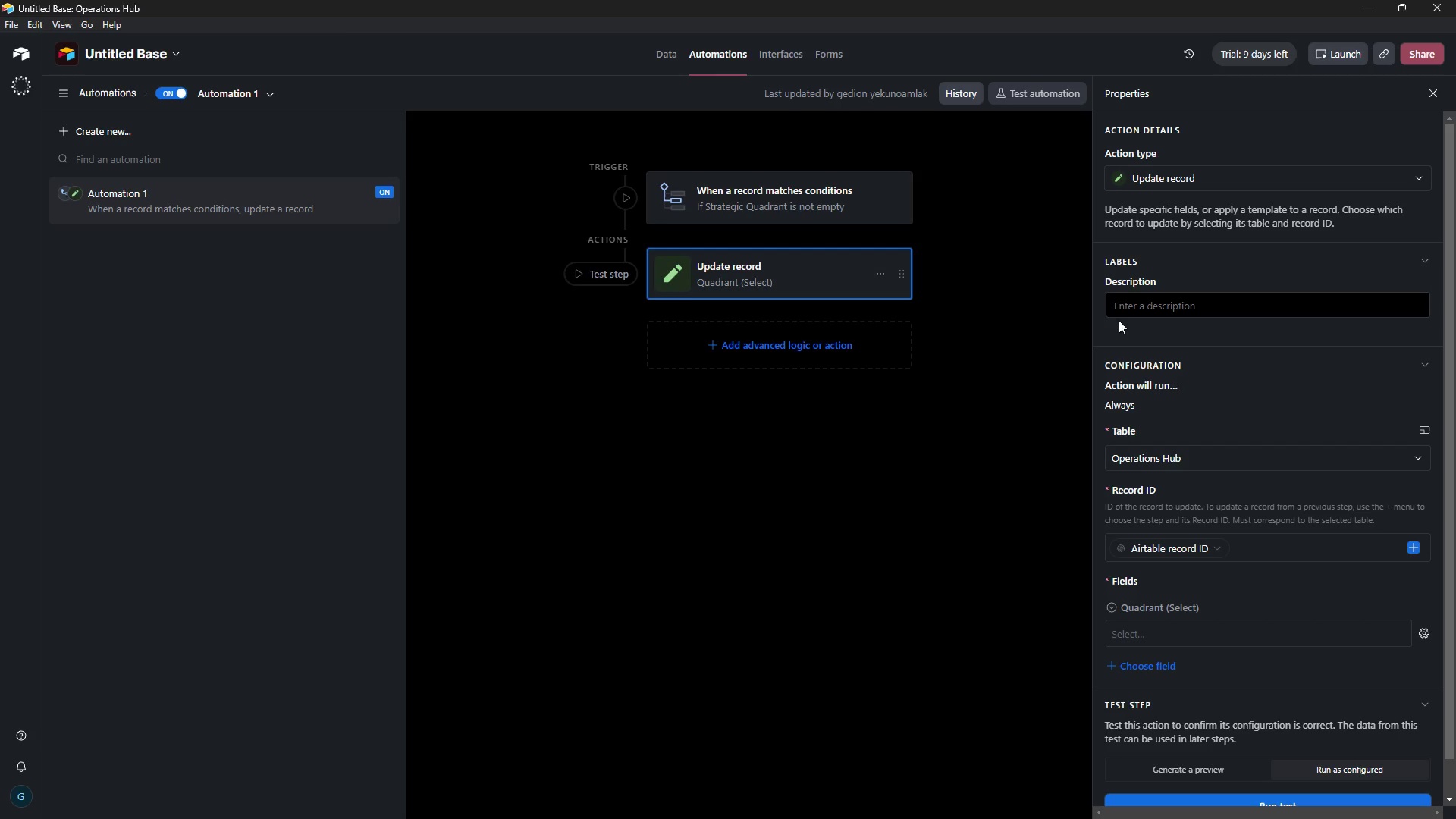 
mouse_move([1174, 655])
 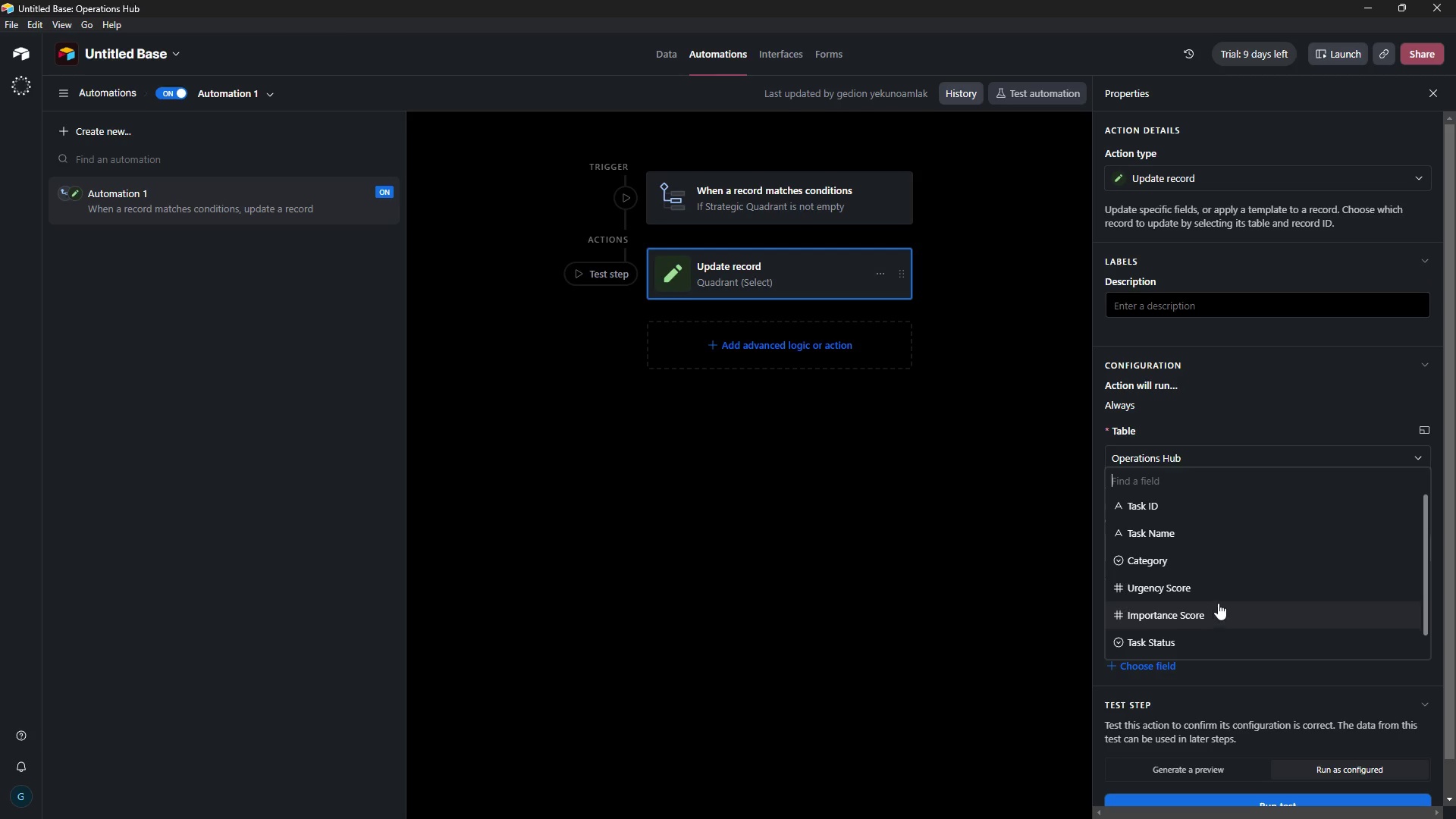 
scroll: coordinate [1222, 591], scroll_direction: down, amount: 12.0
 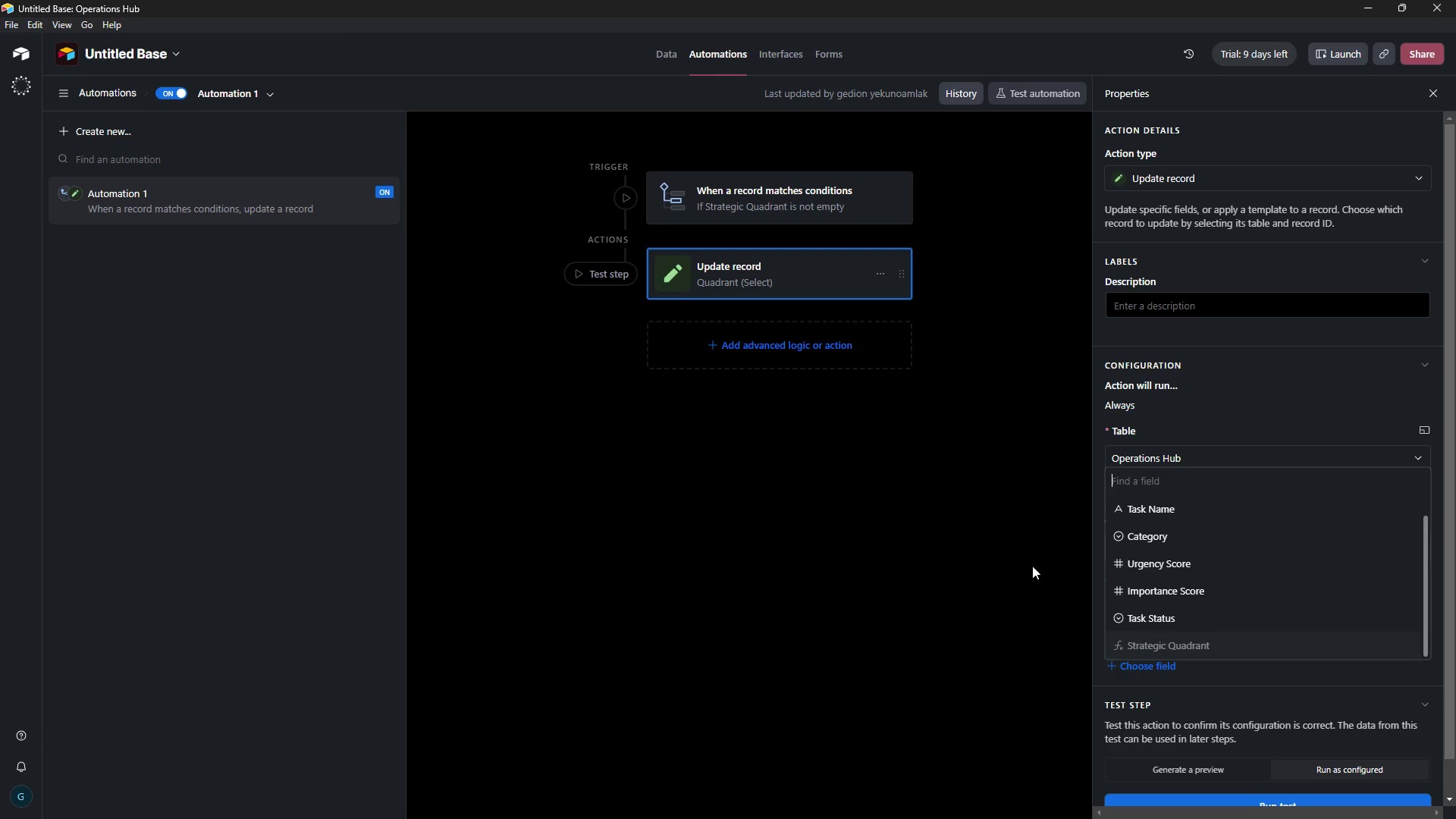 
left_click([1032, 565])
 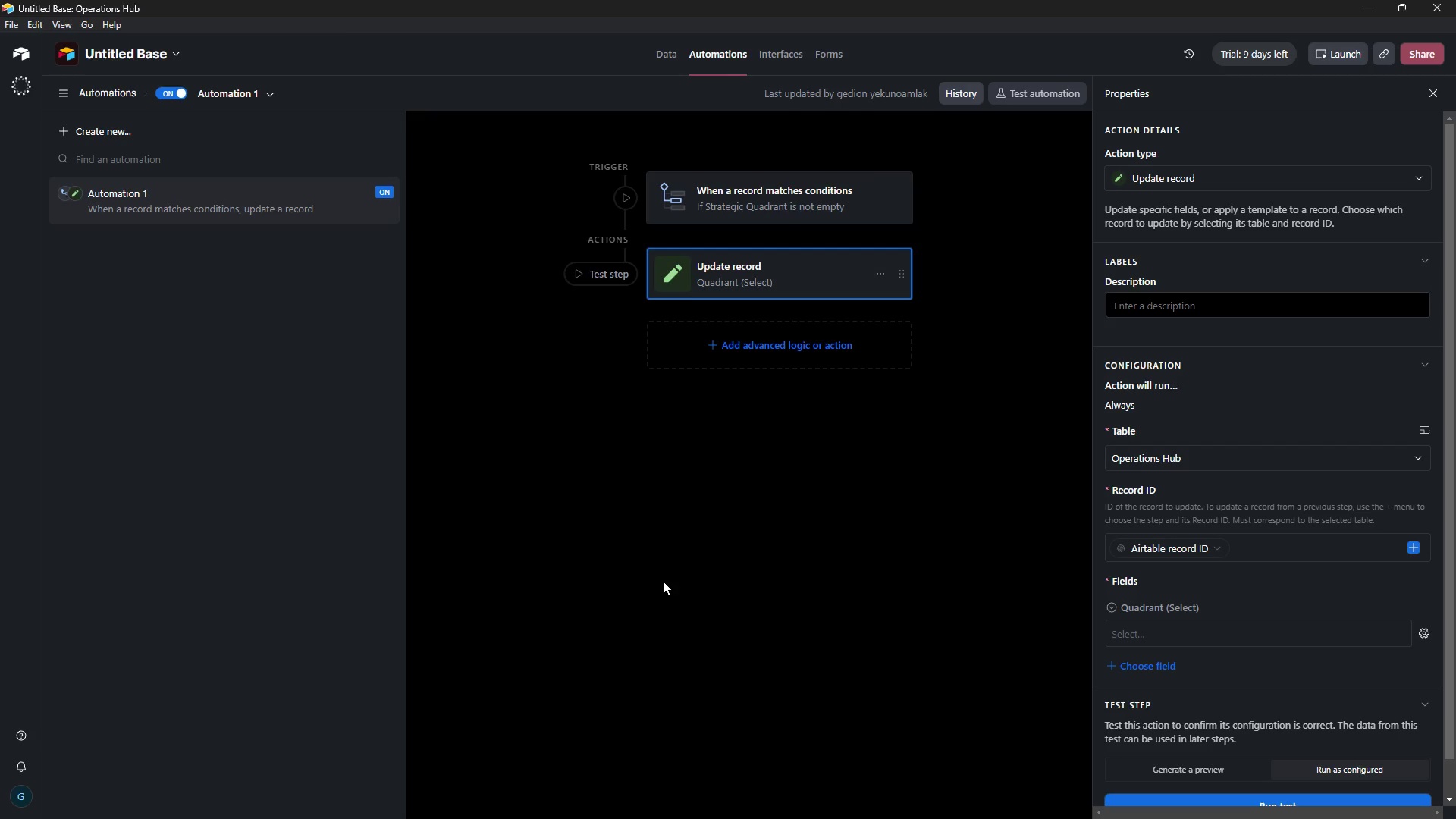 
wait(128.27)
 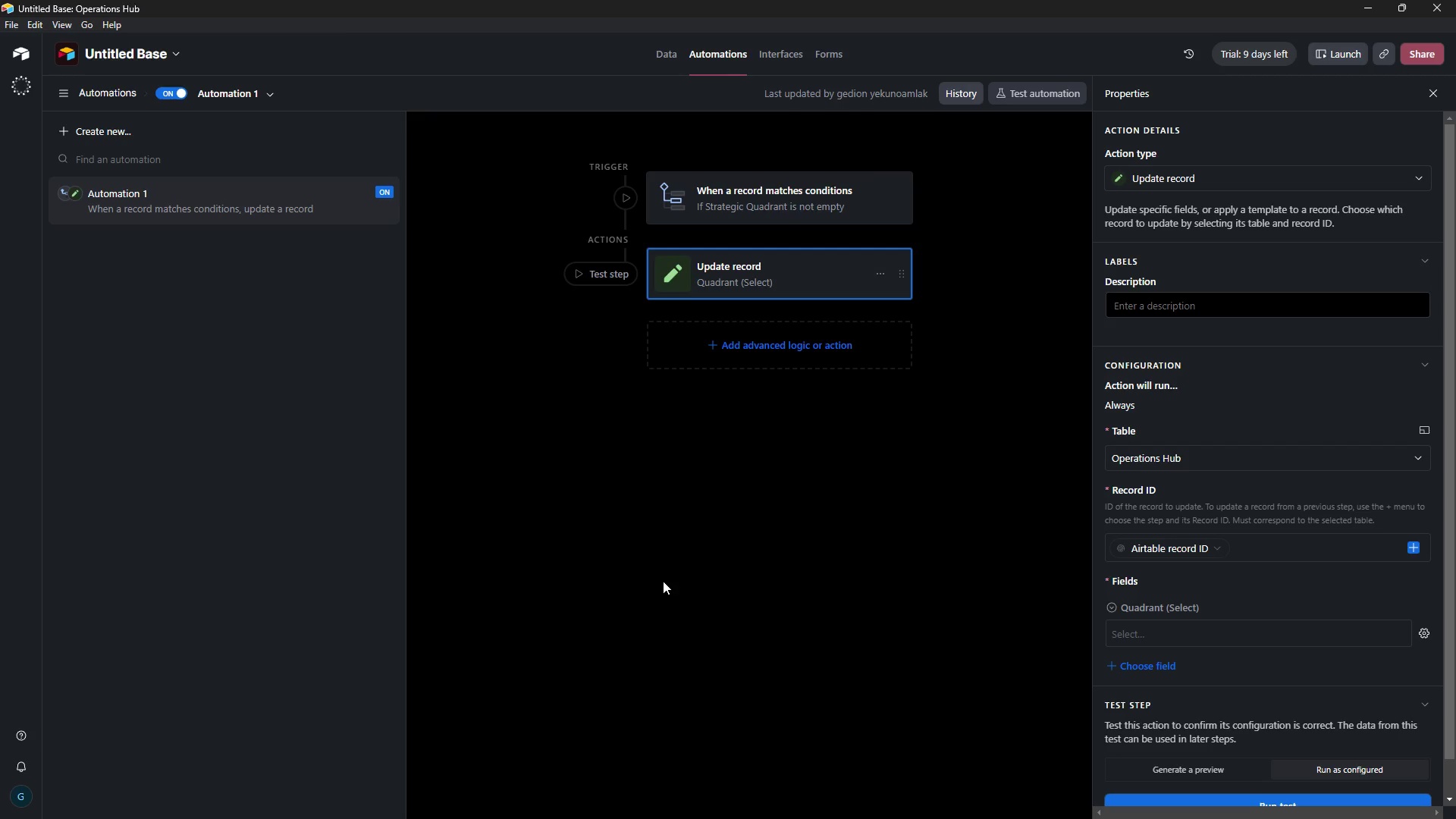 
left_click([667, 64])
 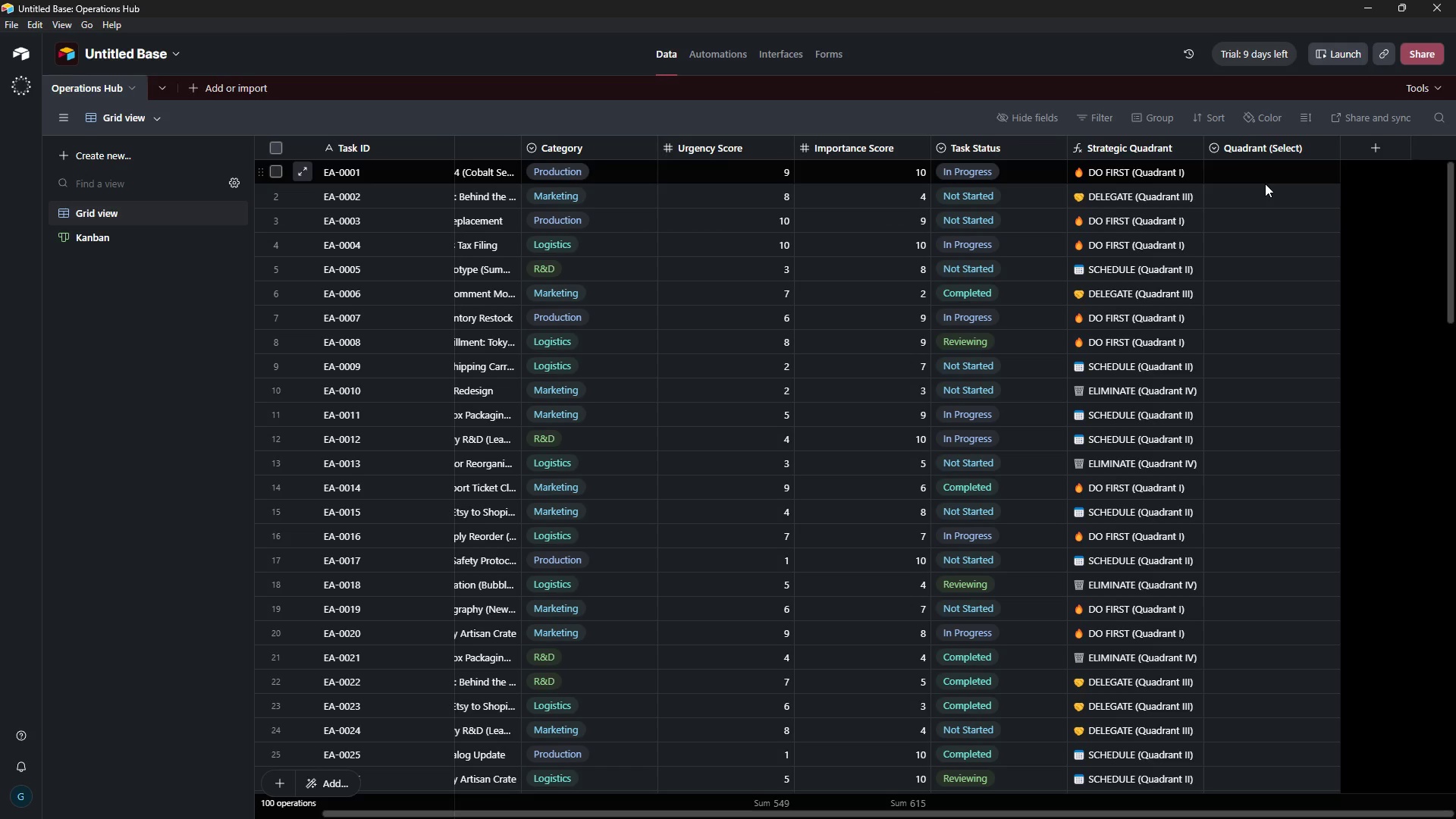 
right_click([1284, 174])
 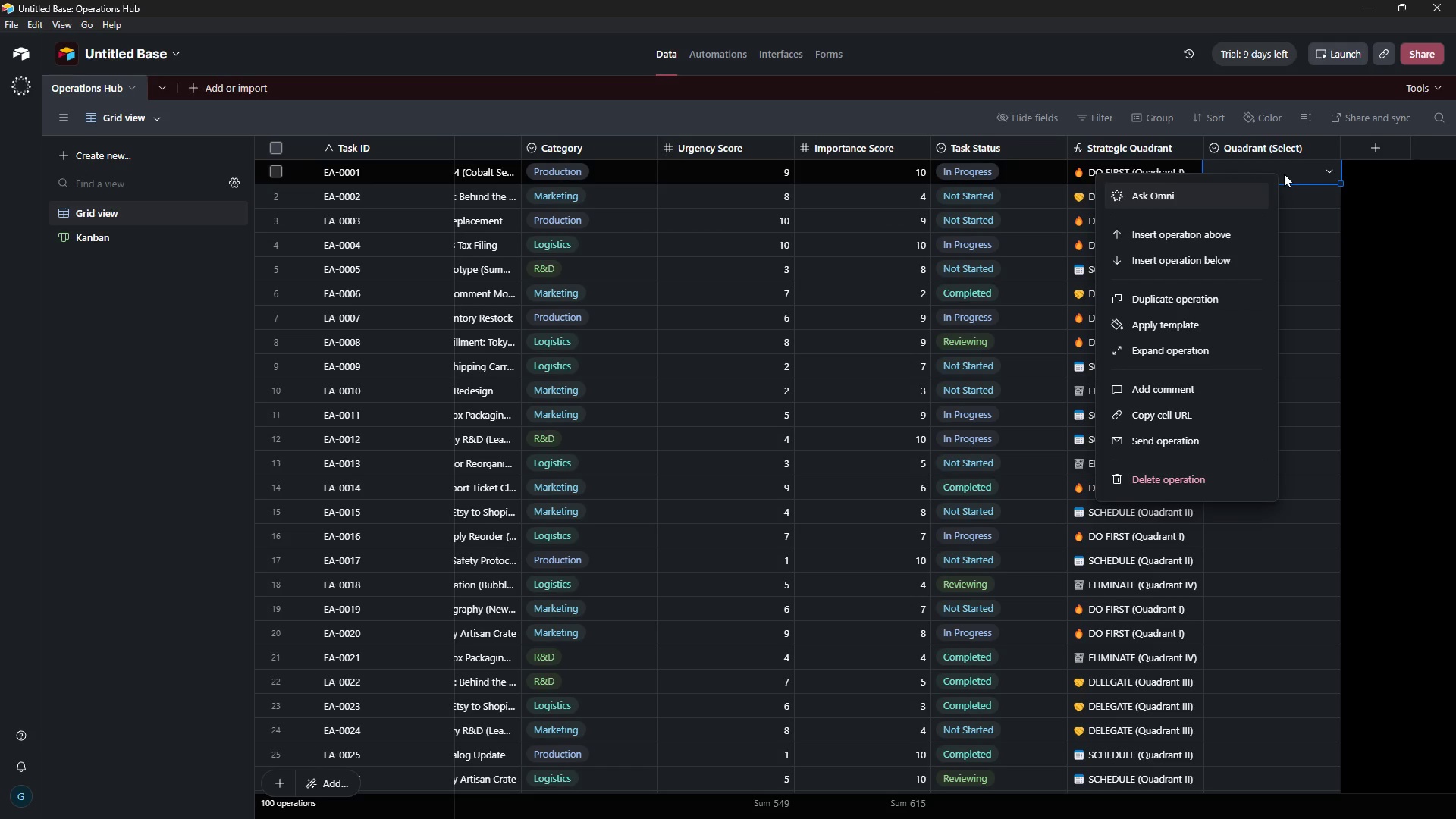 
key(Control+V)
 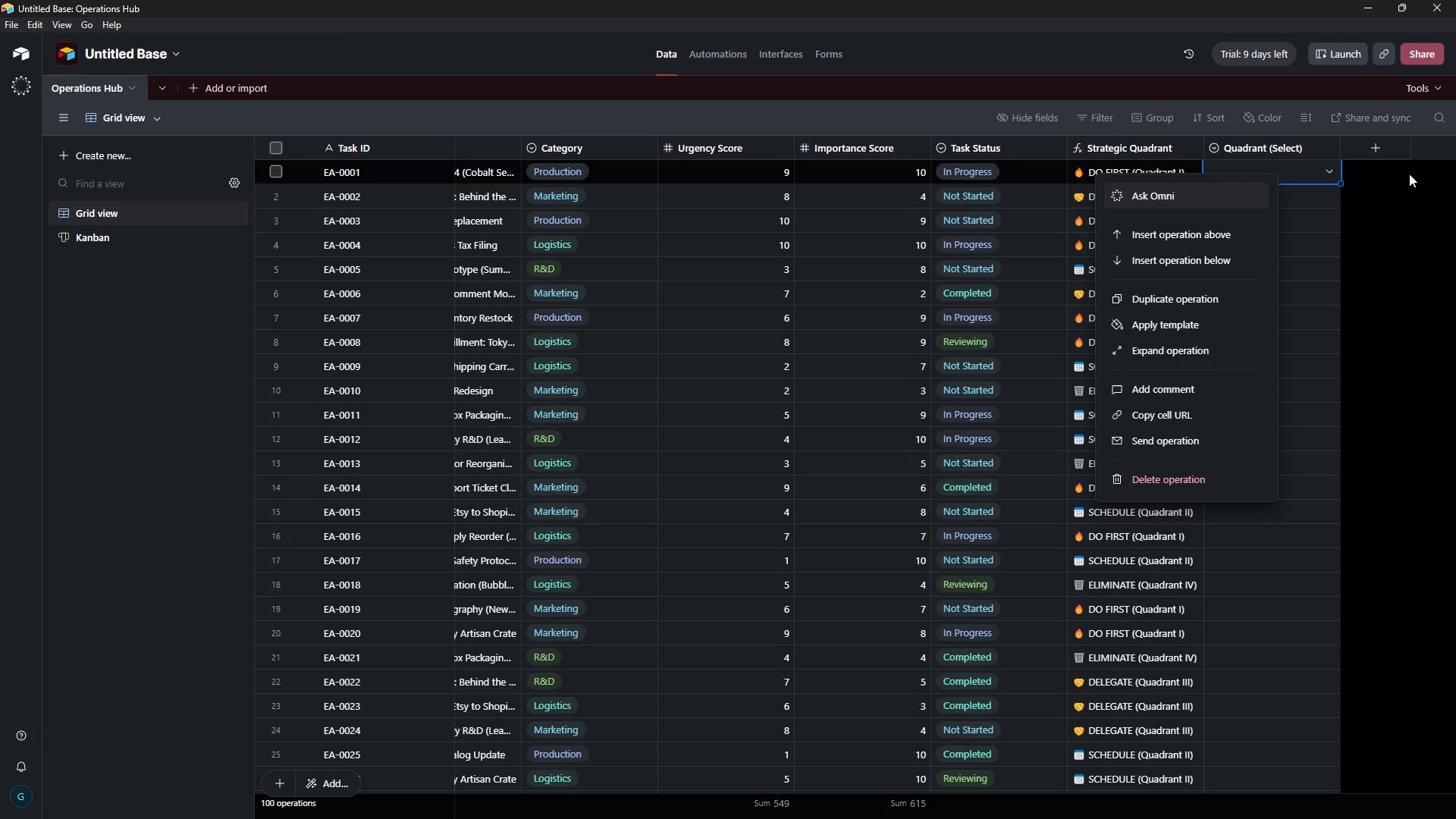 
left_click([1425, 202])
 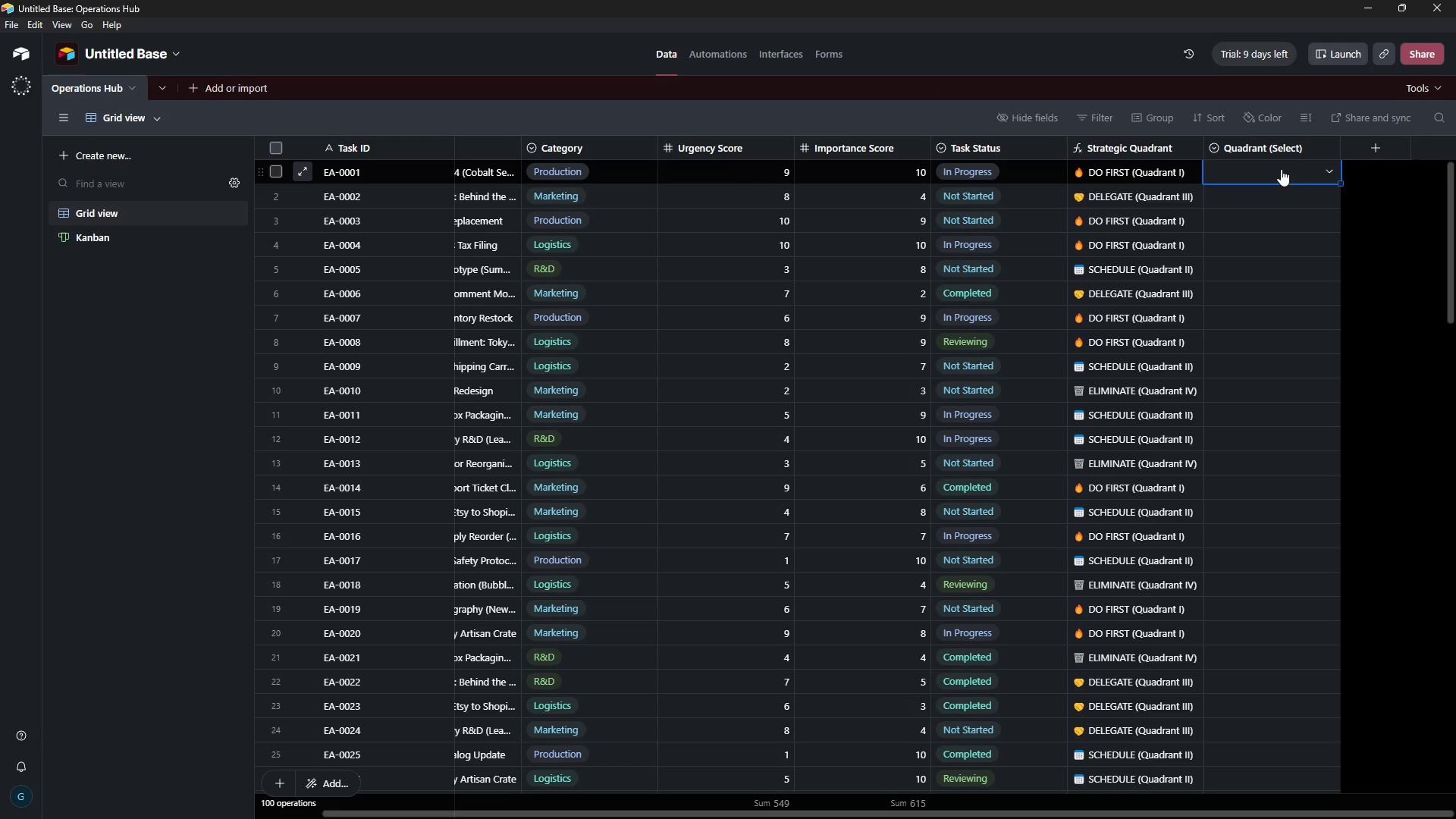 
key(Control+V)
 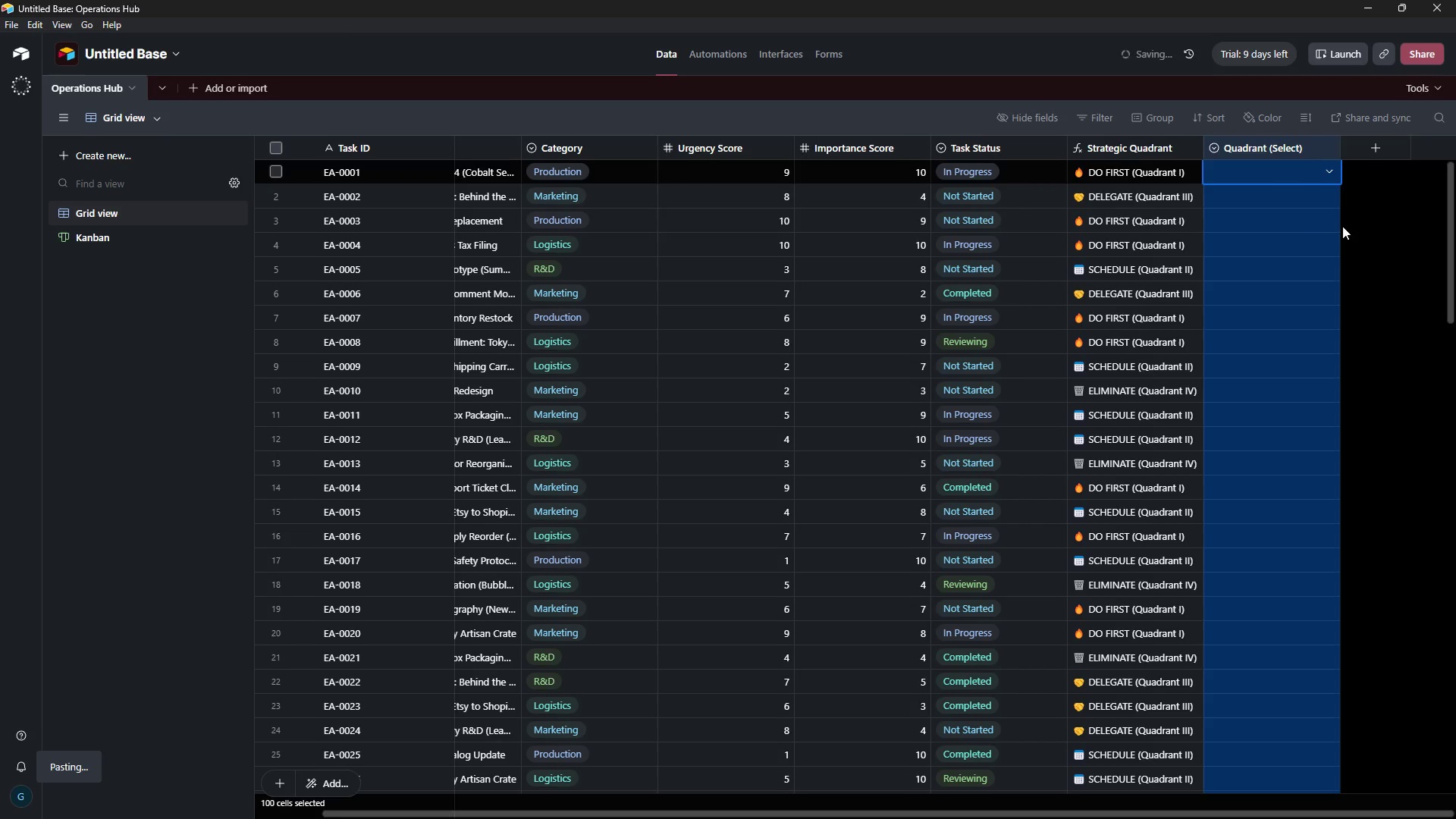 
left_click([1373, 246])
 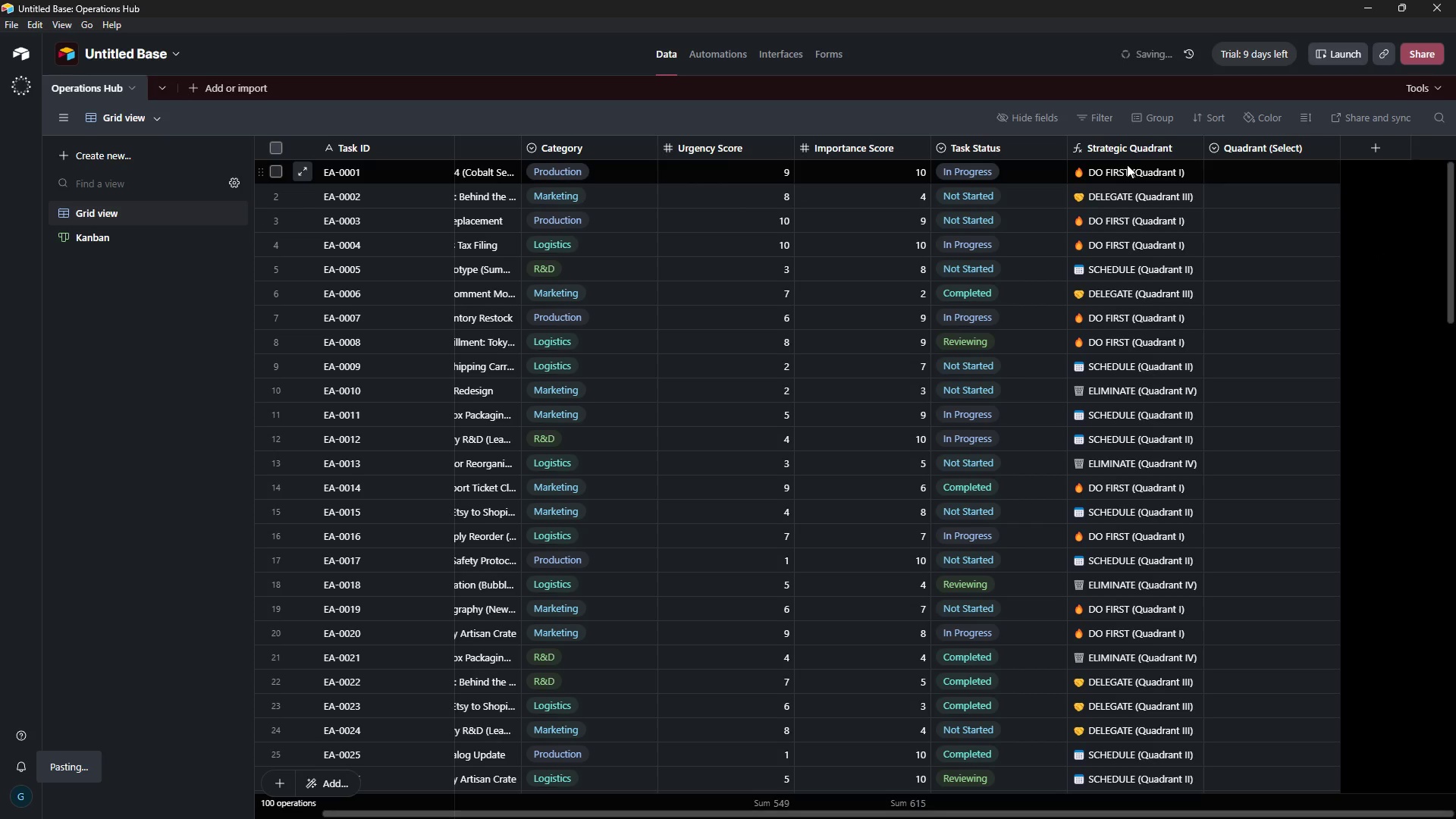 
left_click([1127, 165])
 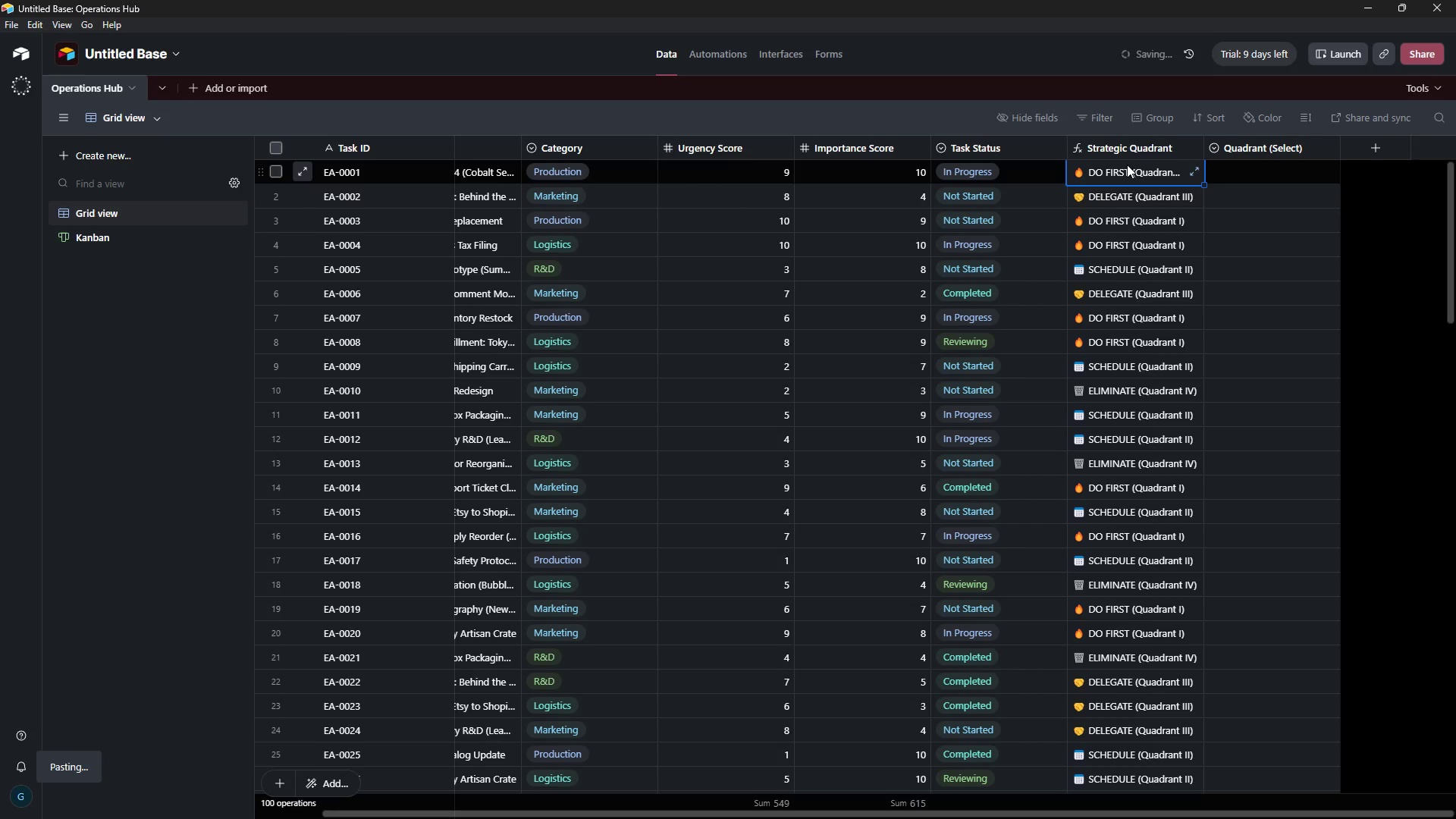 
hold_key(key=ShiftRight, duration=4.64)
 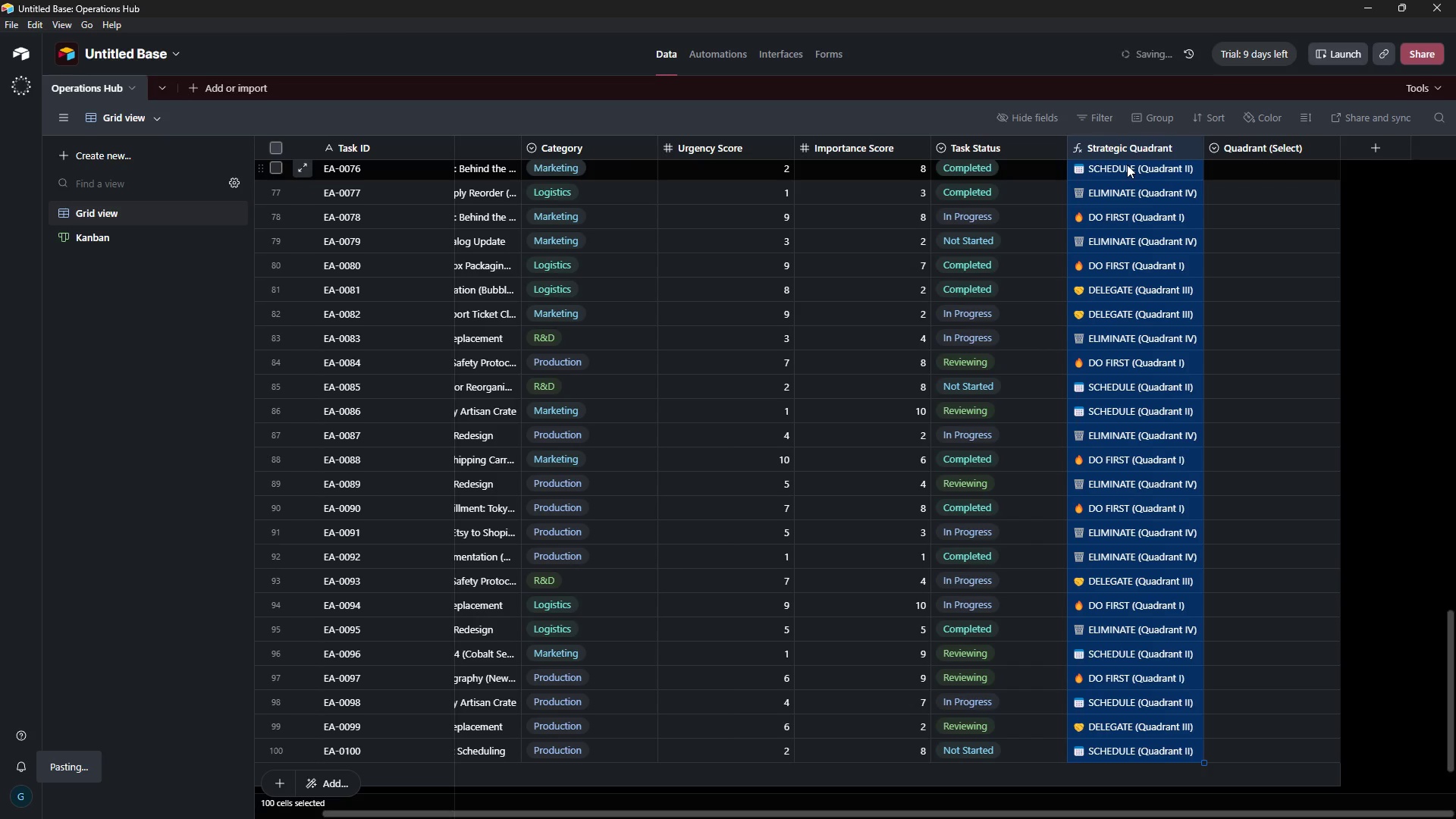 
hold_key(key=ArrowDown, duration=1.51)
 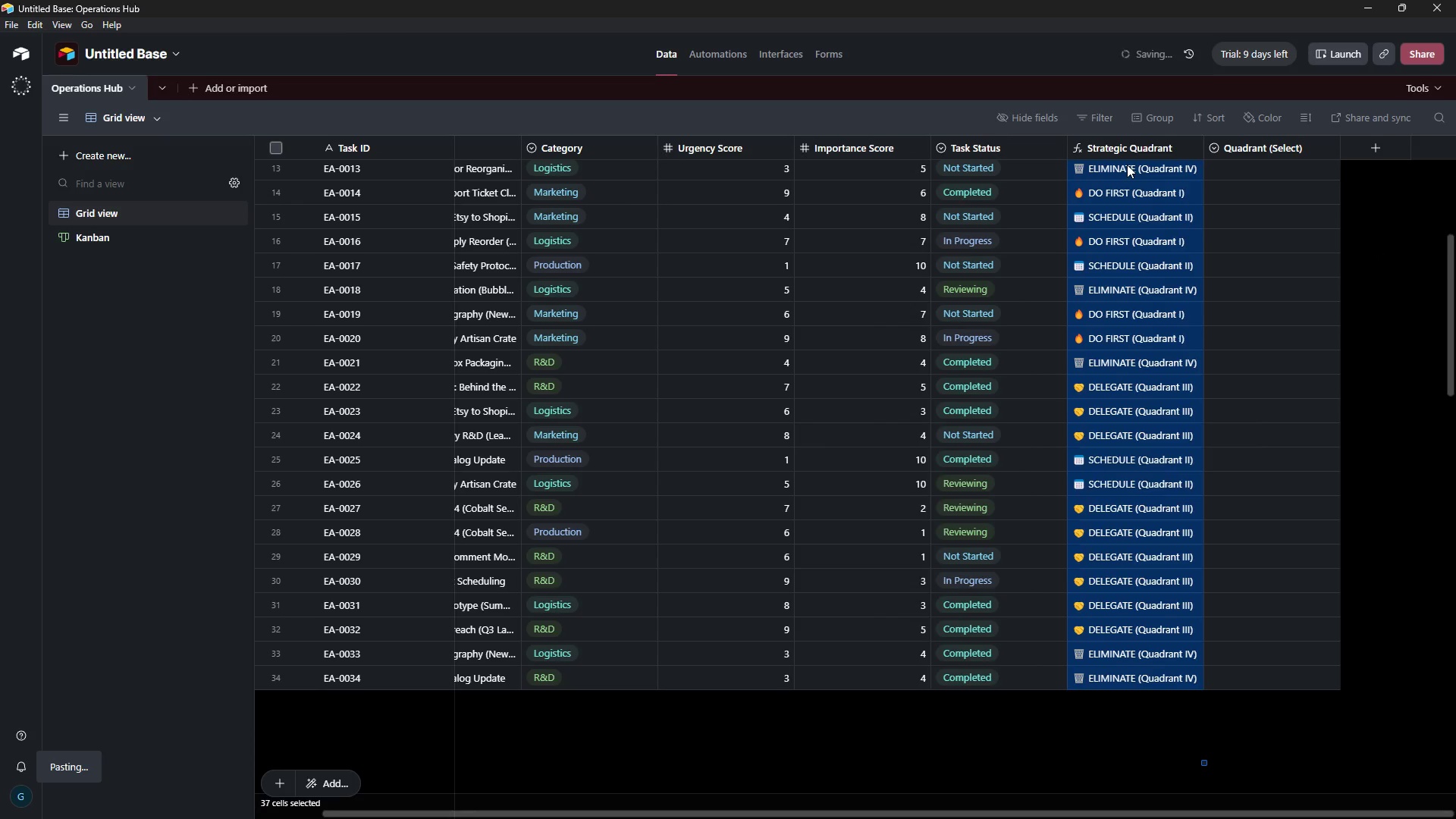 
hold_key(key=ArrowDown, duration=1.5)
 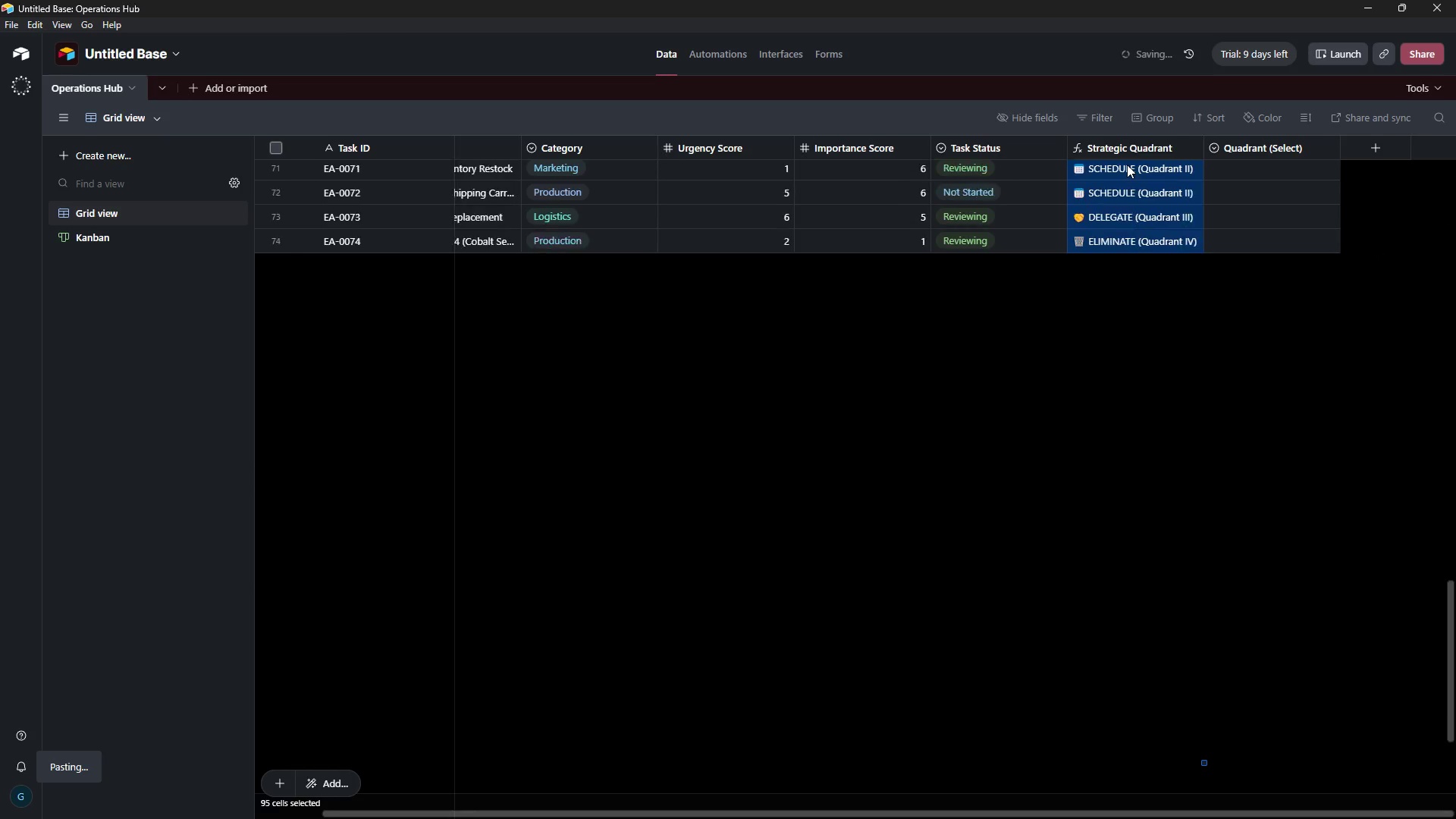 
hold_key(key=ArrowDown, duration=1.34)
 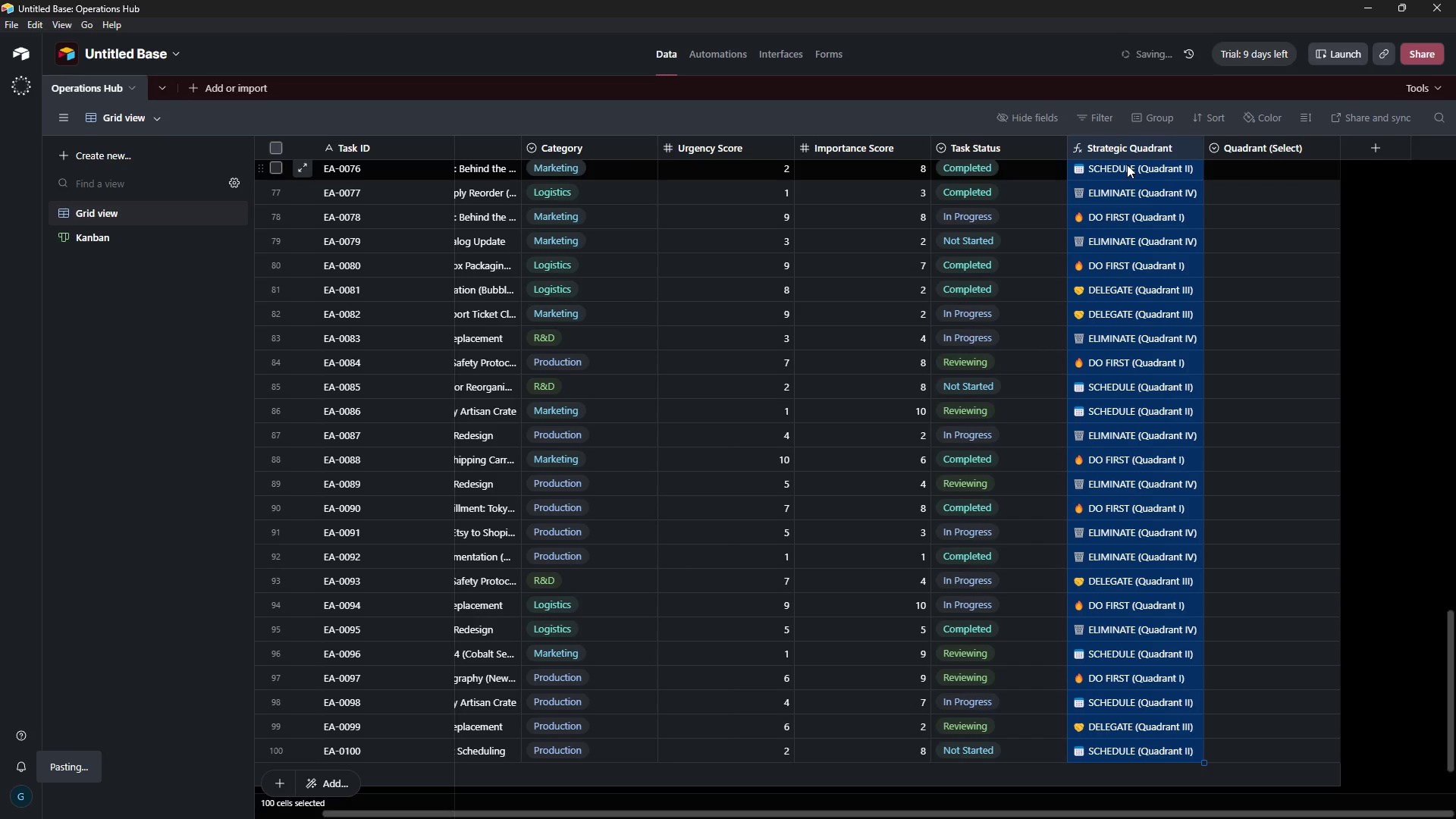 
key(Control+ControlLeft)
 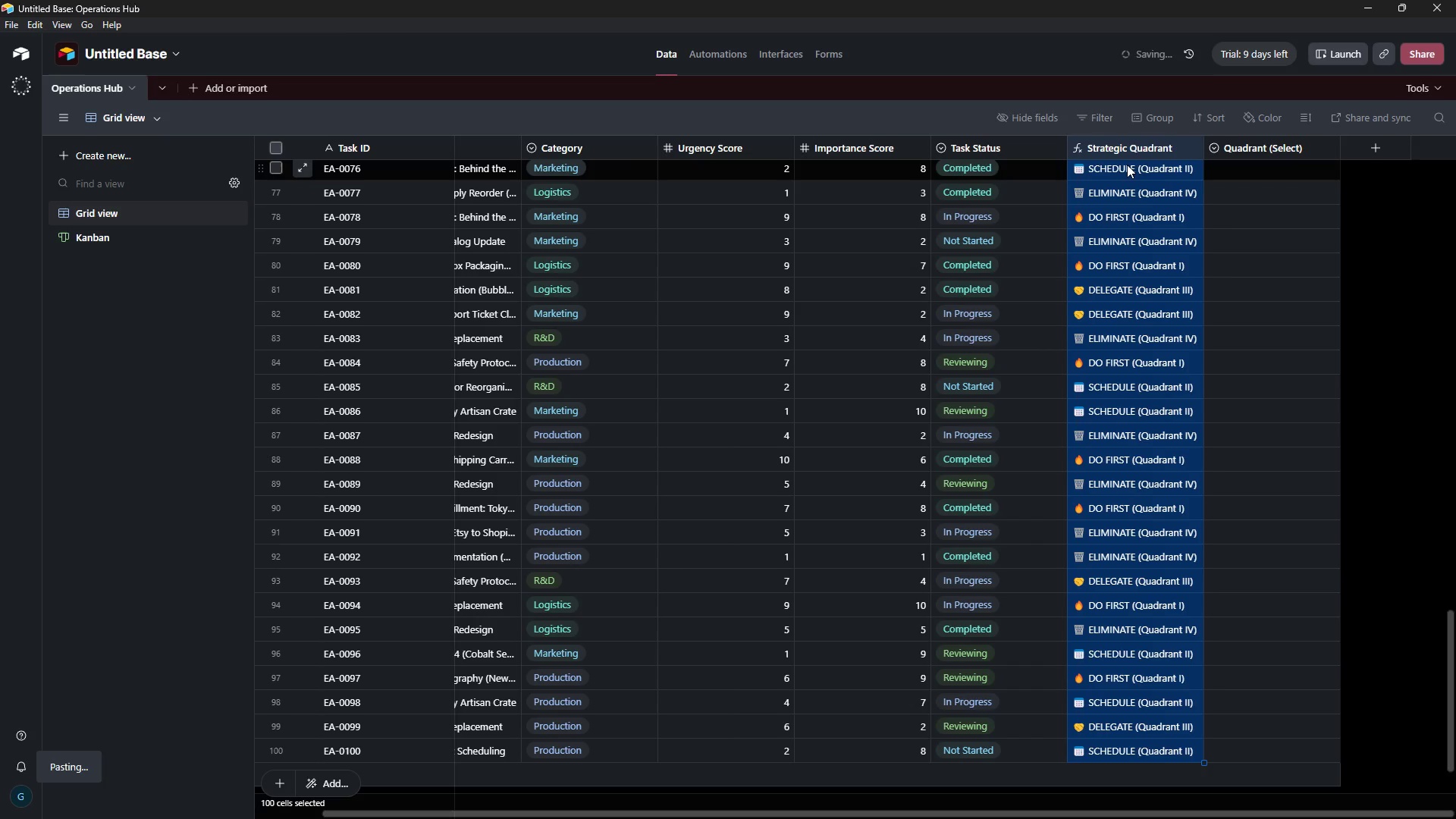 
key(Control+C)
 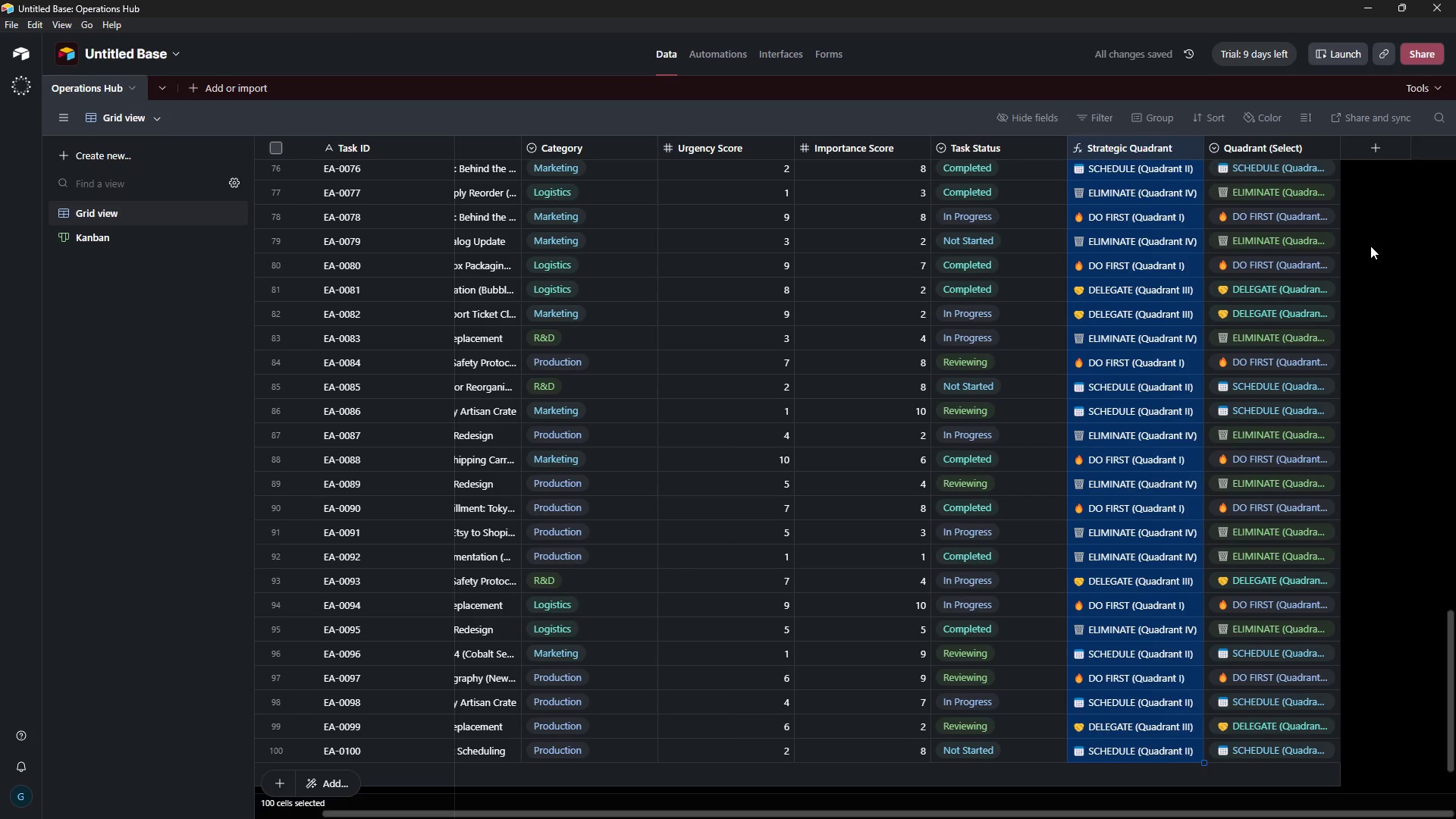 
left_click([1370, 246])
 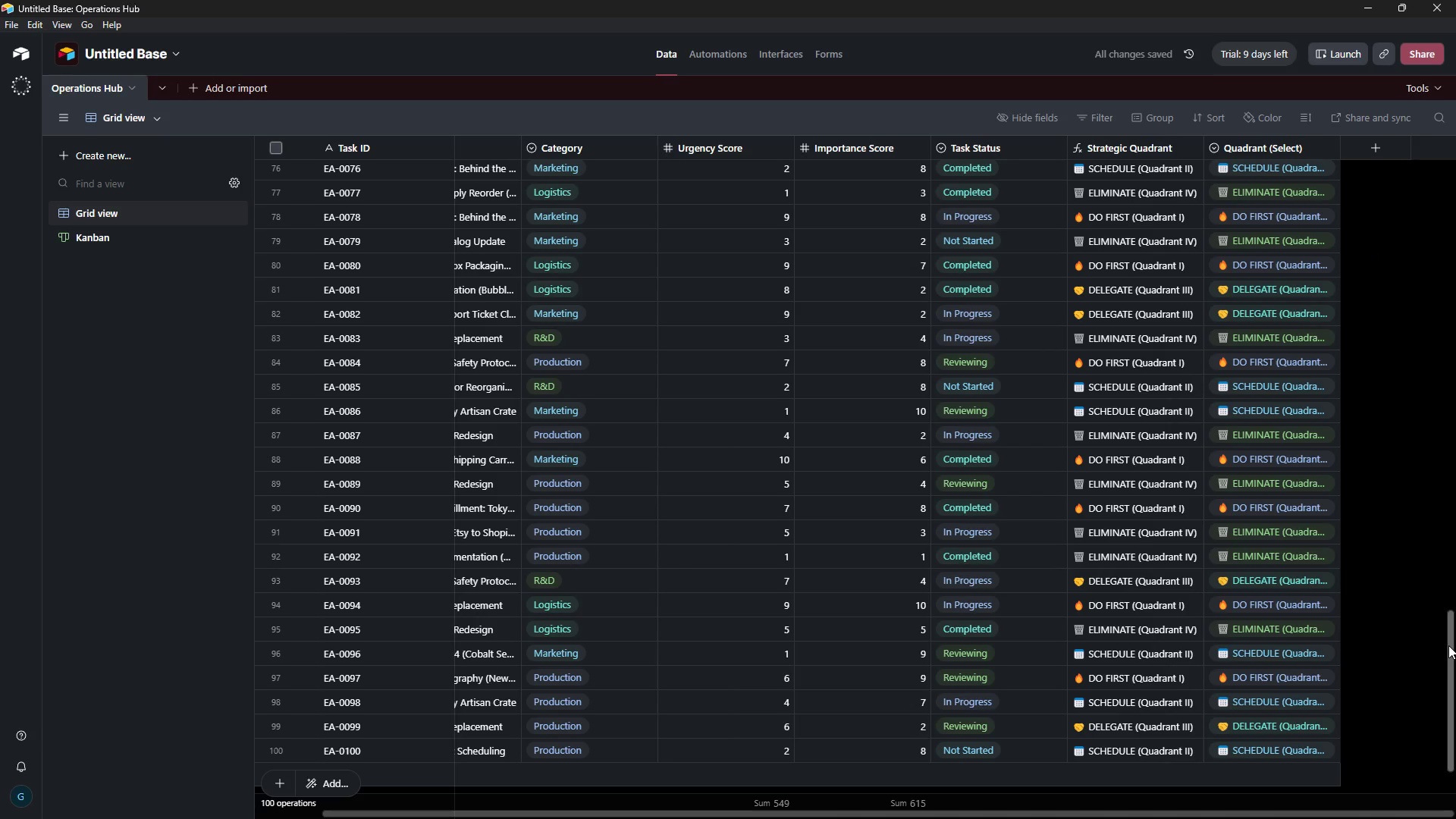 
left_click_drag(start_coordinate=[1448, 645], to_coordinate=[1455, 94])
 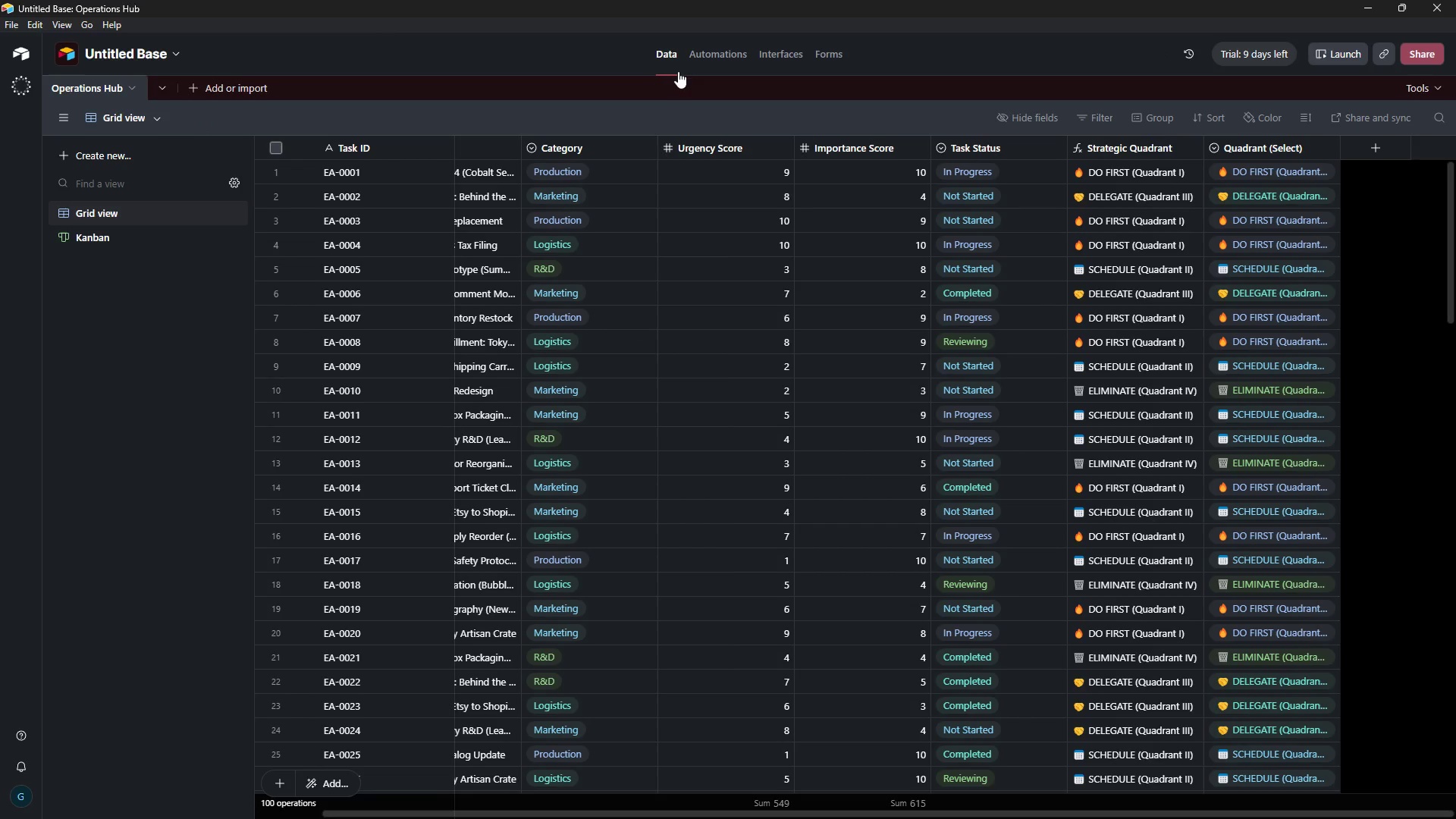 
left_click([746, 58])
 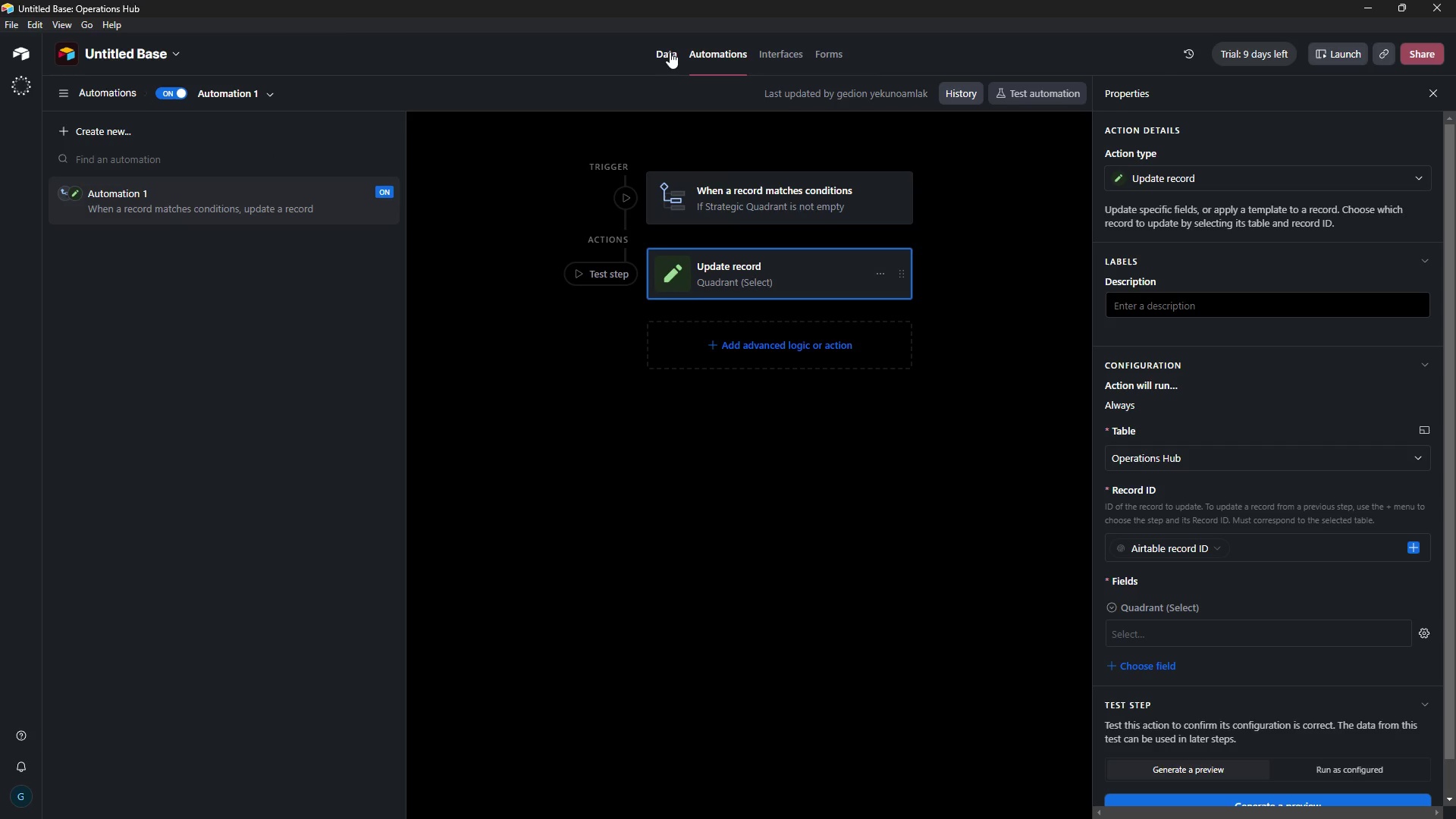 
left_click([670, 52])
 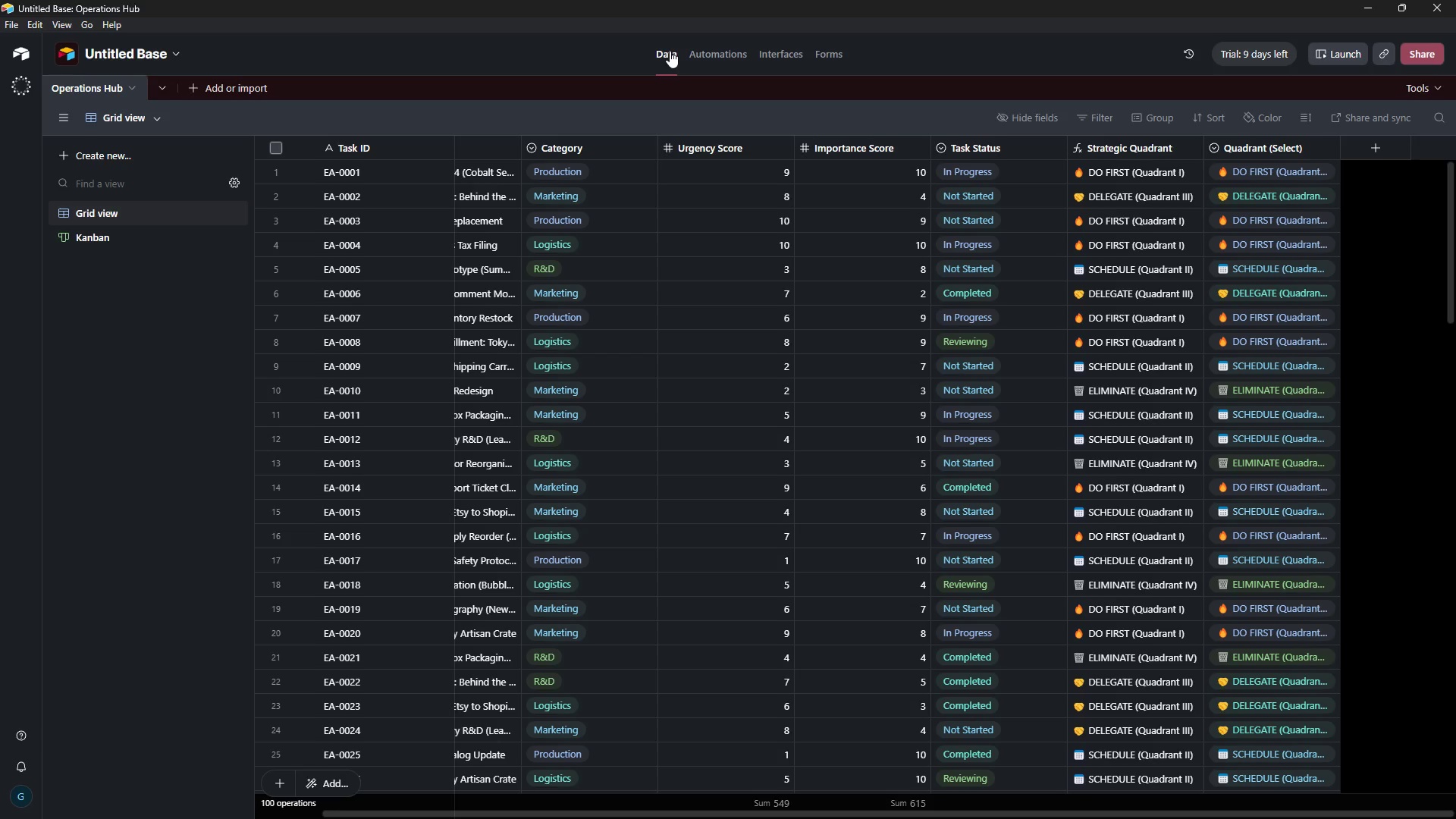 
wait(18.72)
 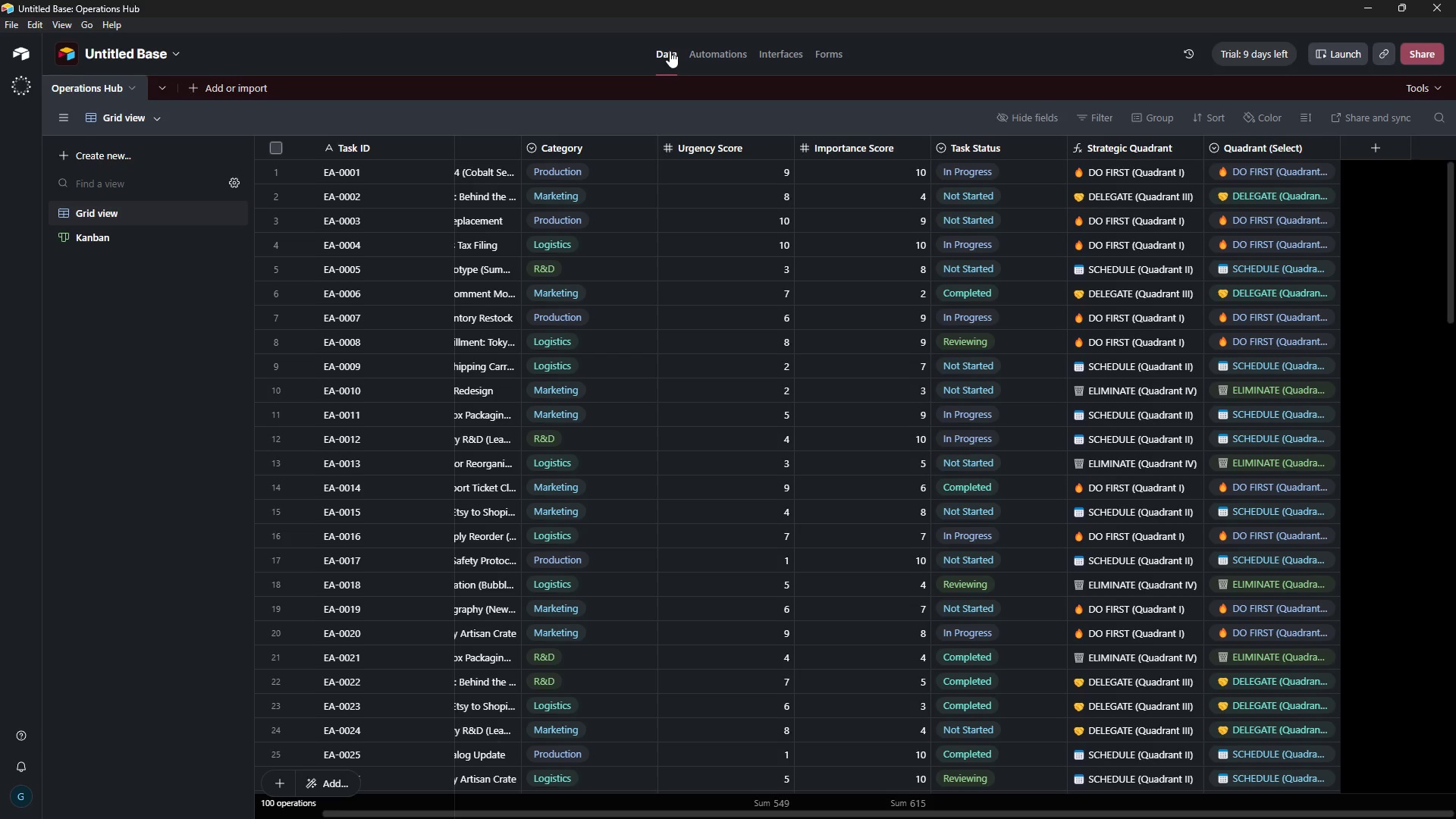 
left_click([791, 179])
 